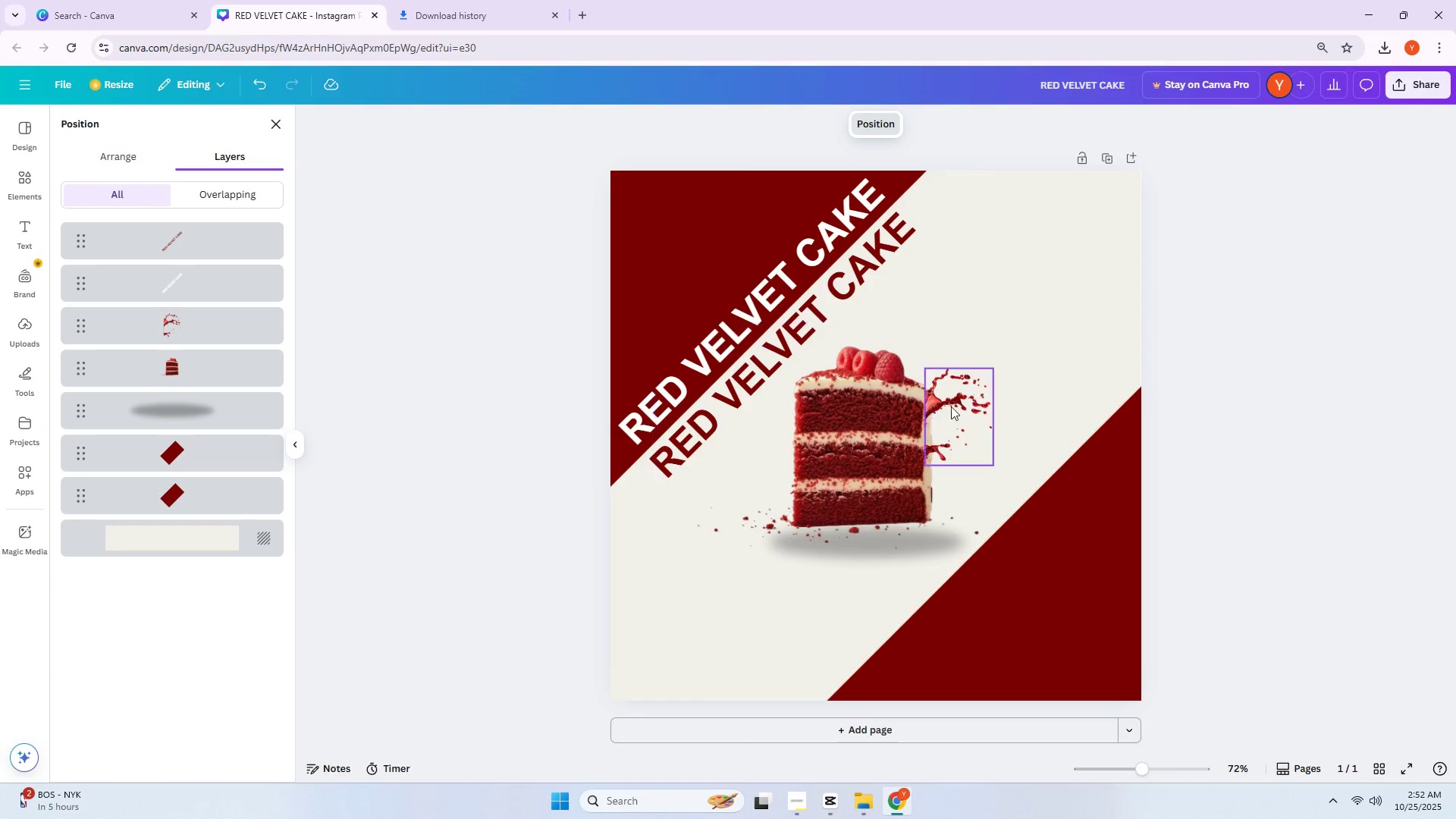 
left_click_drag(start_coordinate=[964, 403], to_coordinate=[964, 394])
 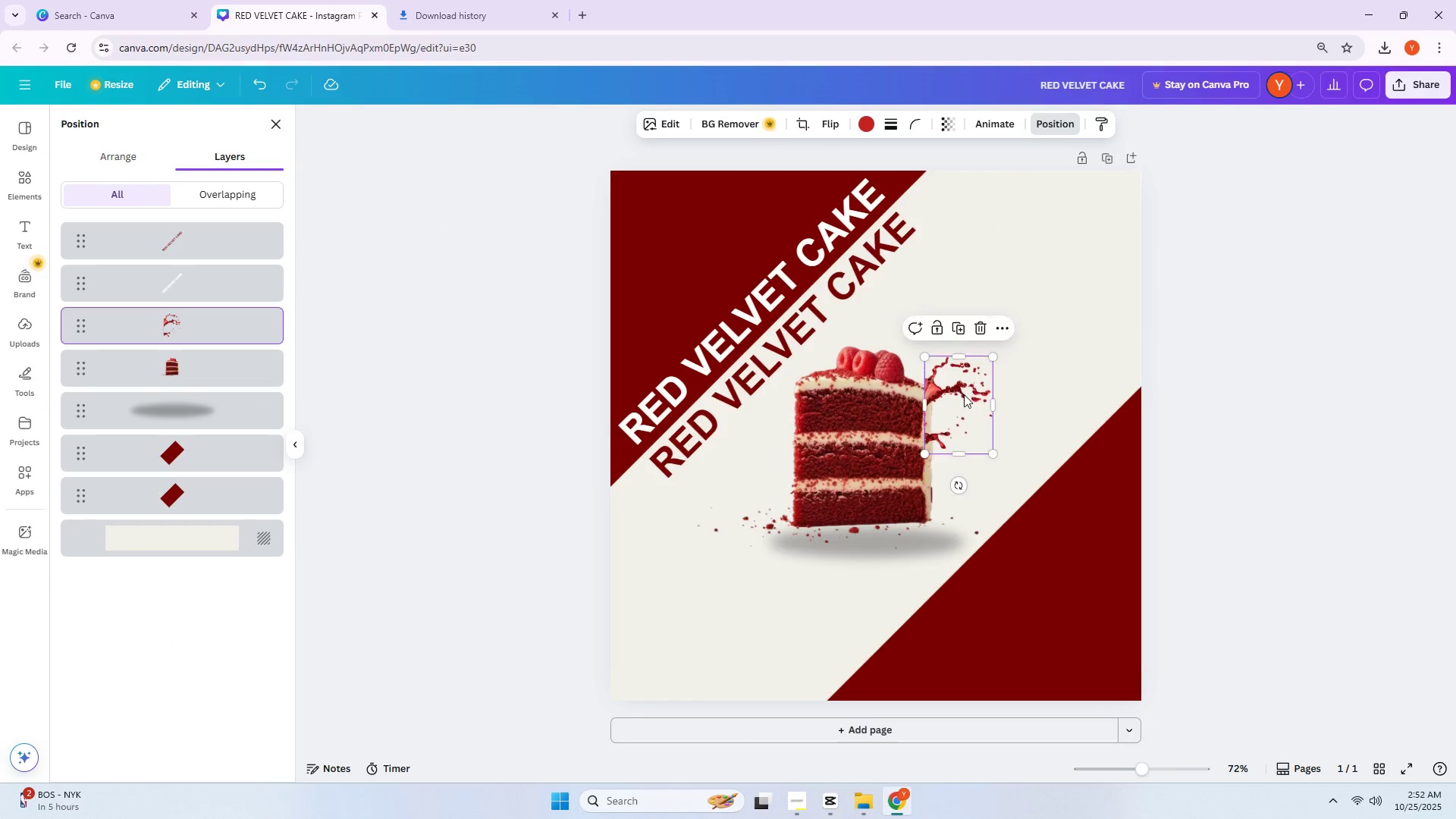 
double_click([964, 394])
 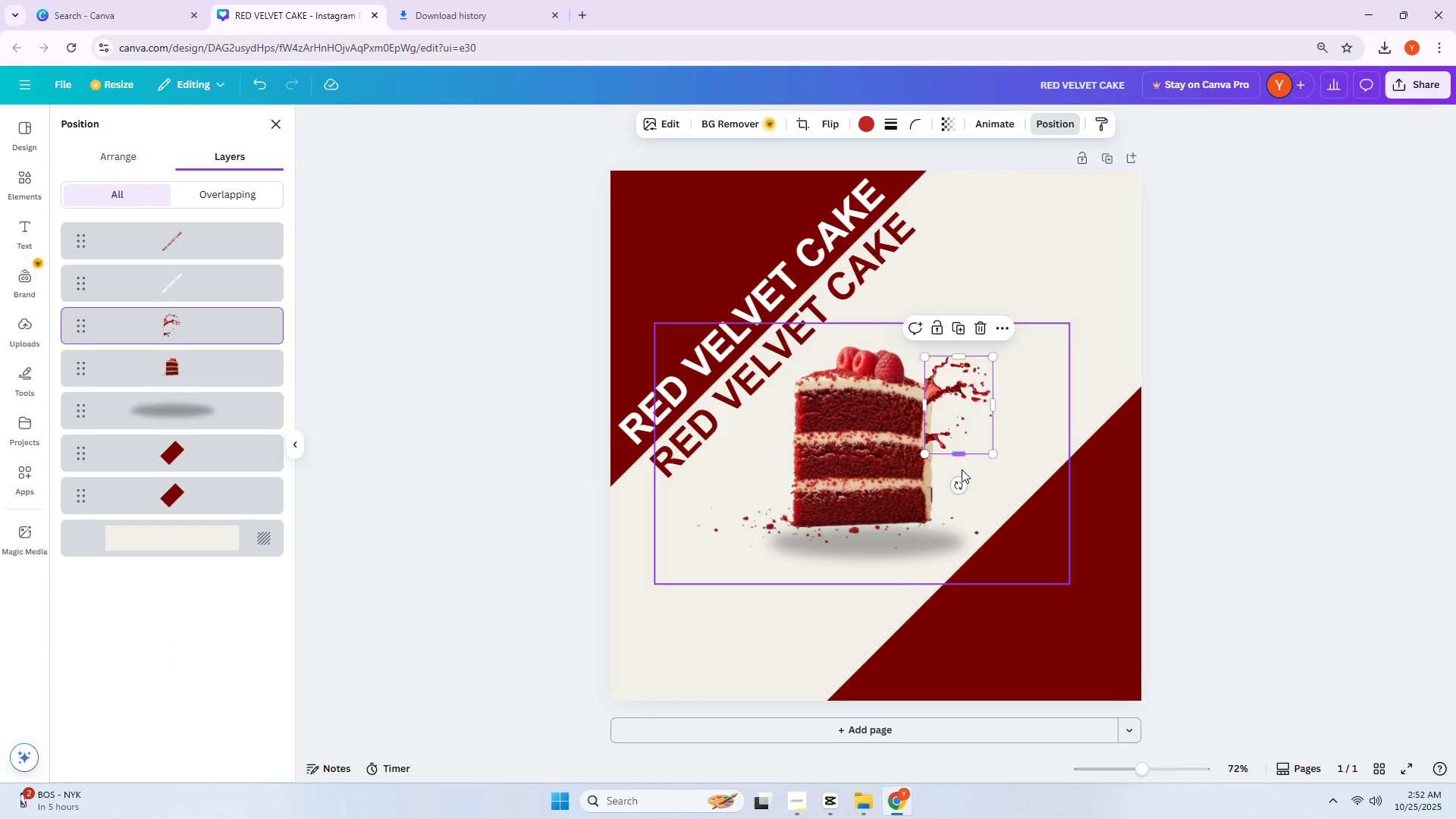 
left_click_drag(start_coordinate=[961, 485], to_coordinate=[976, 490])
 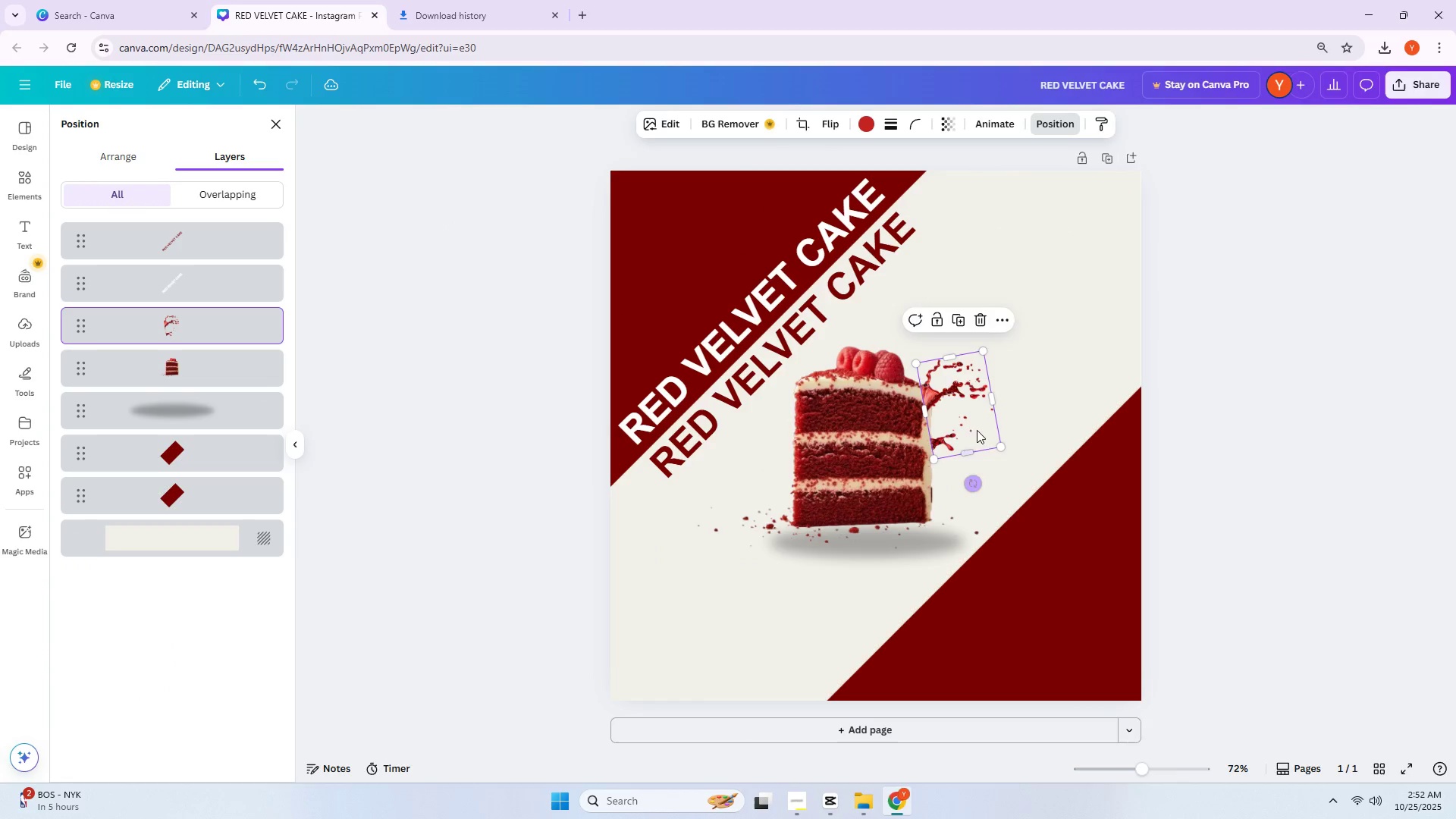 
left_click_drag(start_coordinate=[974, 403], to_coordinate=[969, 401])
 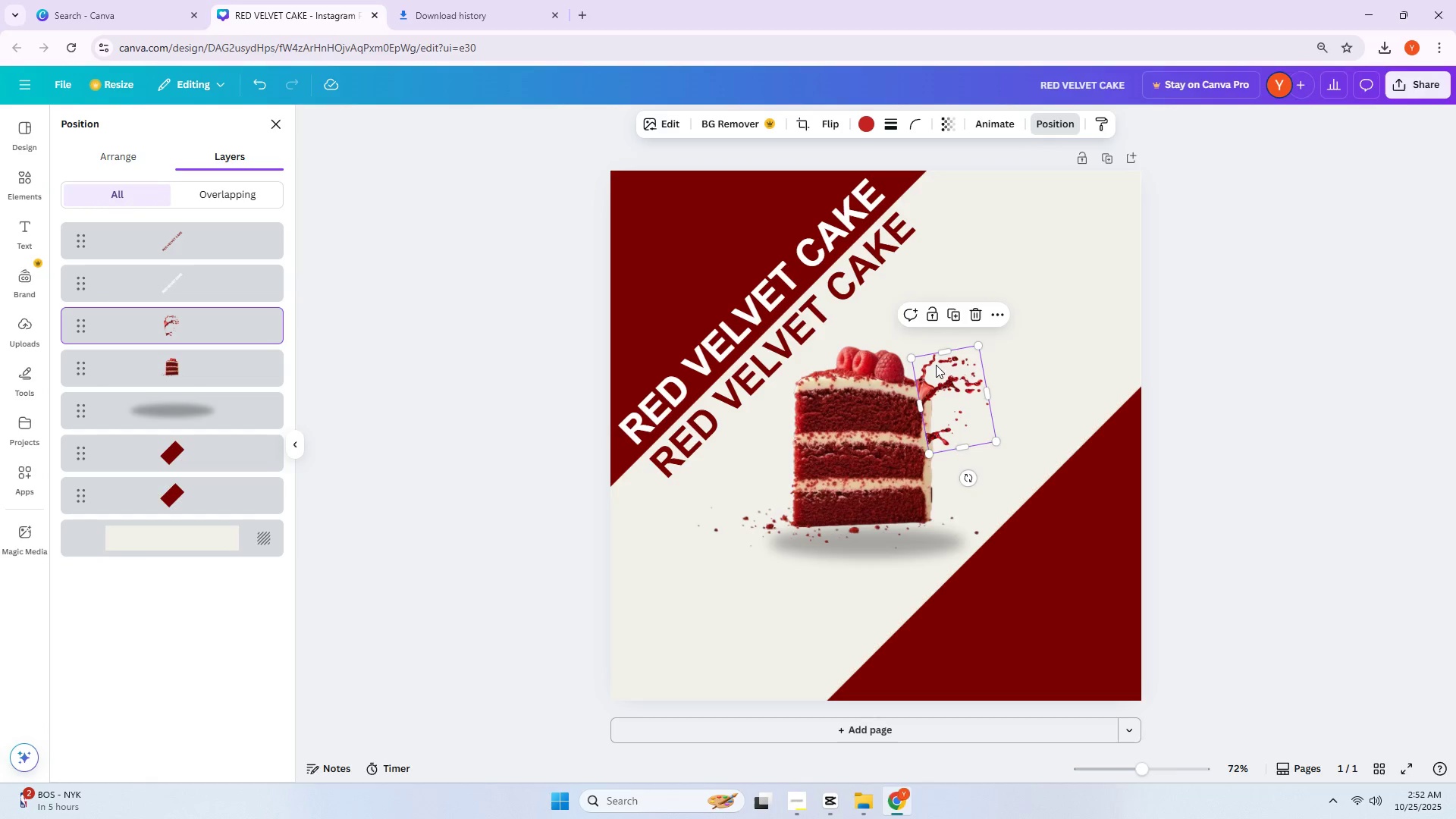 
left_click_drag(start_coordinate=[218, 337], to_coordinate=[212, 390])
 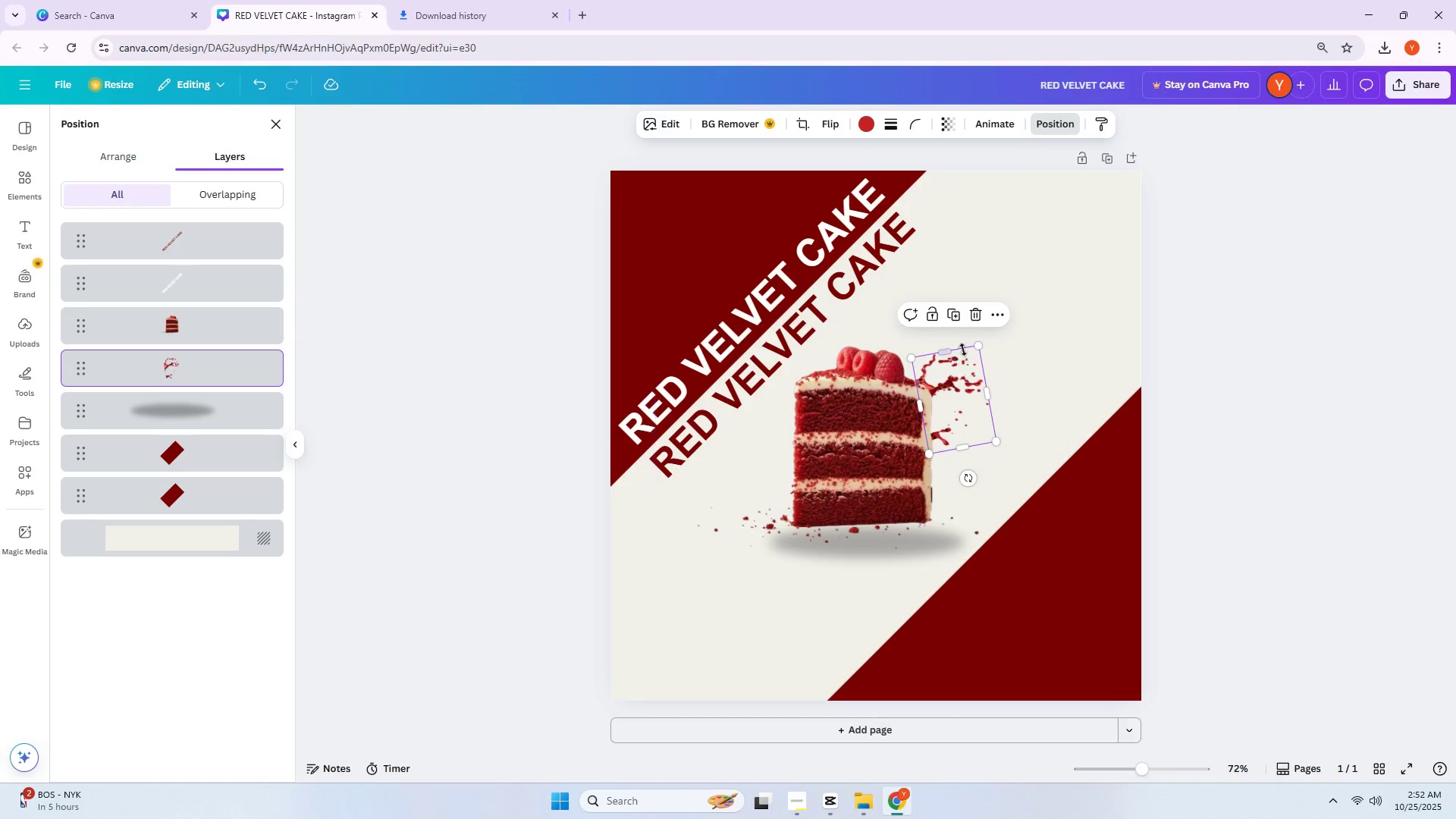 
left_click_drag(start_coordinate=[983, 346], to_coordinate=[1006, 328])
 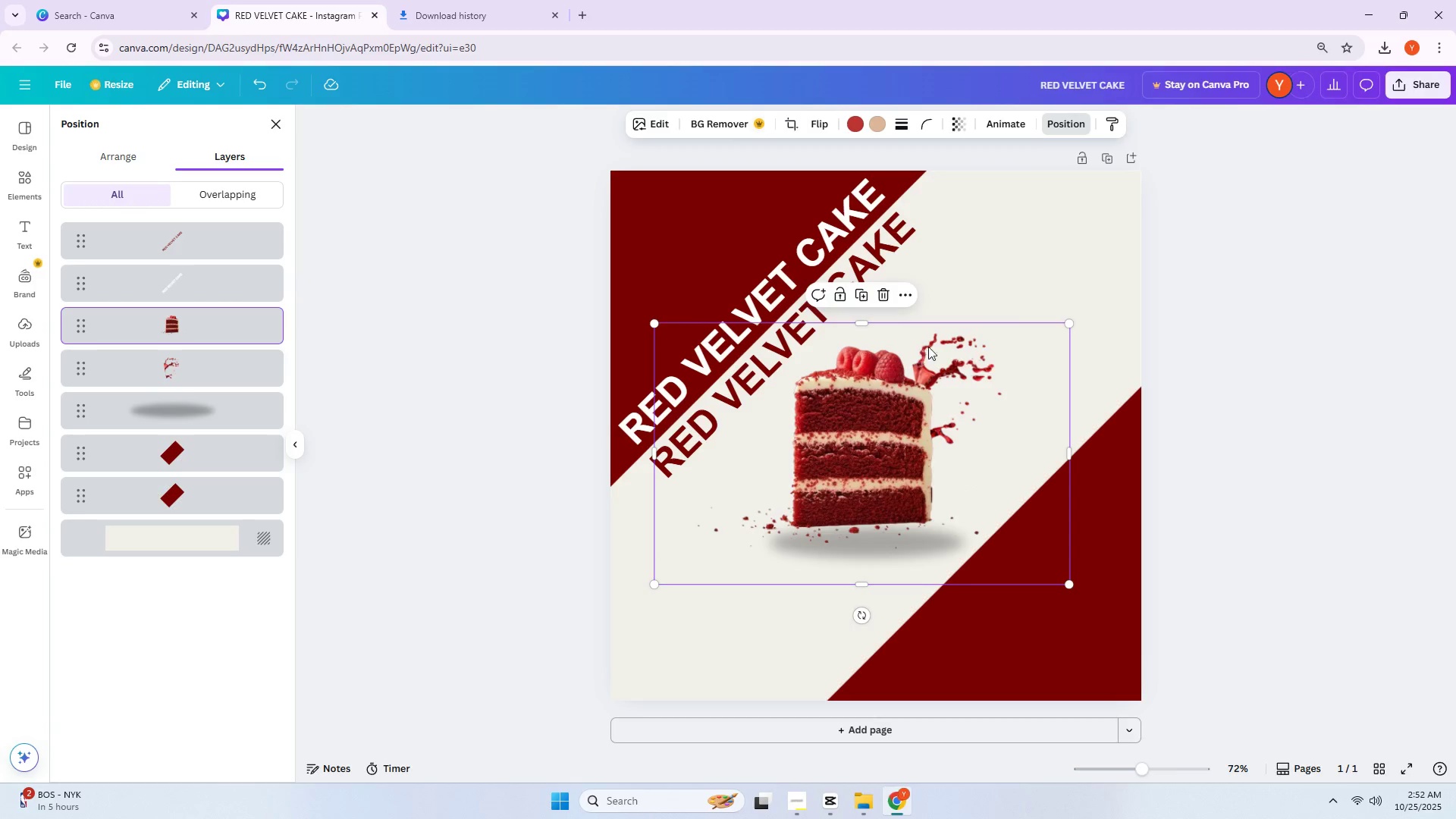 
left_click([938, 350])
 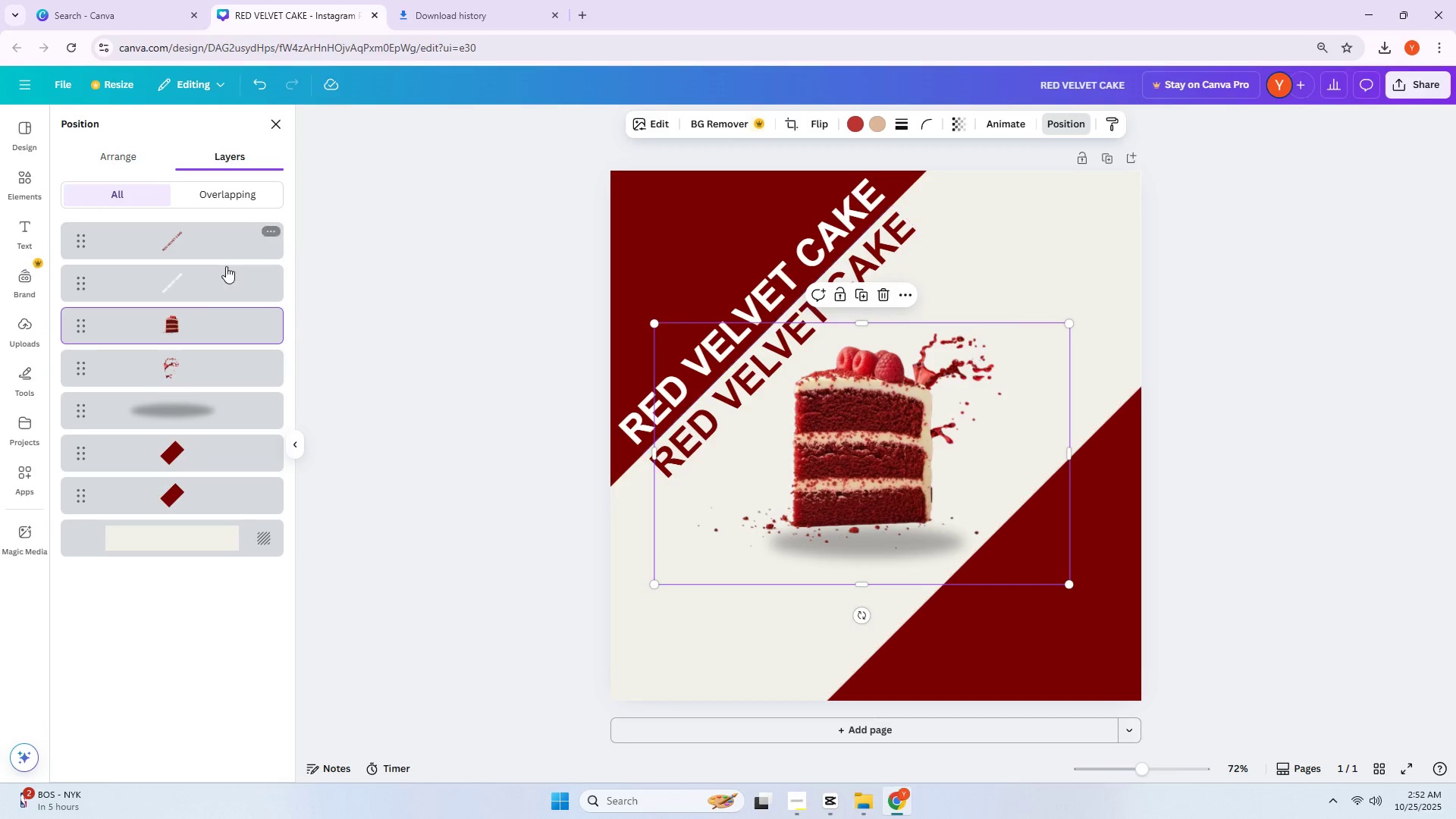 
left_click([199, 373])
 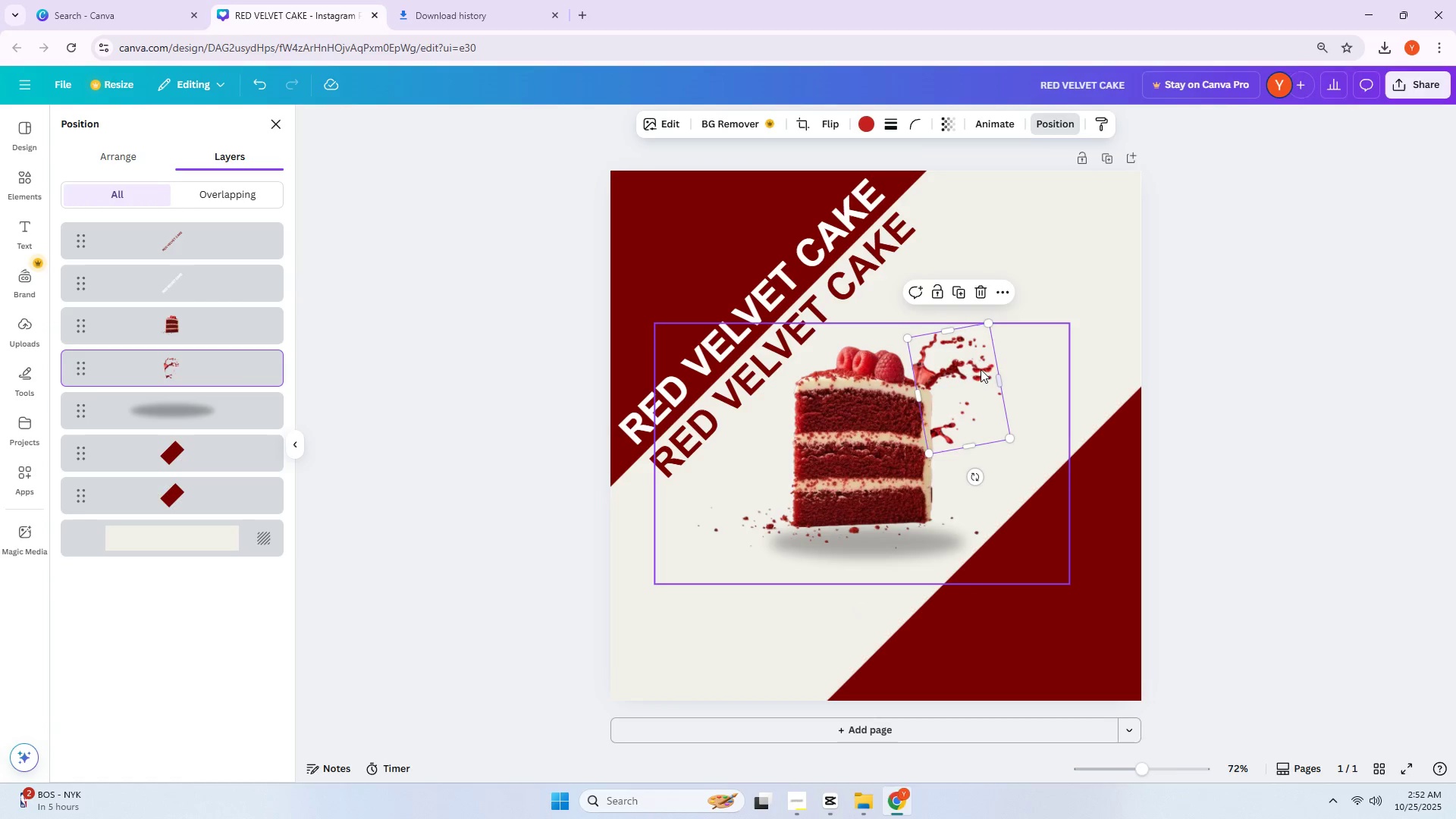 
left_click_drag(start_coordinate=[959, 369], to_coordinate=[959, 378])
 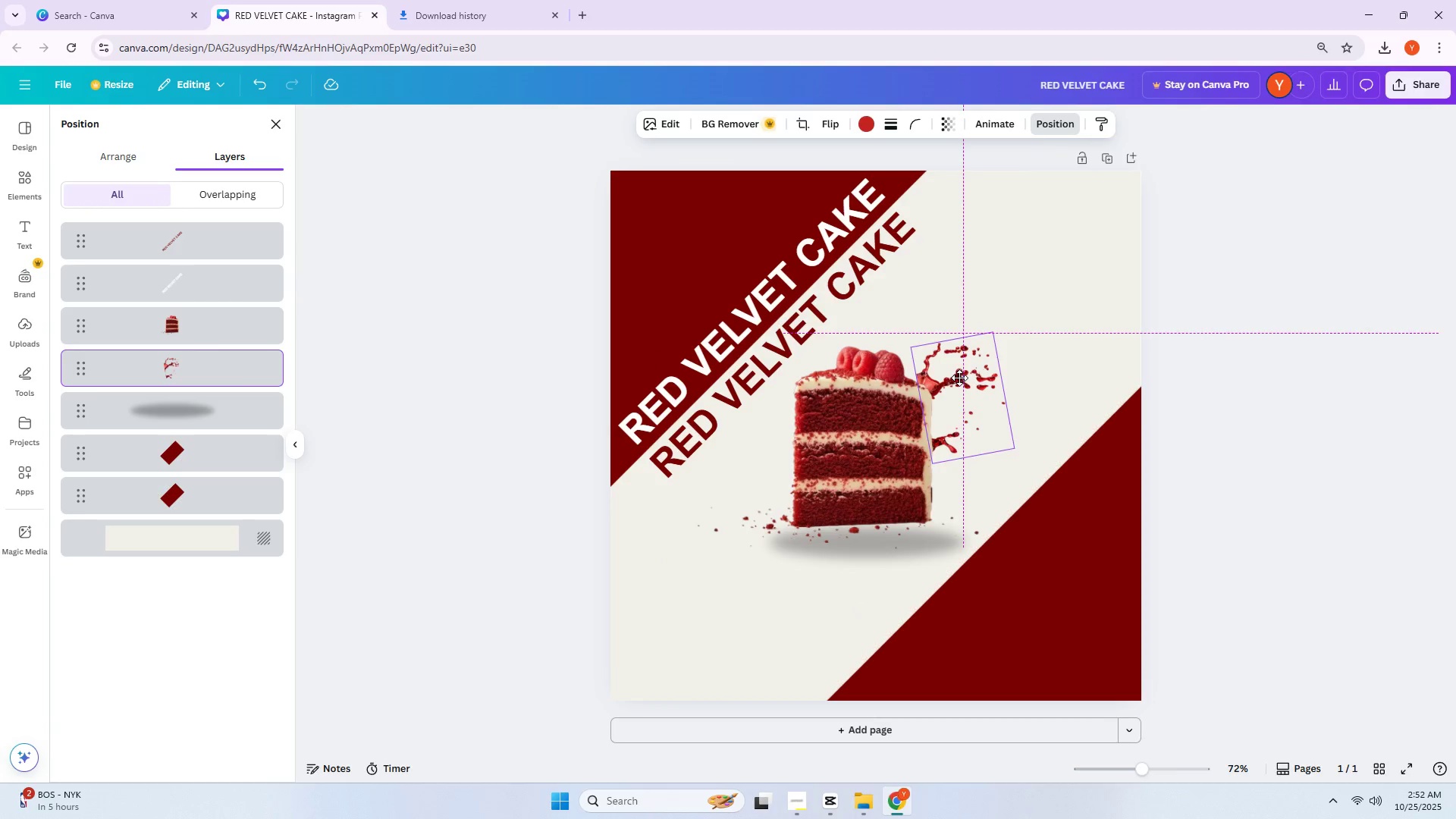 
left_click([959, 378])
 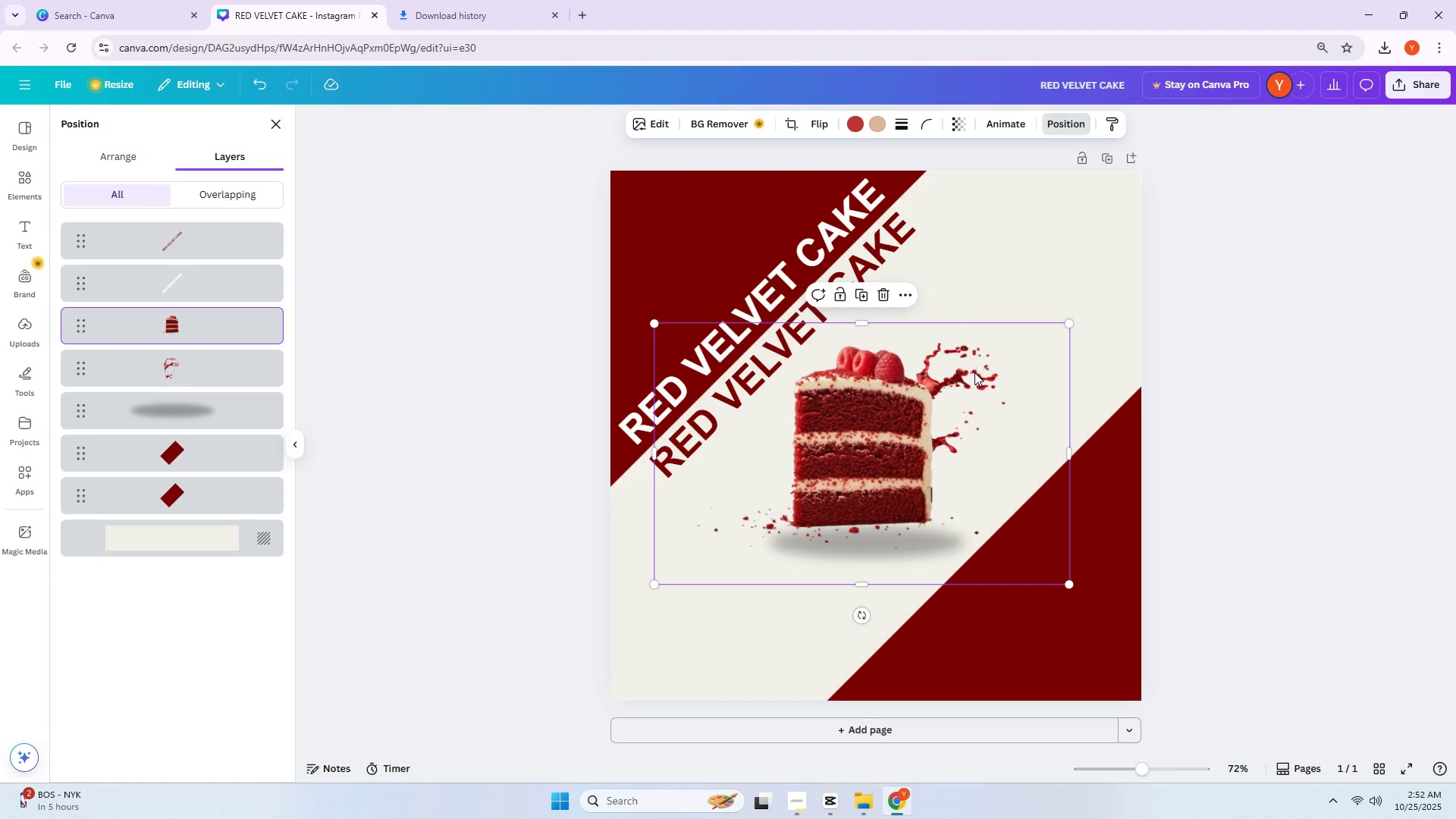 
left_click_drag(start_coordinate=[973, 365], to_coordinate=[944, 445])
 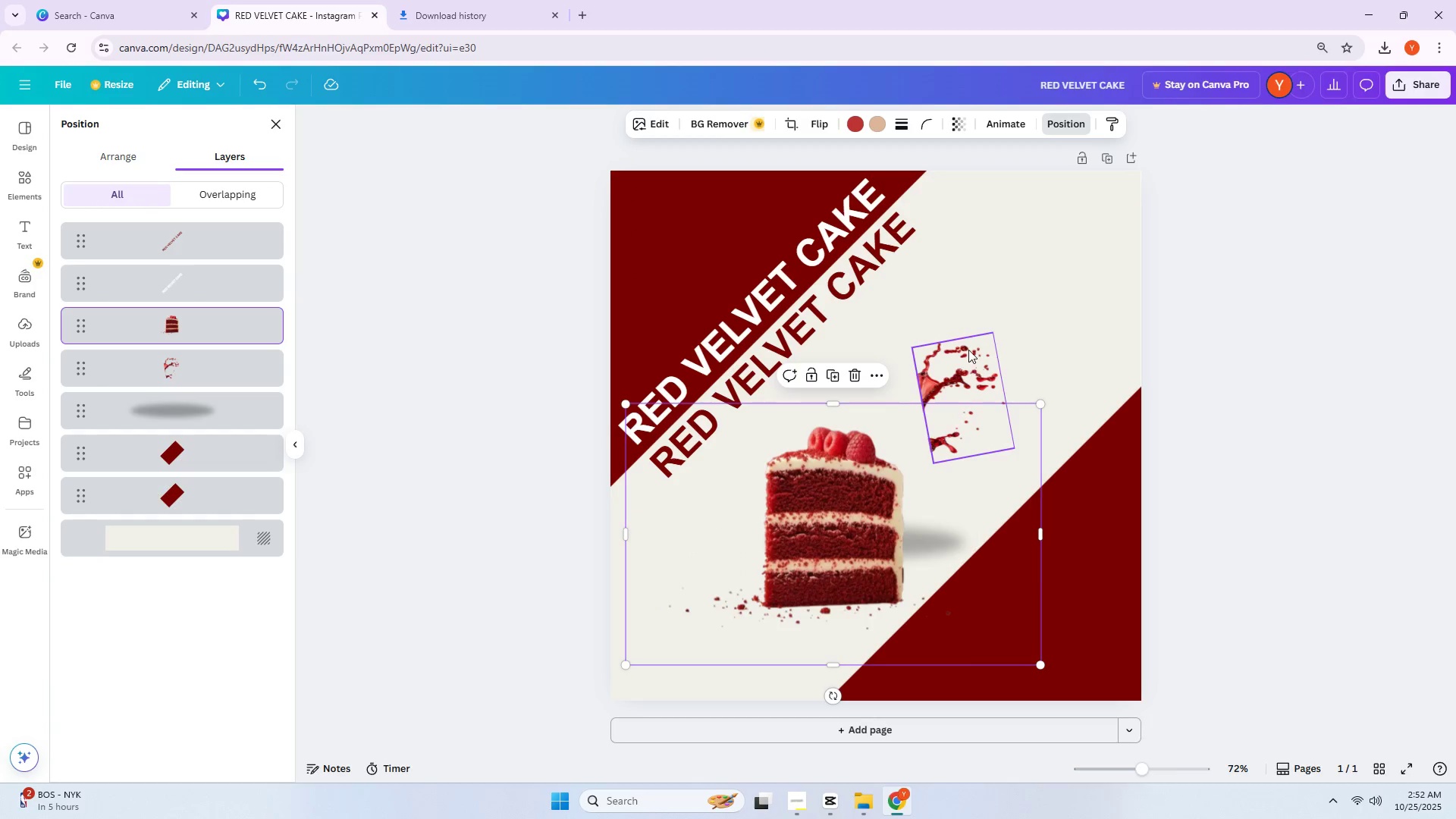 
left_click_drag(start_coordinate=[968, 350], to_coordinate=[962, 324])
 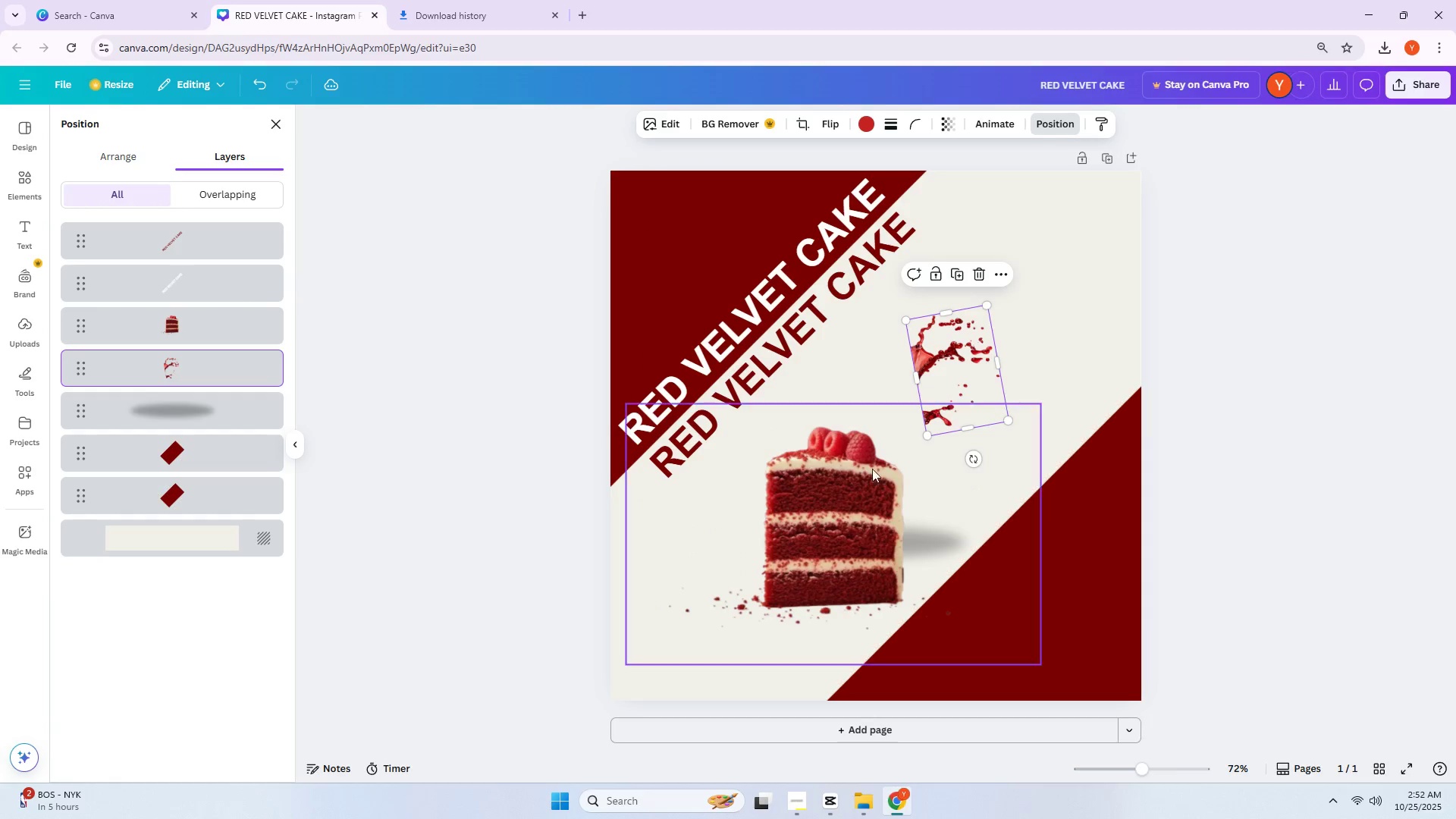 
left_click_drag(start_coordinate=[858, 491], to_coordinate=[890, 406])
 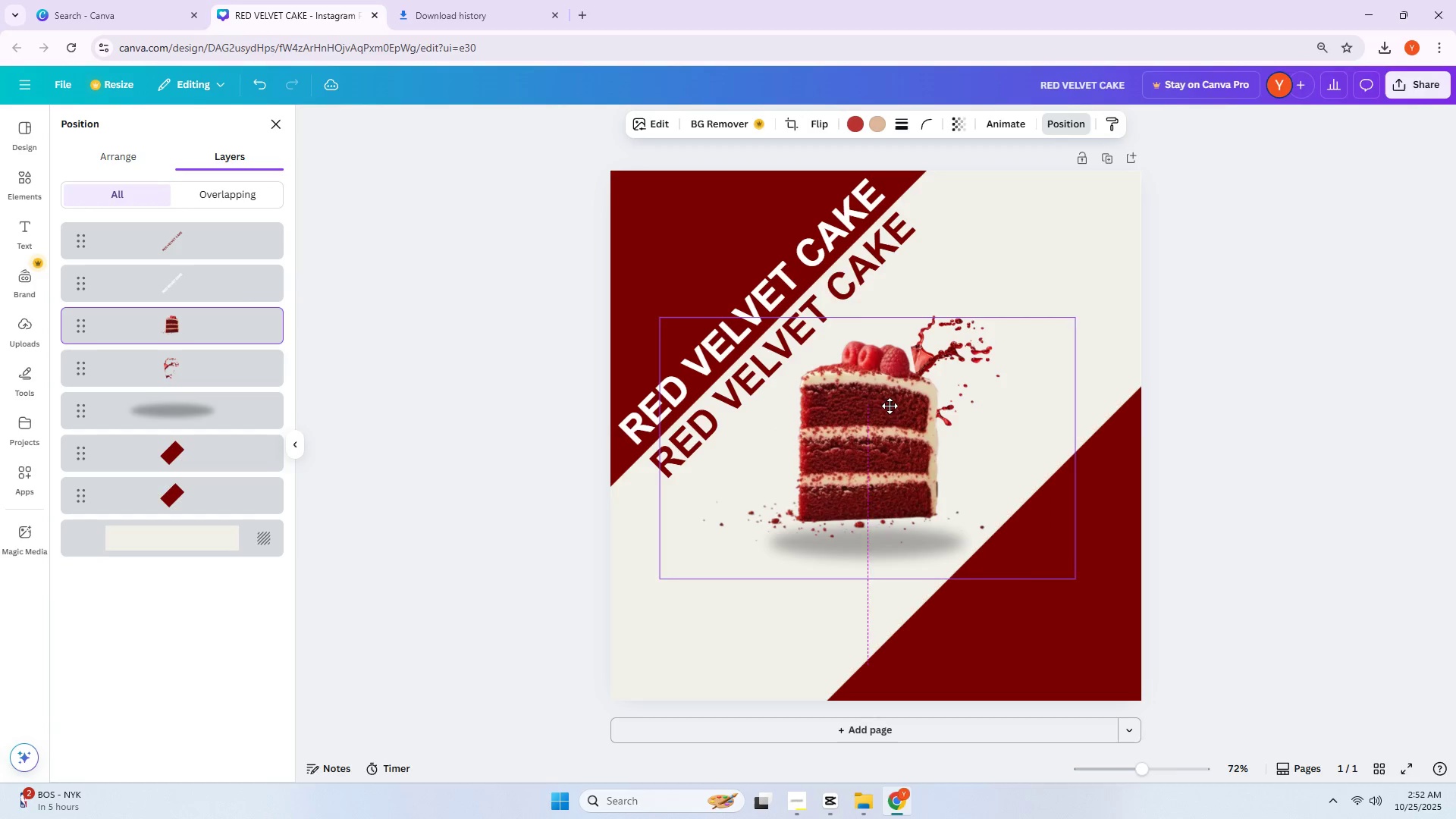 
left_click([890, 406])
 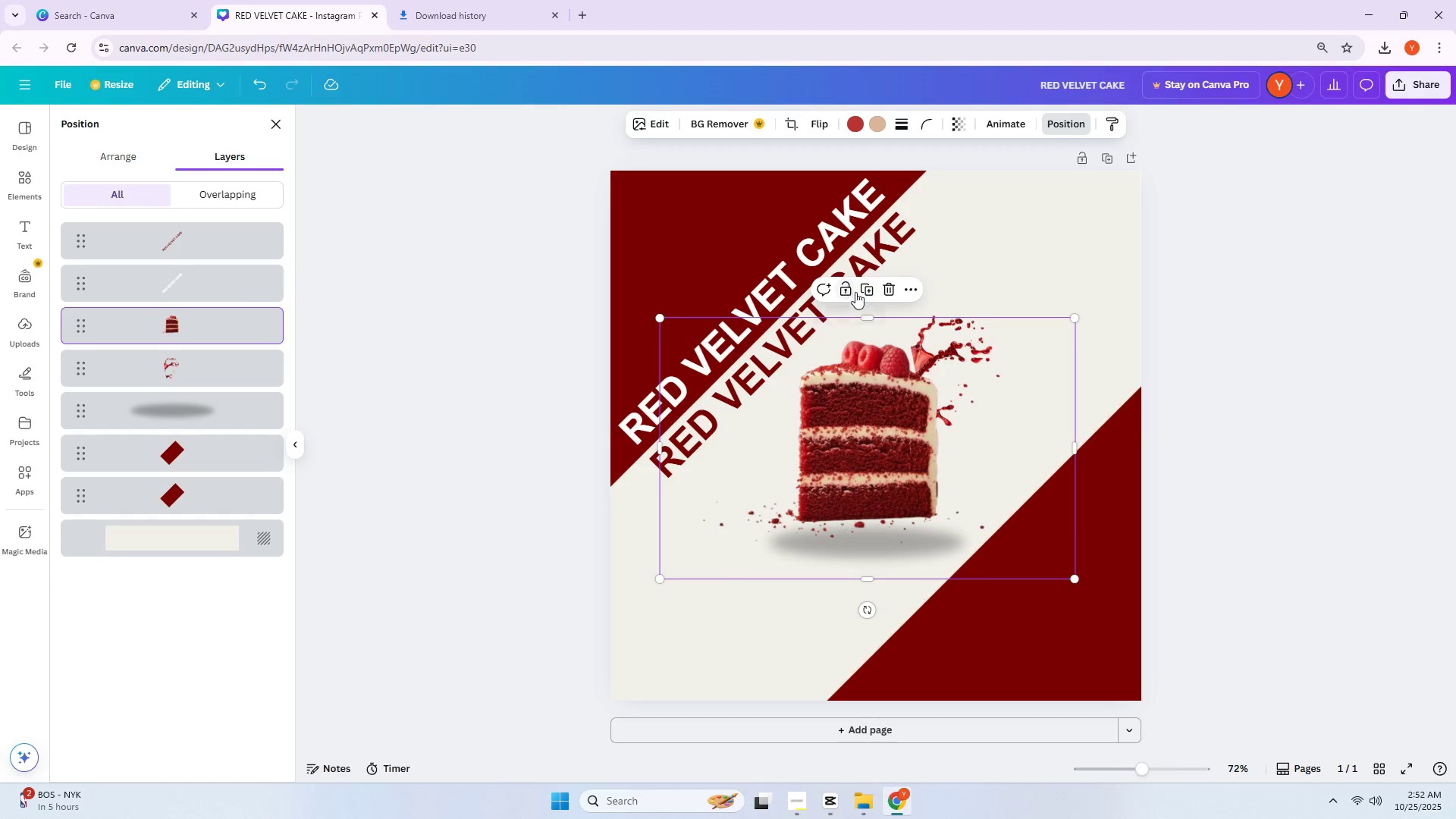 
left_click([846, 290])
 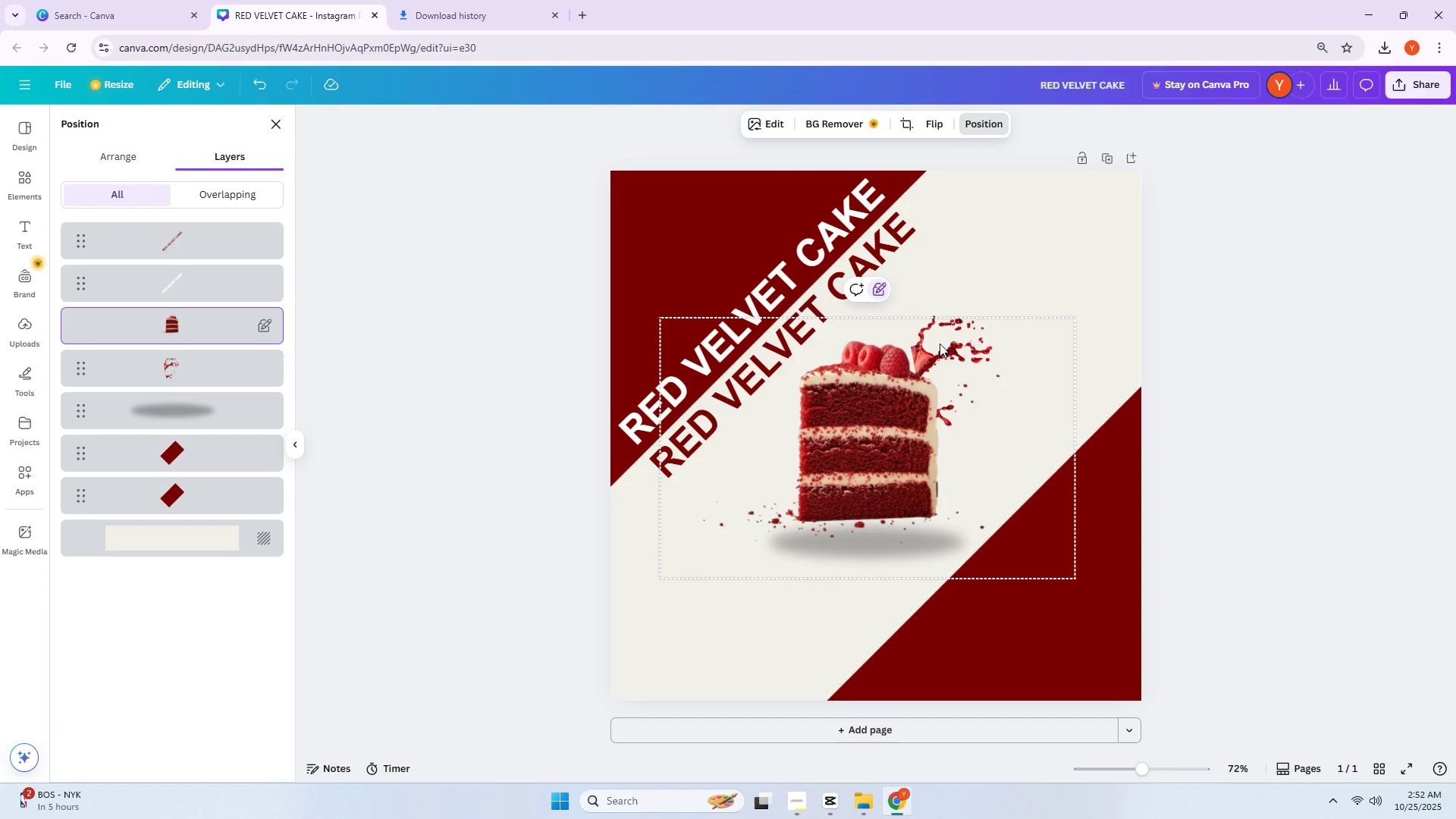 
left_click_drag(start_coordinate=[946, 348], to_coordinate=[988, 354])
 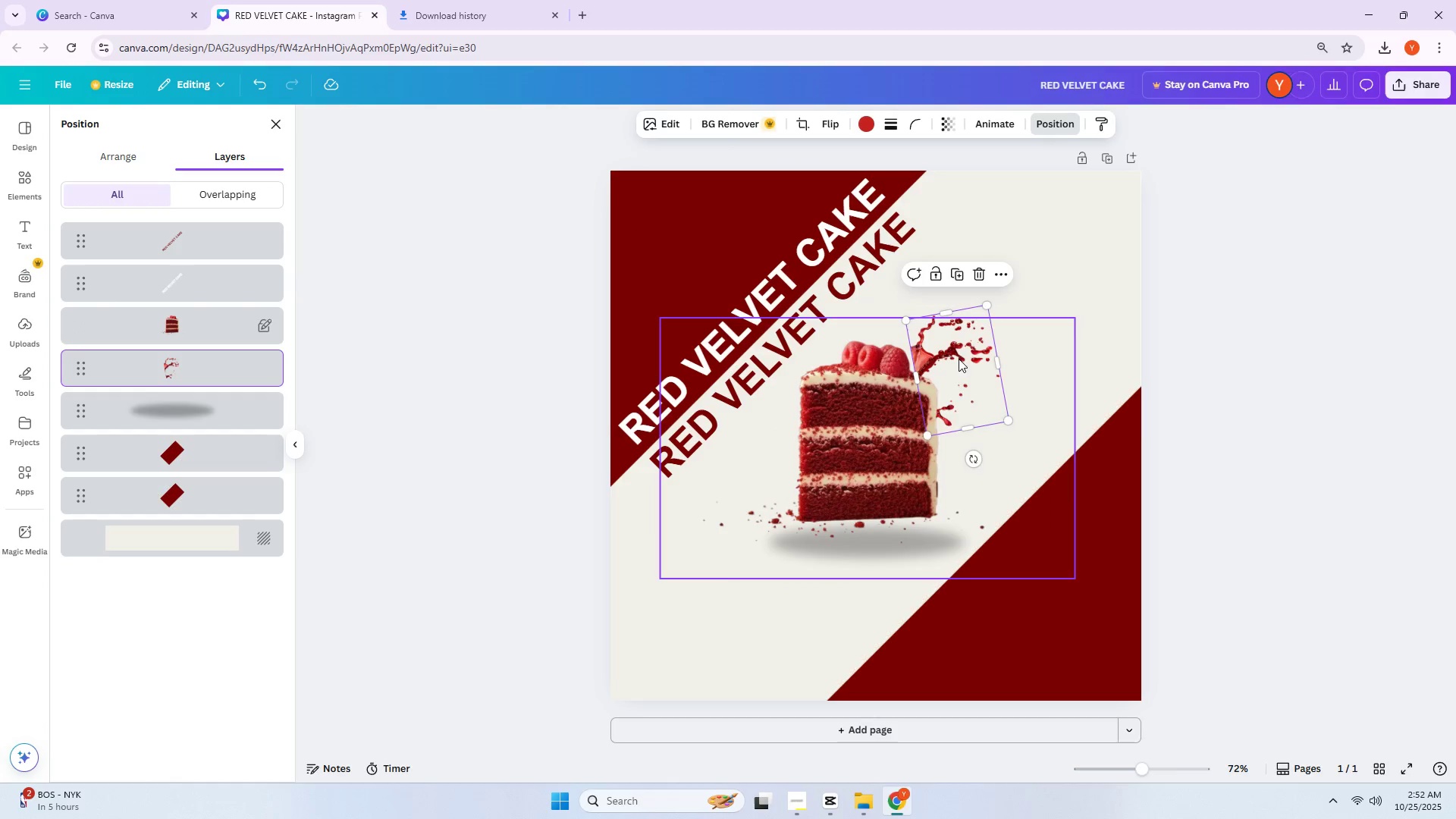 
left_click_drag(start_coordinate=[950, 368], to_coordinate=[977, 374])
 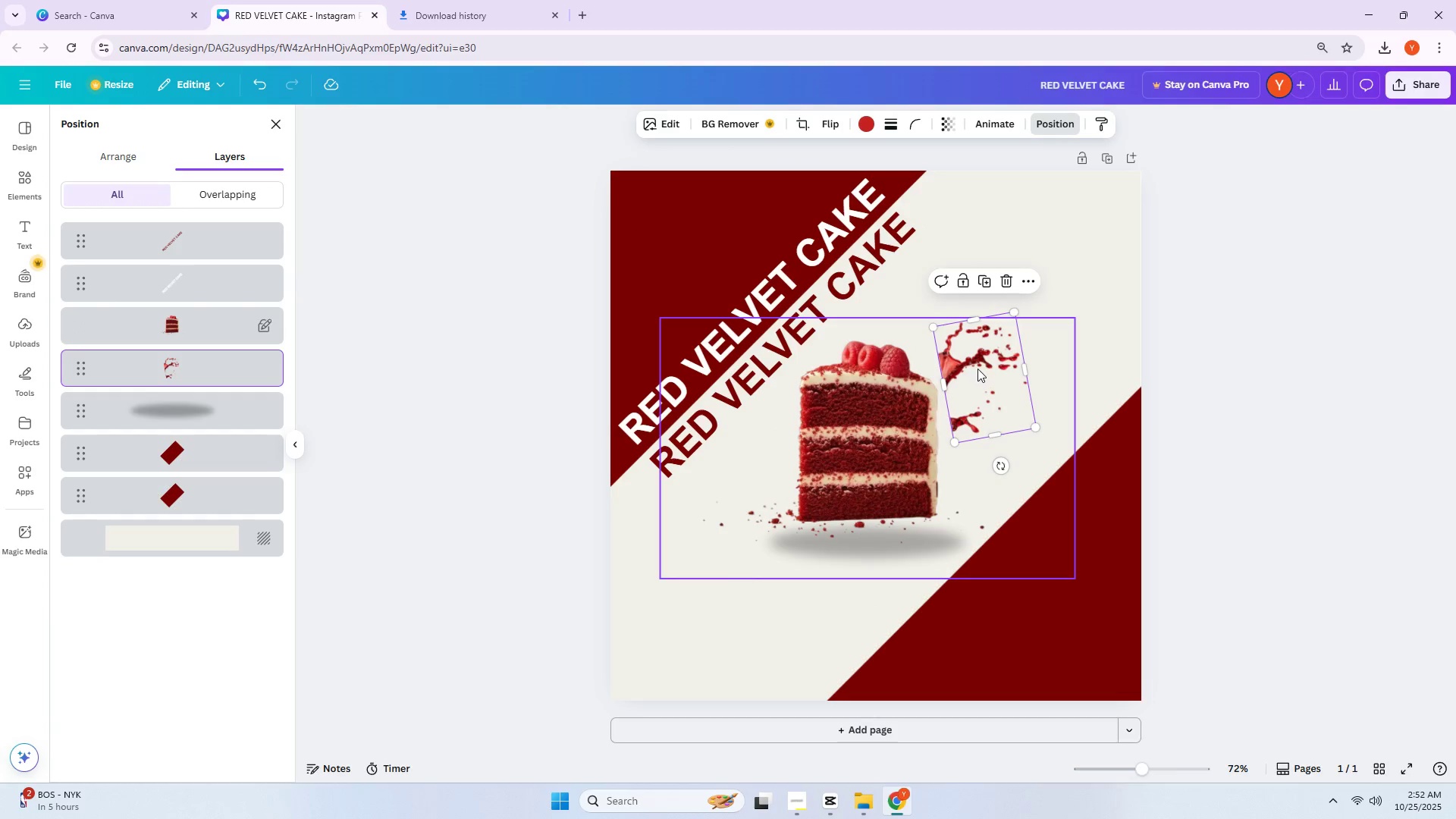 
left_click_drag(start_coordinate=[977, 368], to_coordinate=[984, 369])
 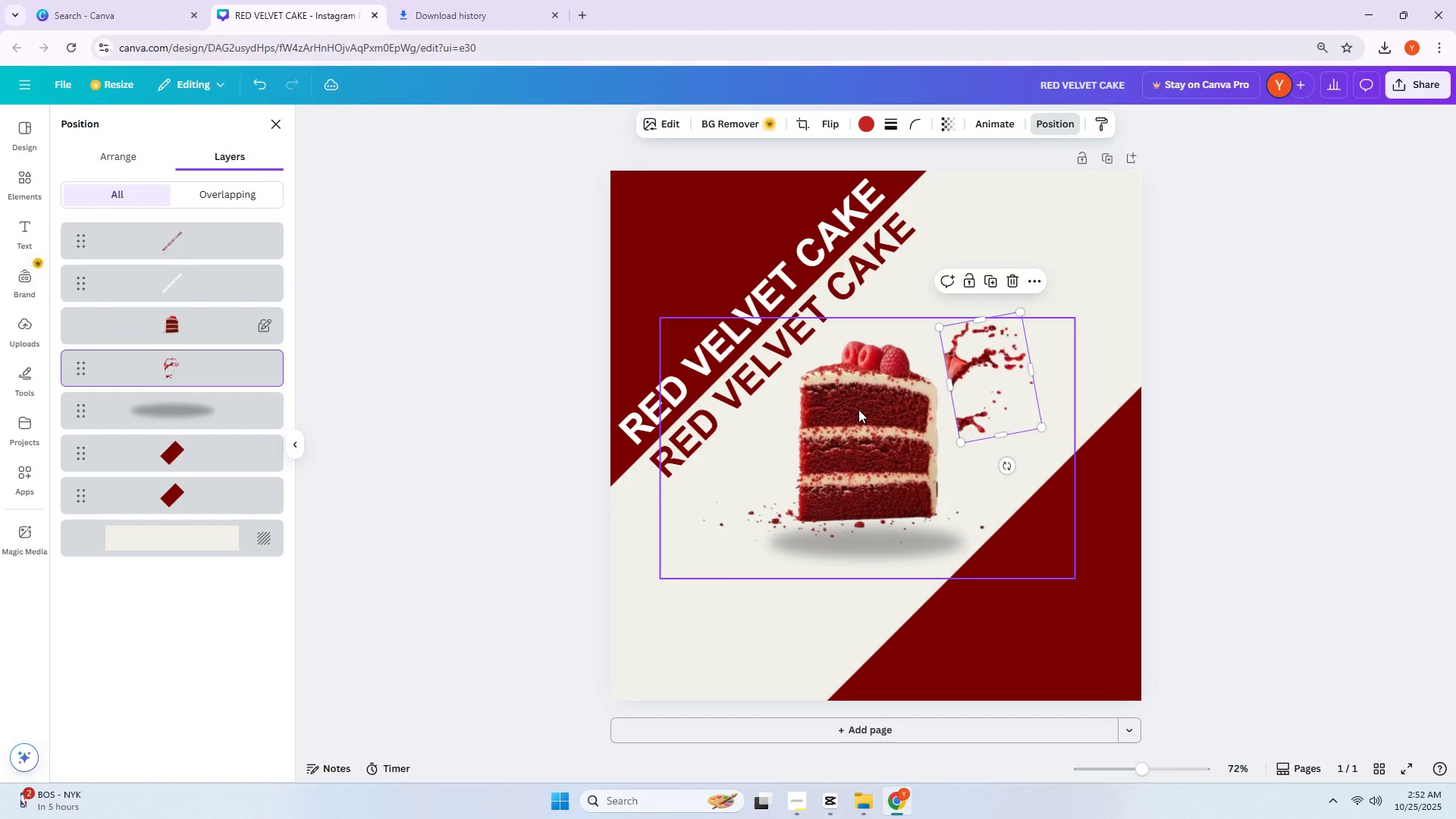 
left_click([858, 410])
 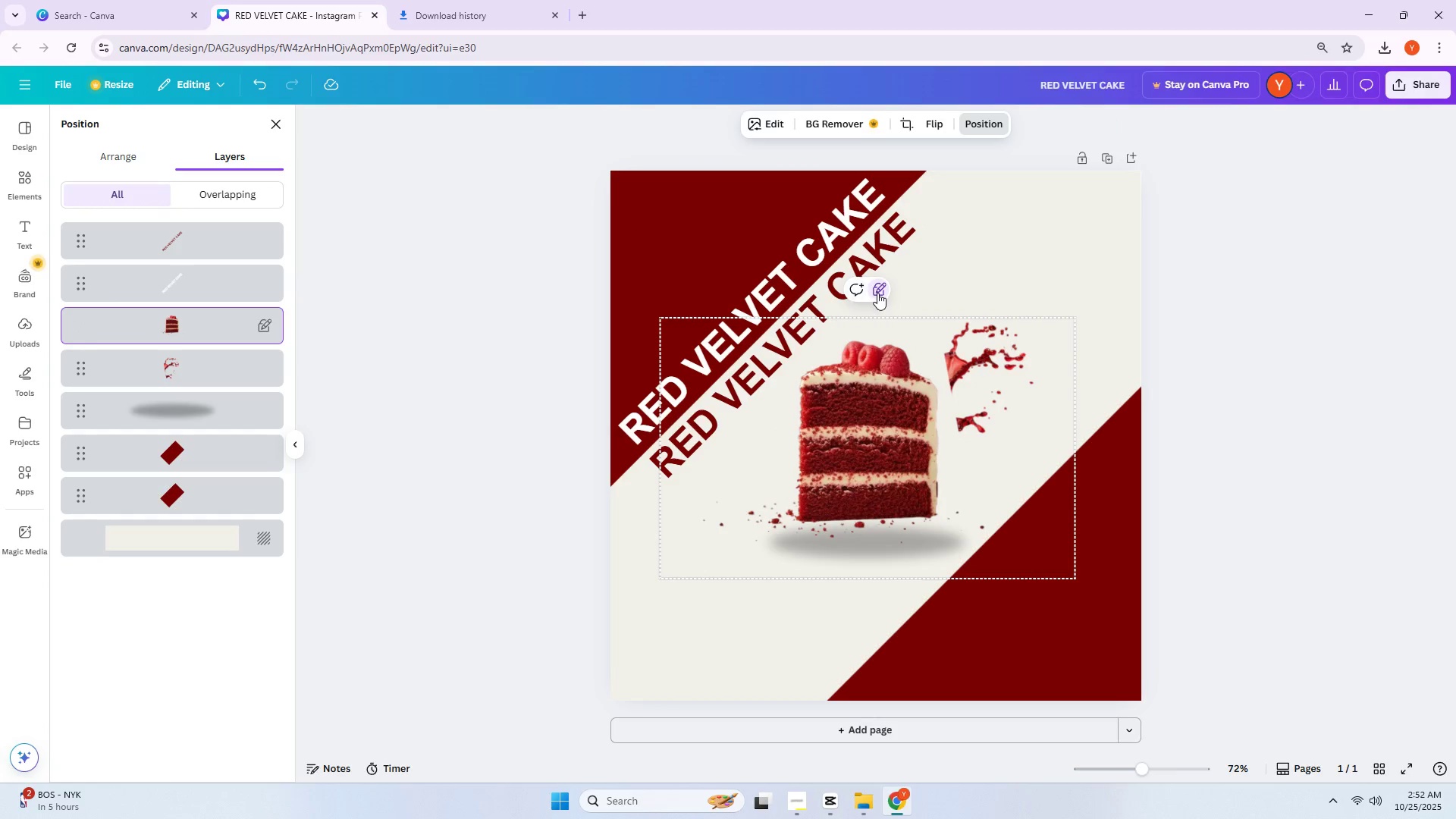 
left_click([878, 293])
 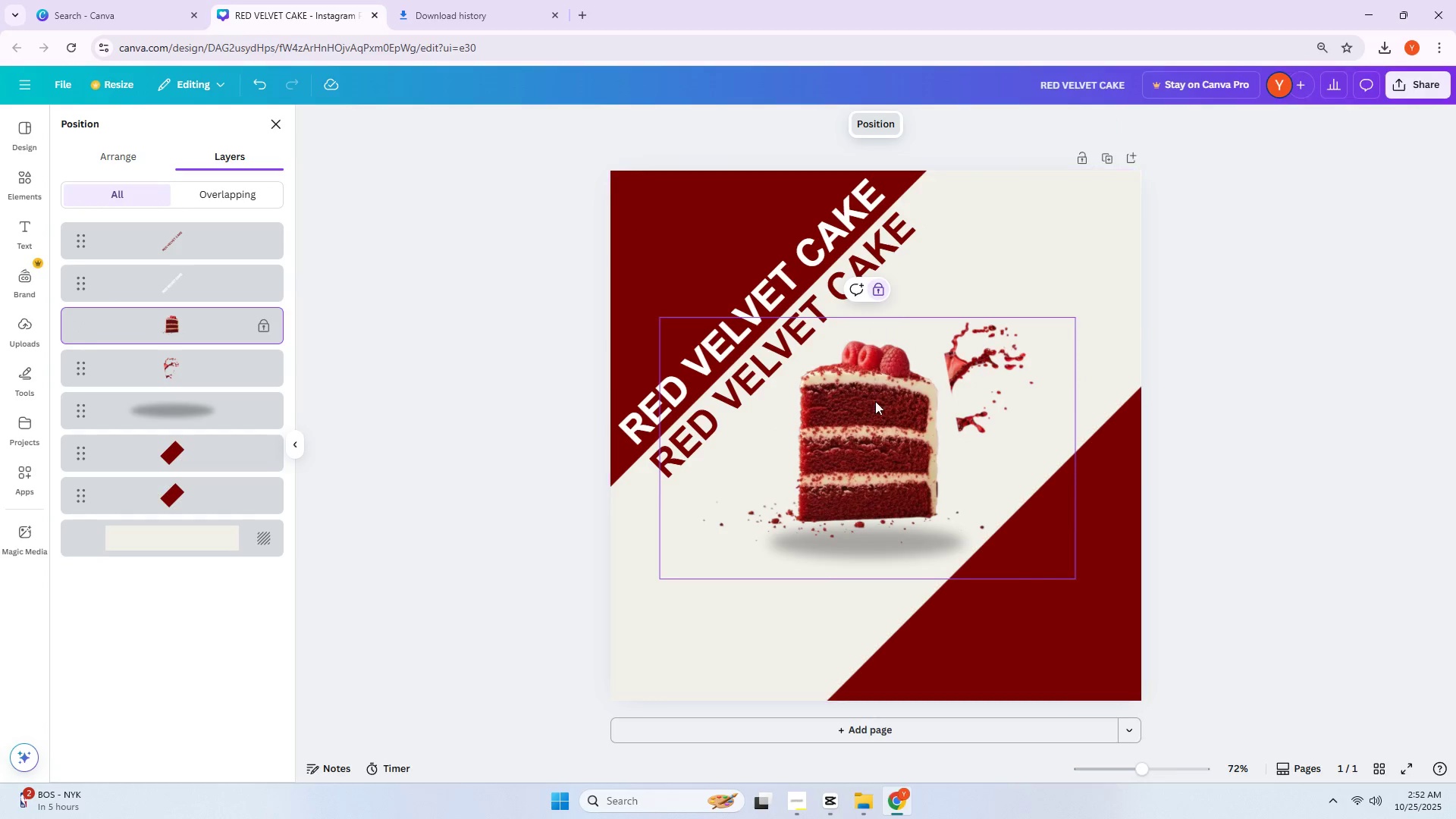 
left_click_drag(start_coordinate=[875, 402], to_coordinate=[878, 424])
 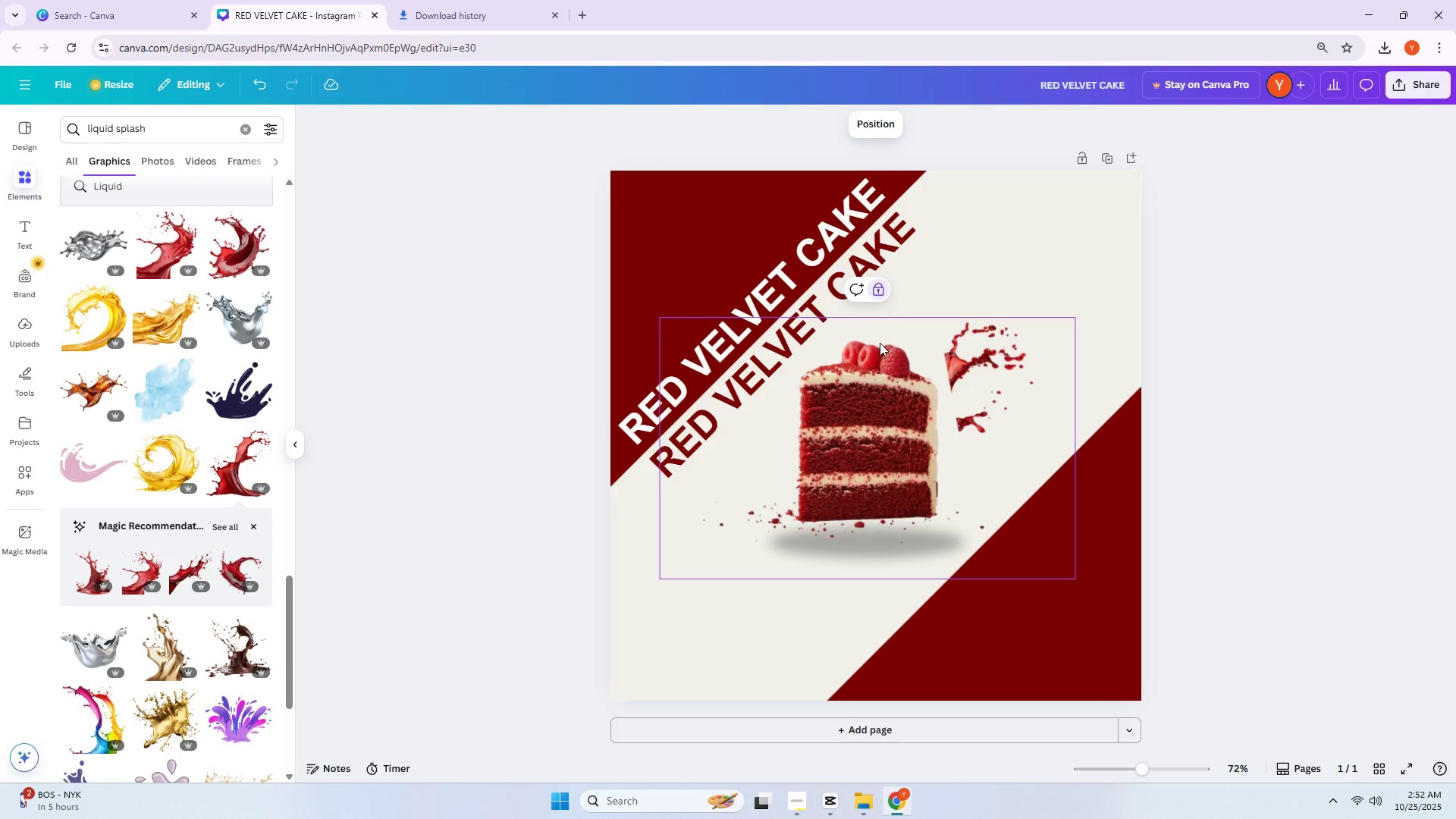 
left_click_drag(start_coordinate=[880, 416], to_coordinate=[881, 440])
 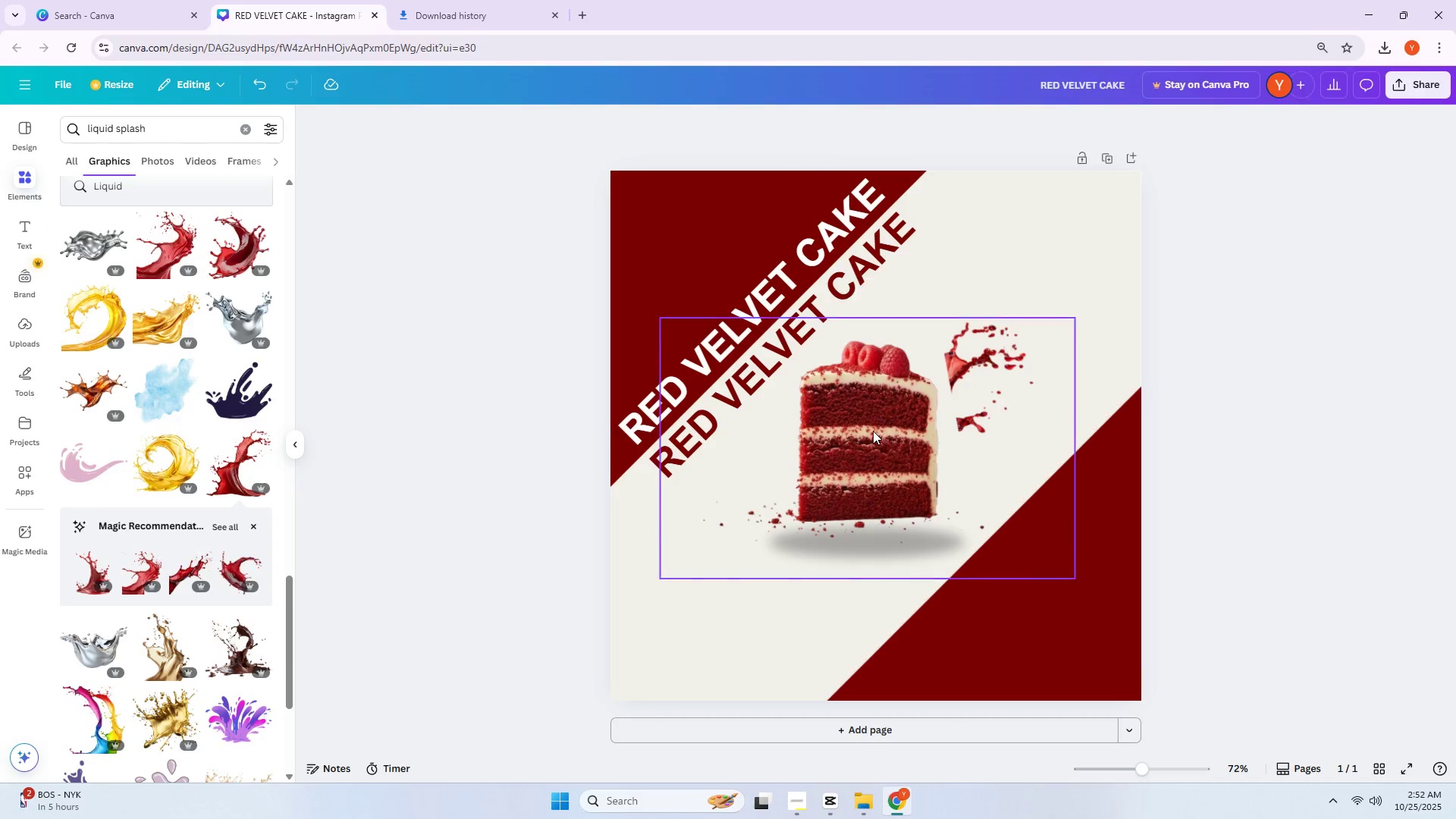 
double_click([873, 431])
 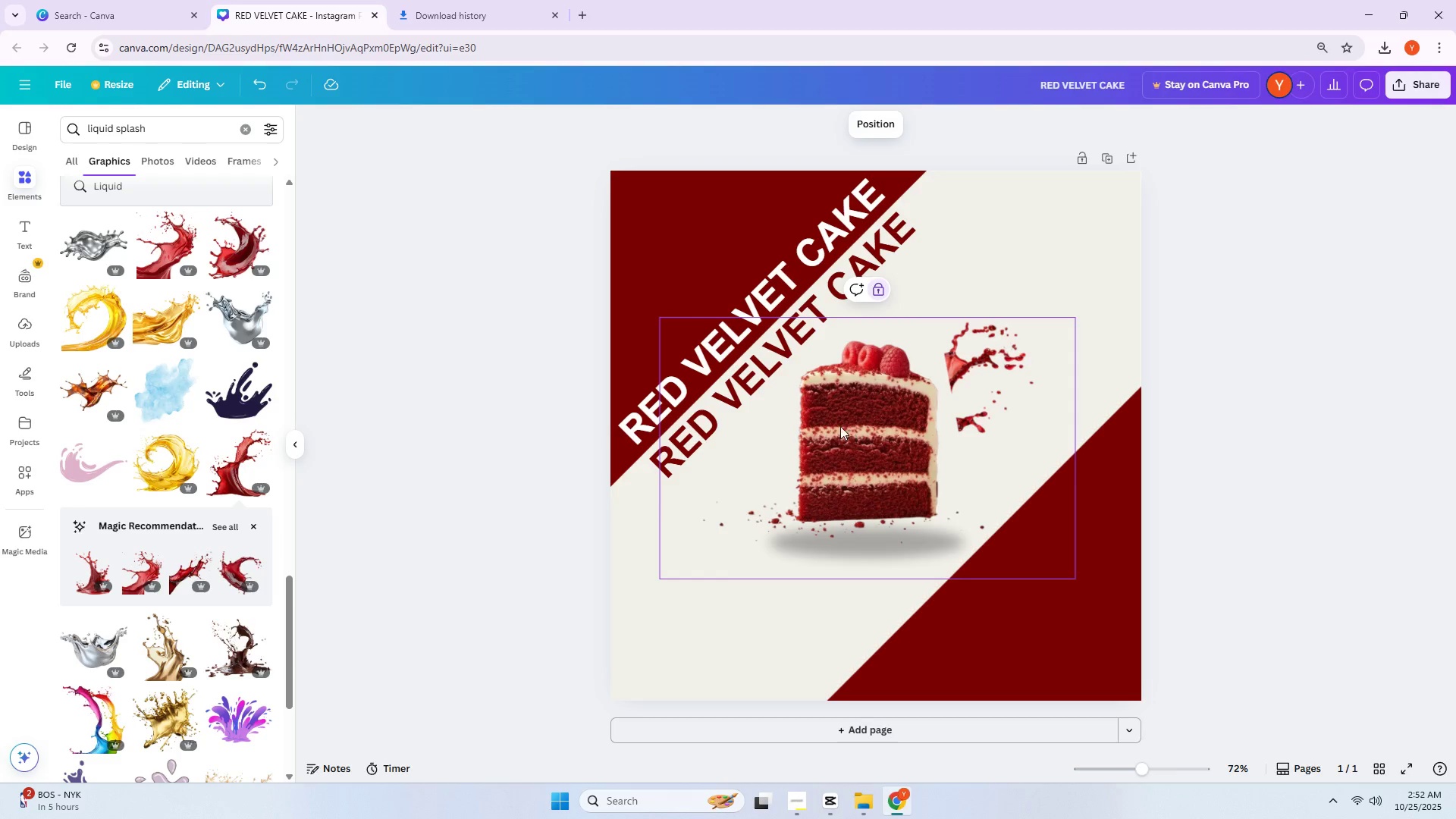 
left_click_drag(start_coordinate=[838, 425], to_coordinate=[838, 446])
 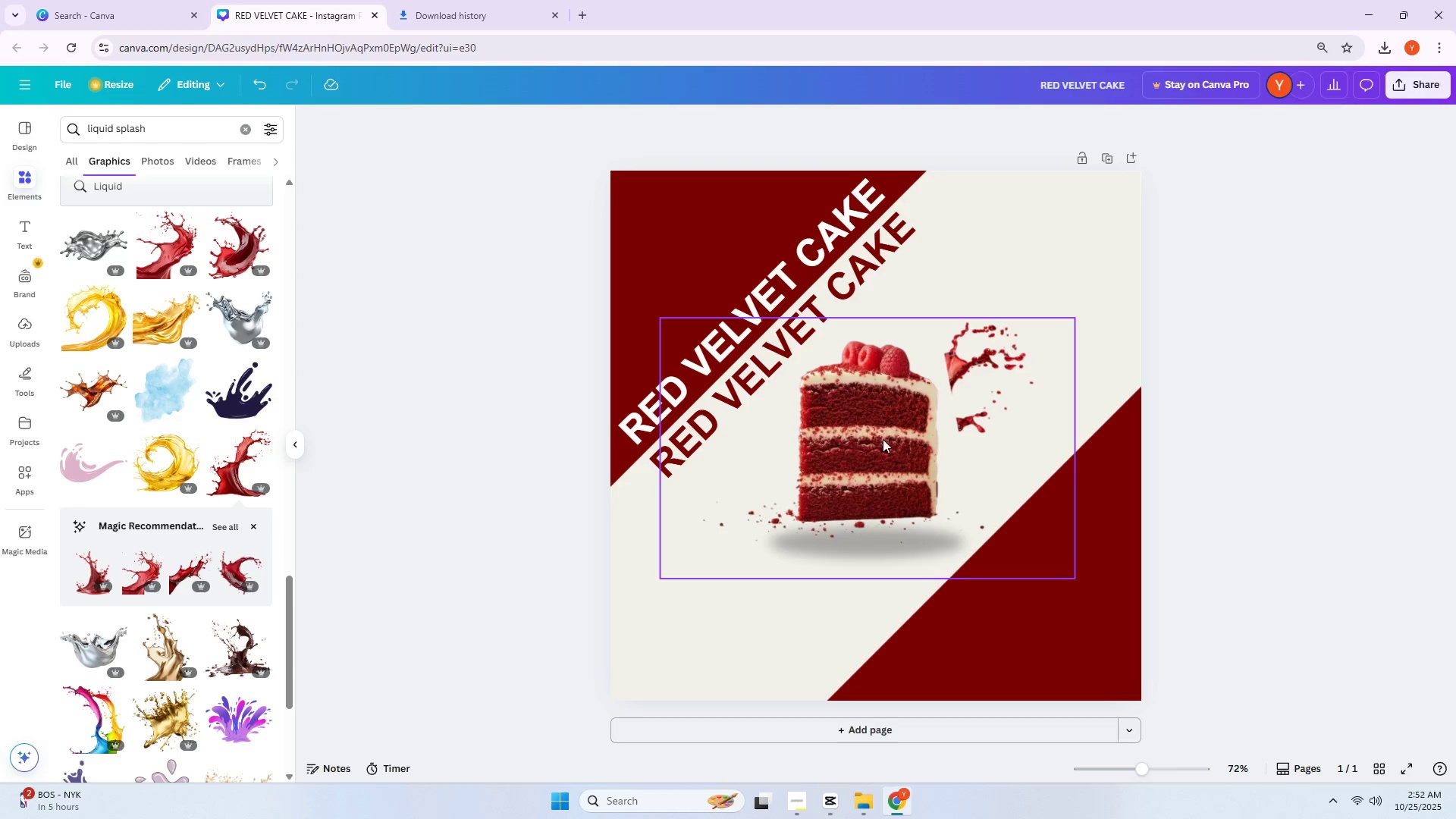 
left_click([883, 439])
 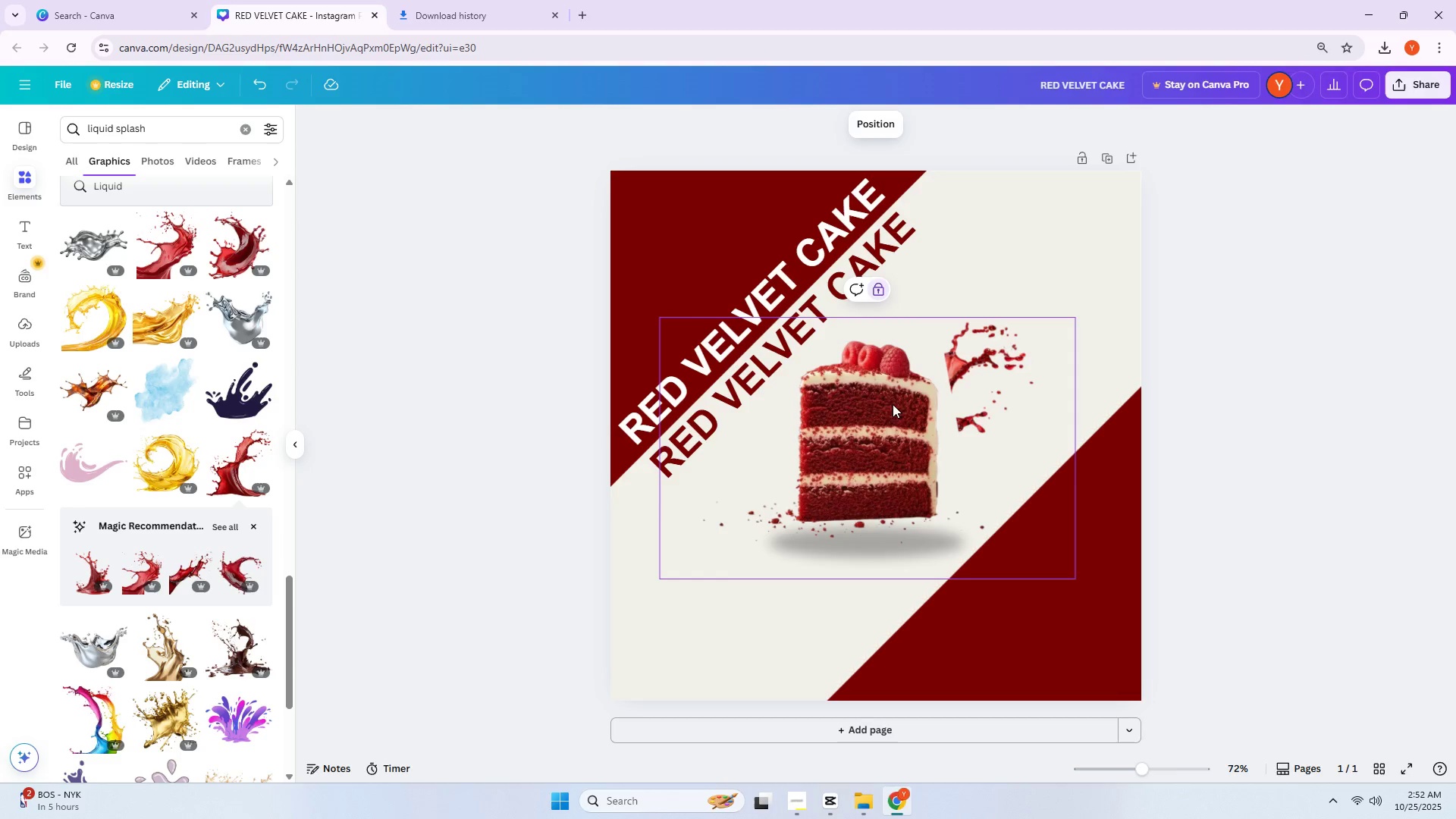 
left_click_drag(start_coordinate=[892, 400], to_coordinate=[895, 427])
 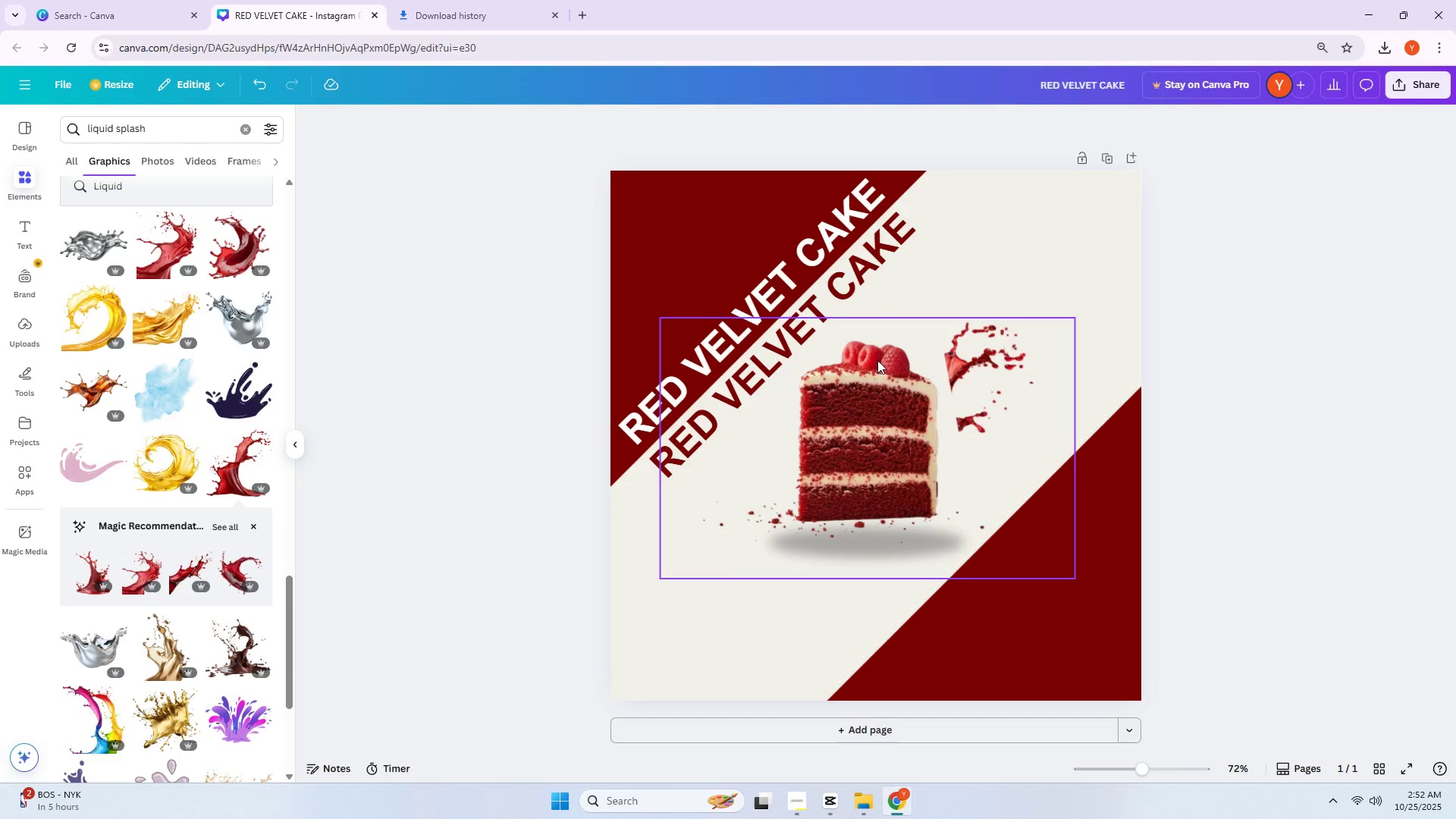 
left_click([874, 387])
 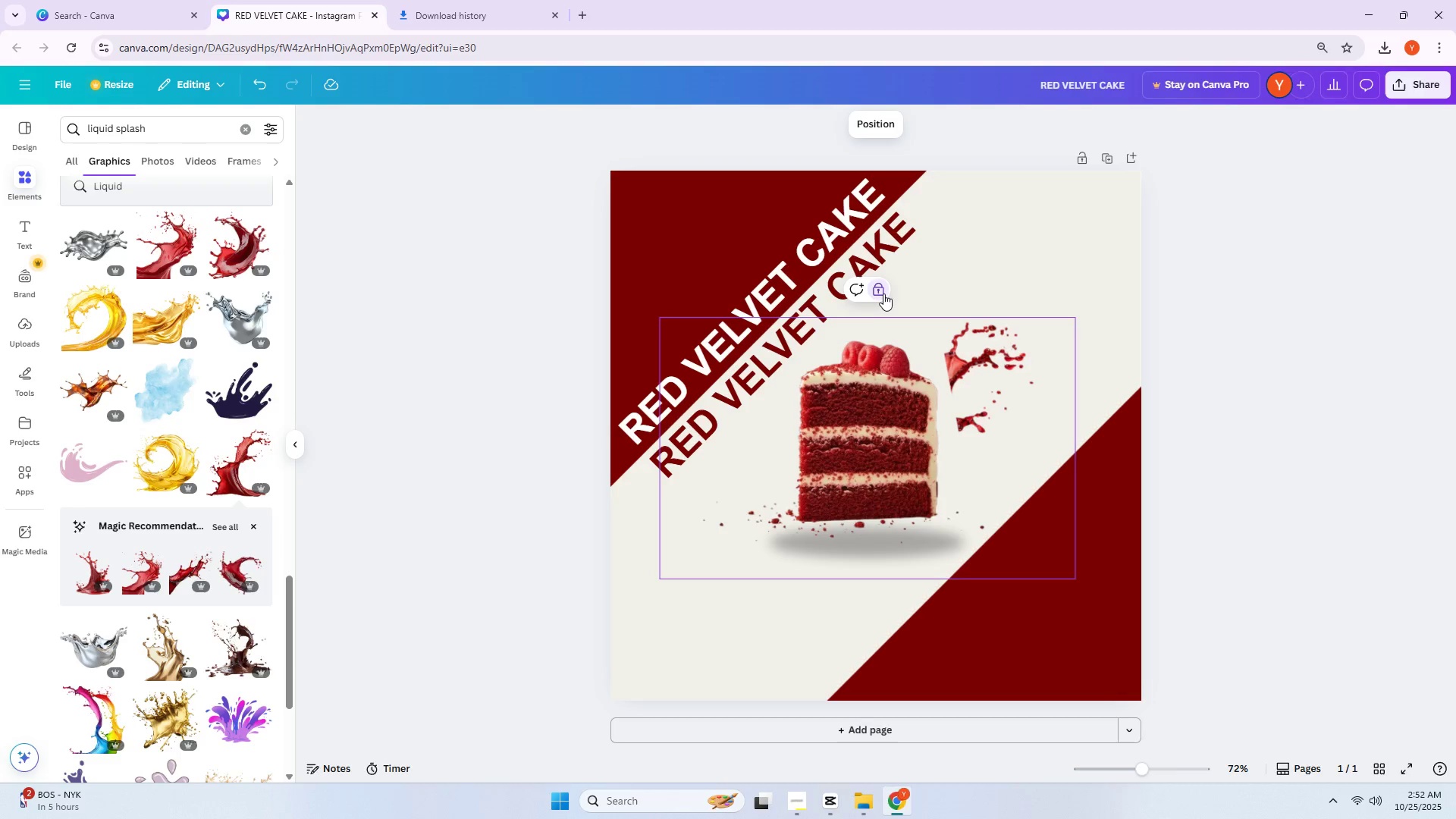 
left_click([881, 293])
 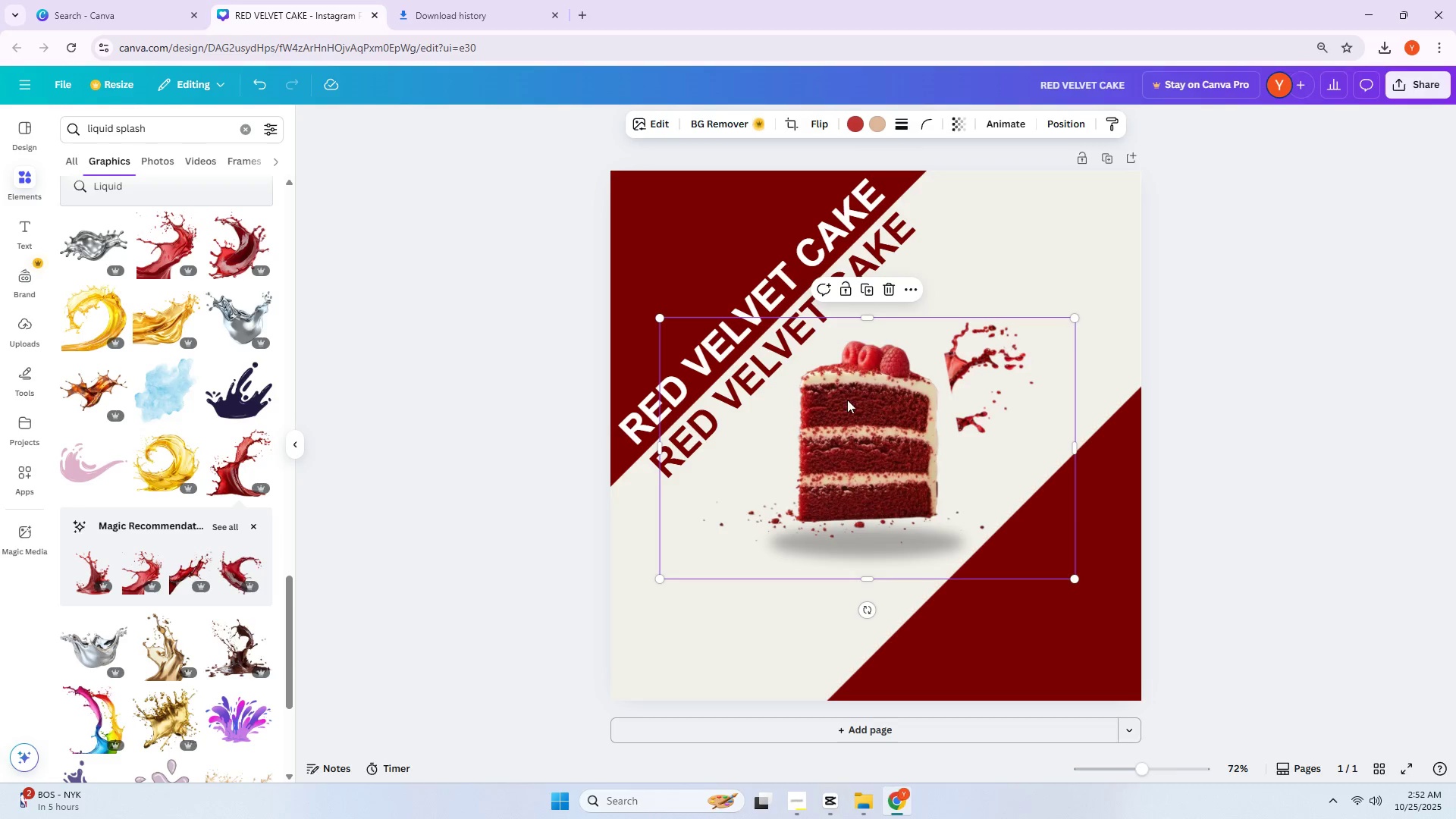 
left_click_drag(start_coordinate=[843, 432], to_coordinate=[843, 450])
 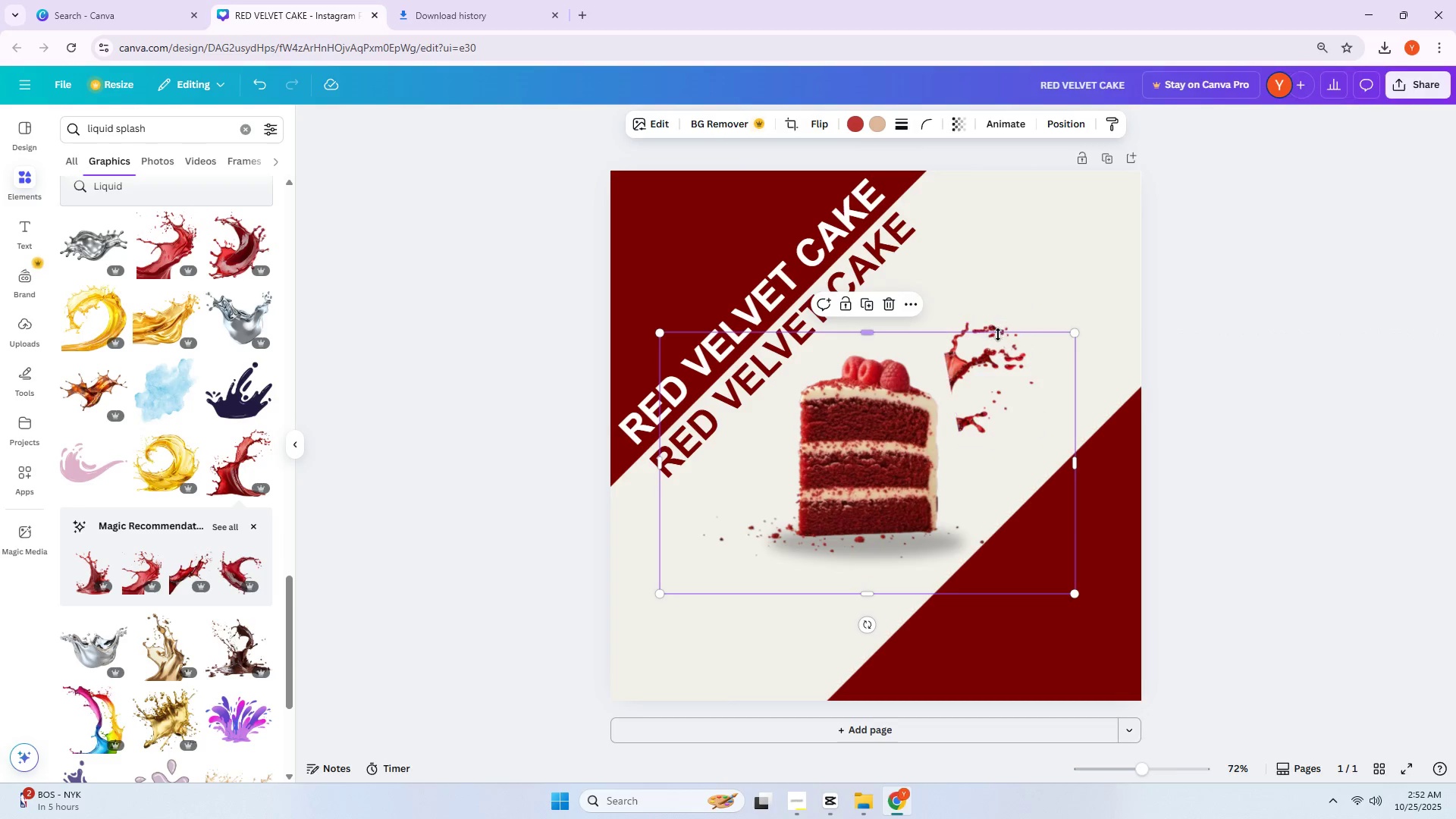 
left_click_drag(start_coordinate=[984, 326], to_coordinate=[993, 299])
 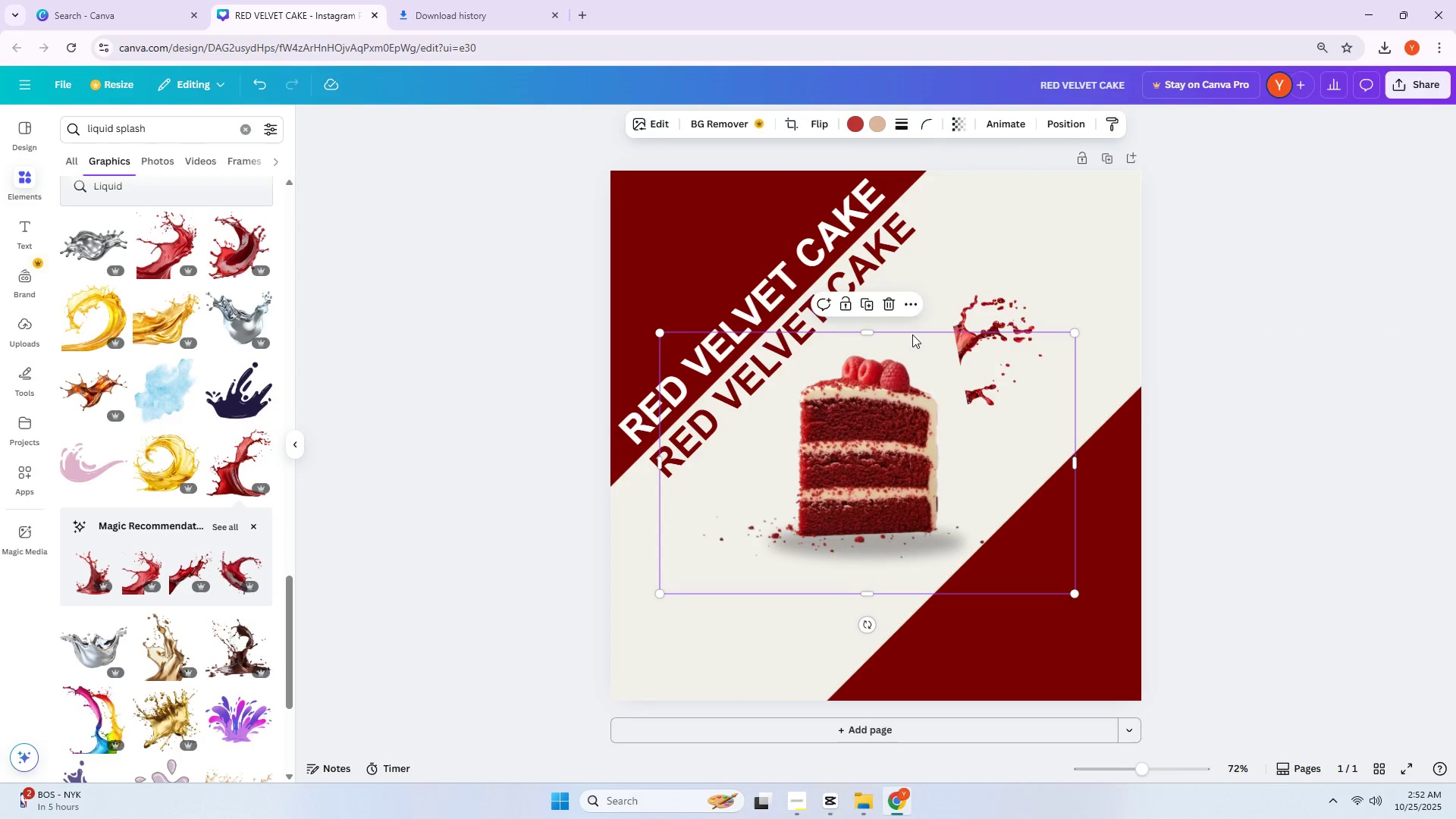 
left_click([841, 306])
 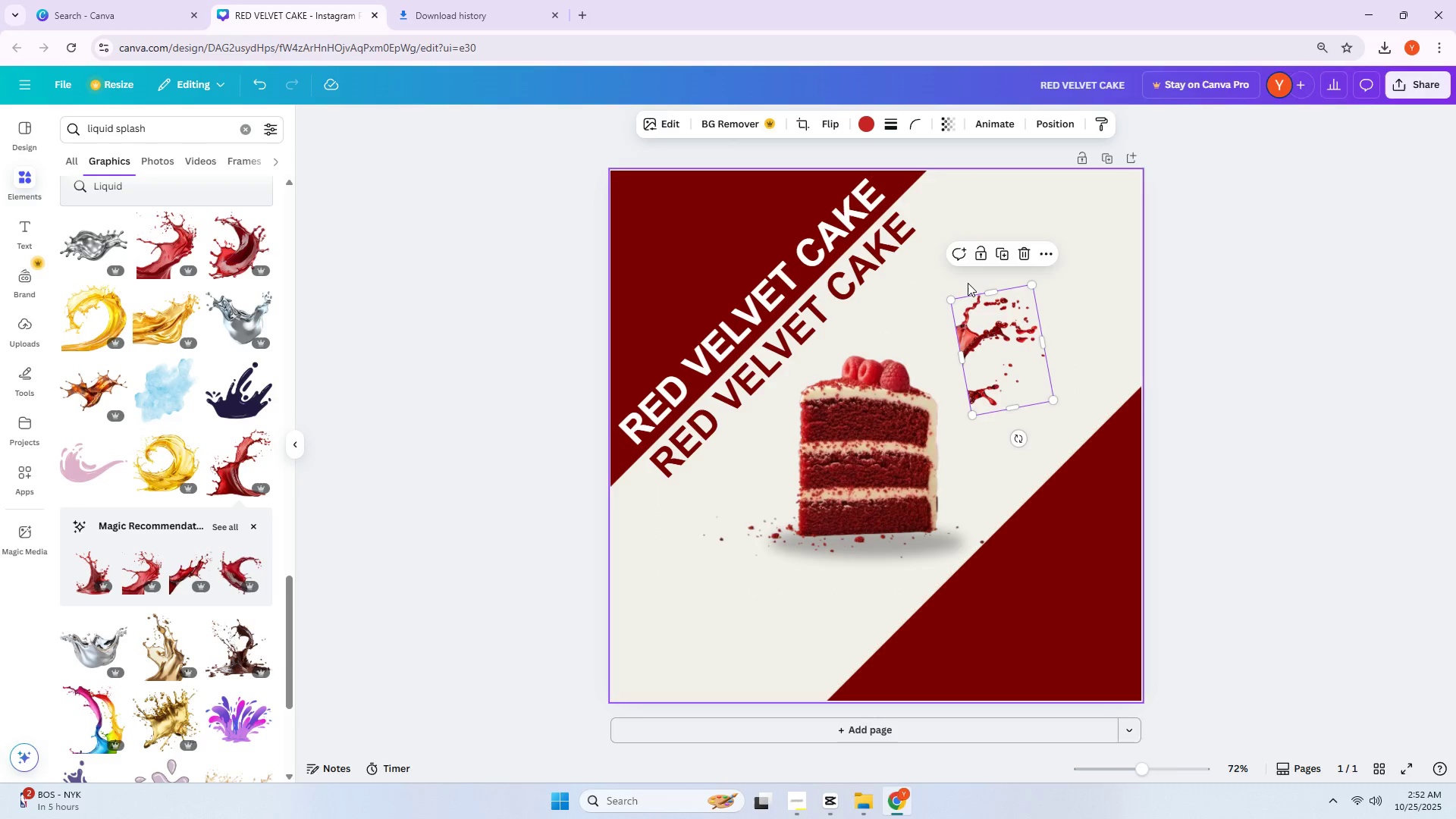 
left_click_drag(start_coordinate=[1016, 439], to_coordinate=[1064, 435])
 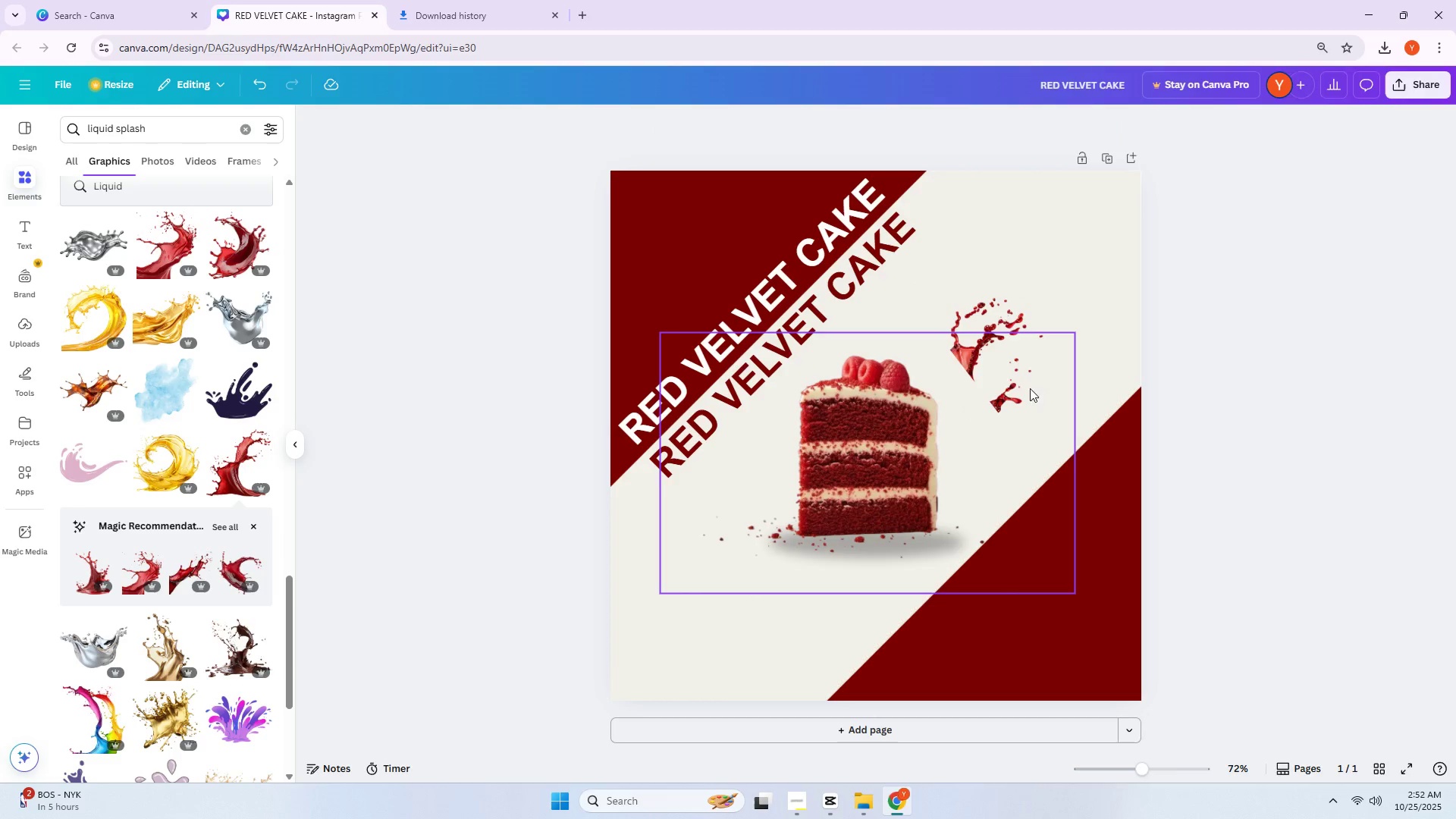 
left_click_drag(start_coordinate=[1012, 369], to_coordinate=[963, 428])
 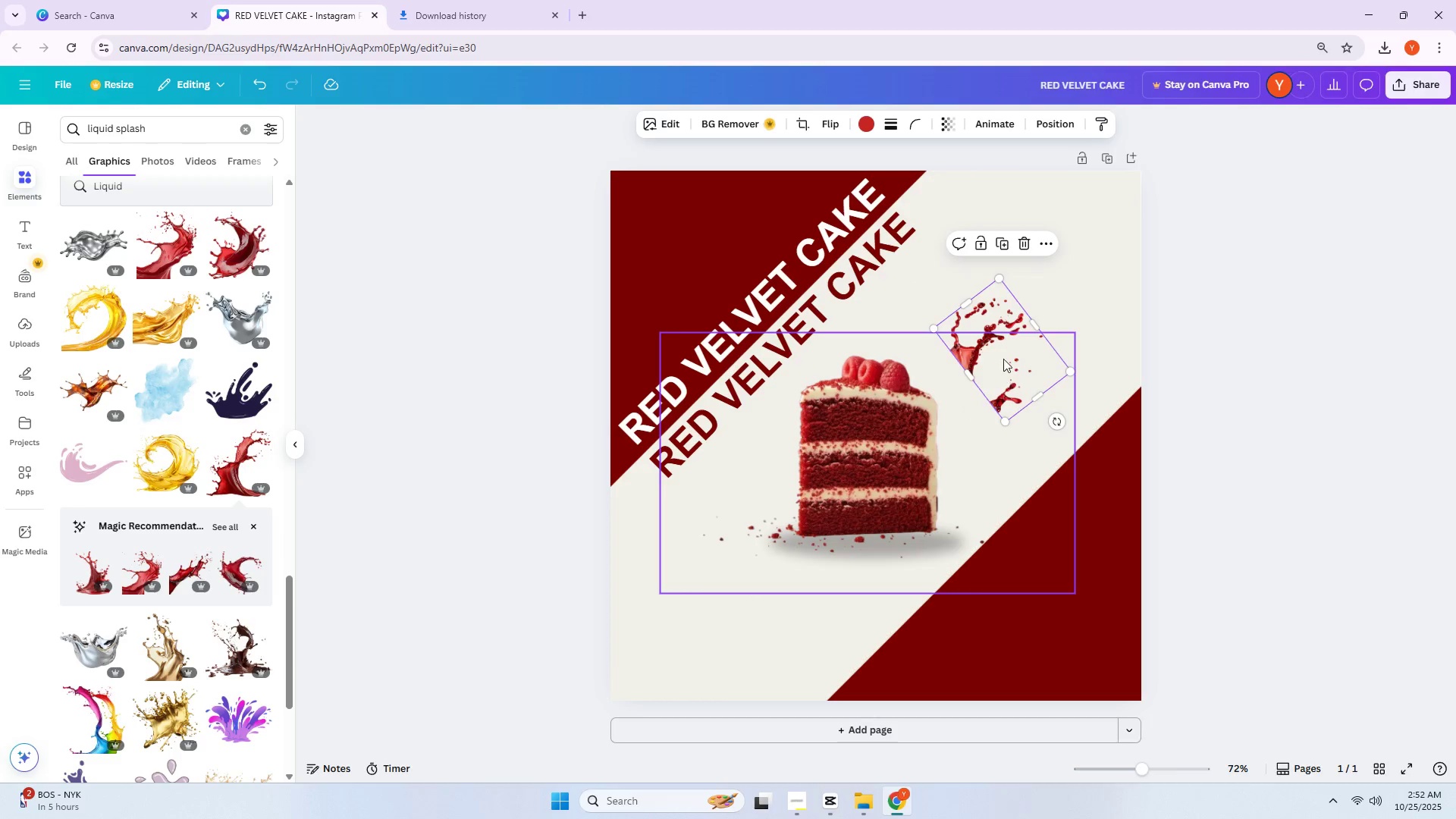 
left_click_drag(start_coordinate=[1003, 350], to_coordinate=[934, 401])
 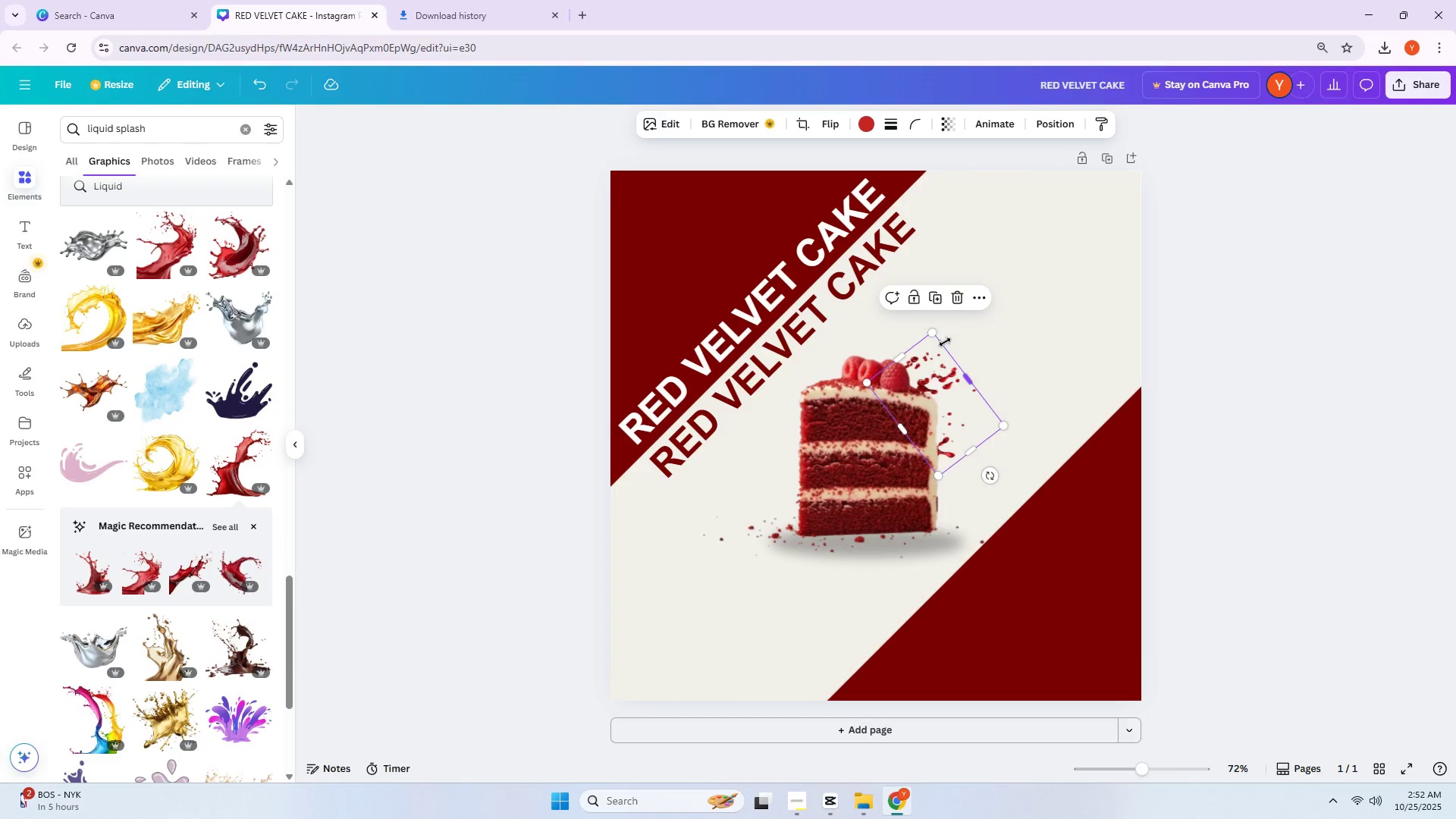 
left_click_drag(start_coordinate=[964, 375], to_coordinate=[990, 362])
 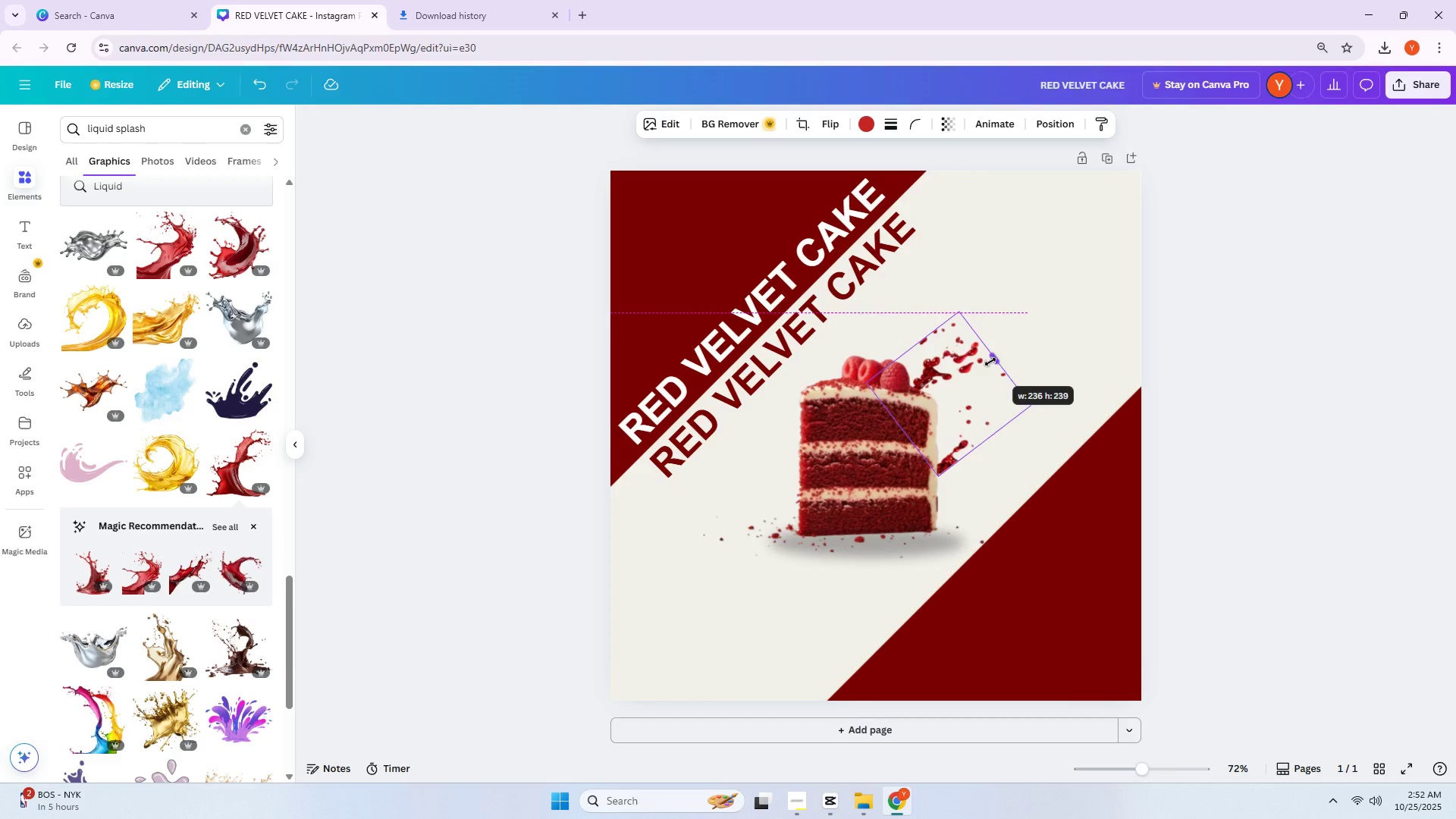 
double_click([990, 362])
 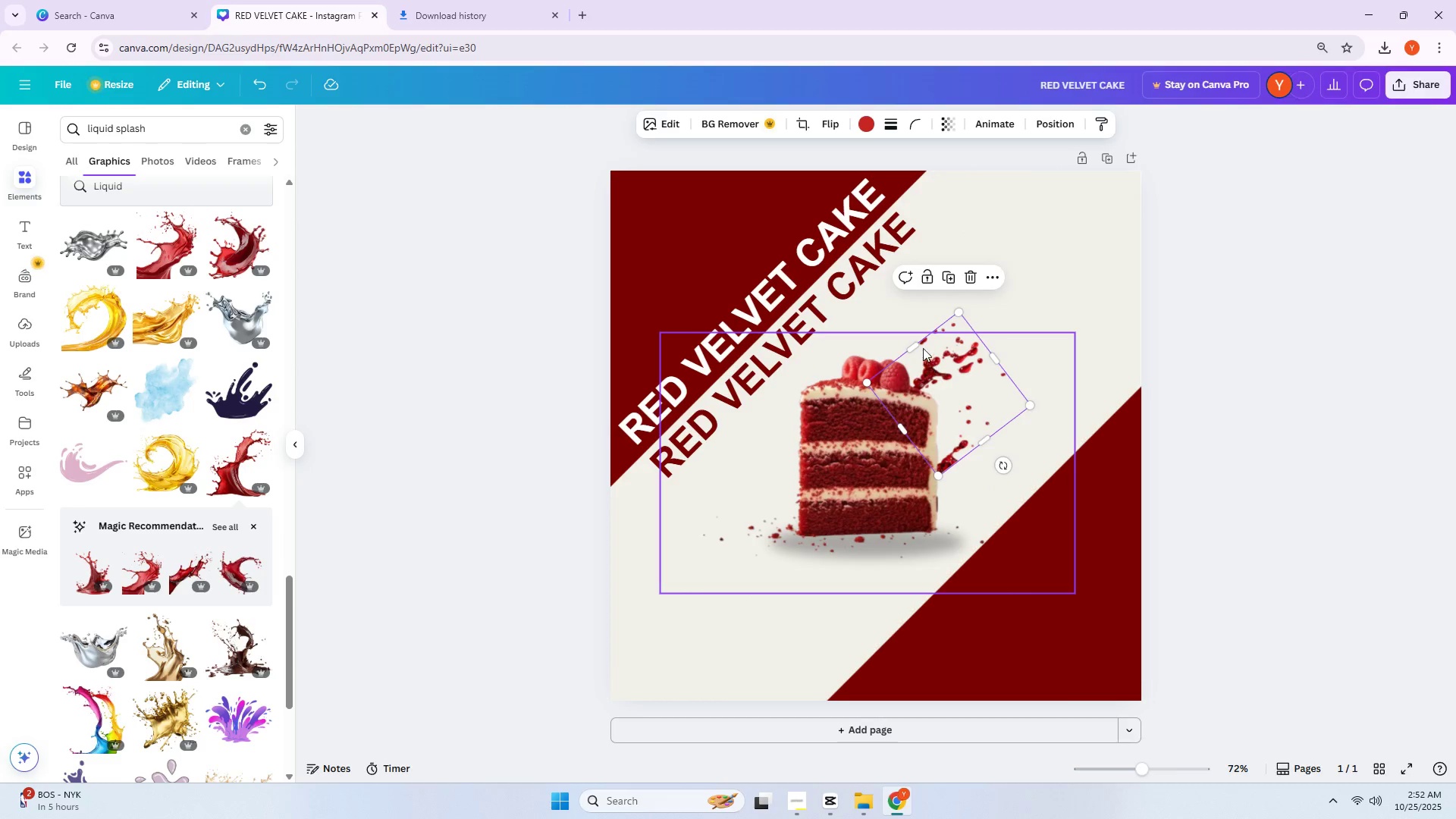 
left_click_drag(start_coordinate=[912, 347], to_coordinate=[905, 340])
 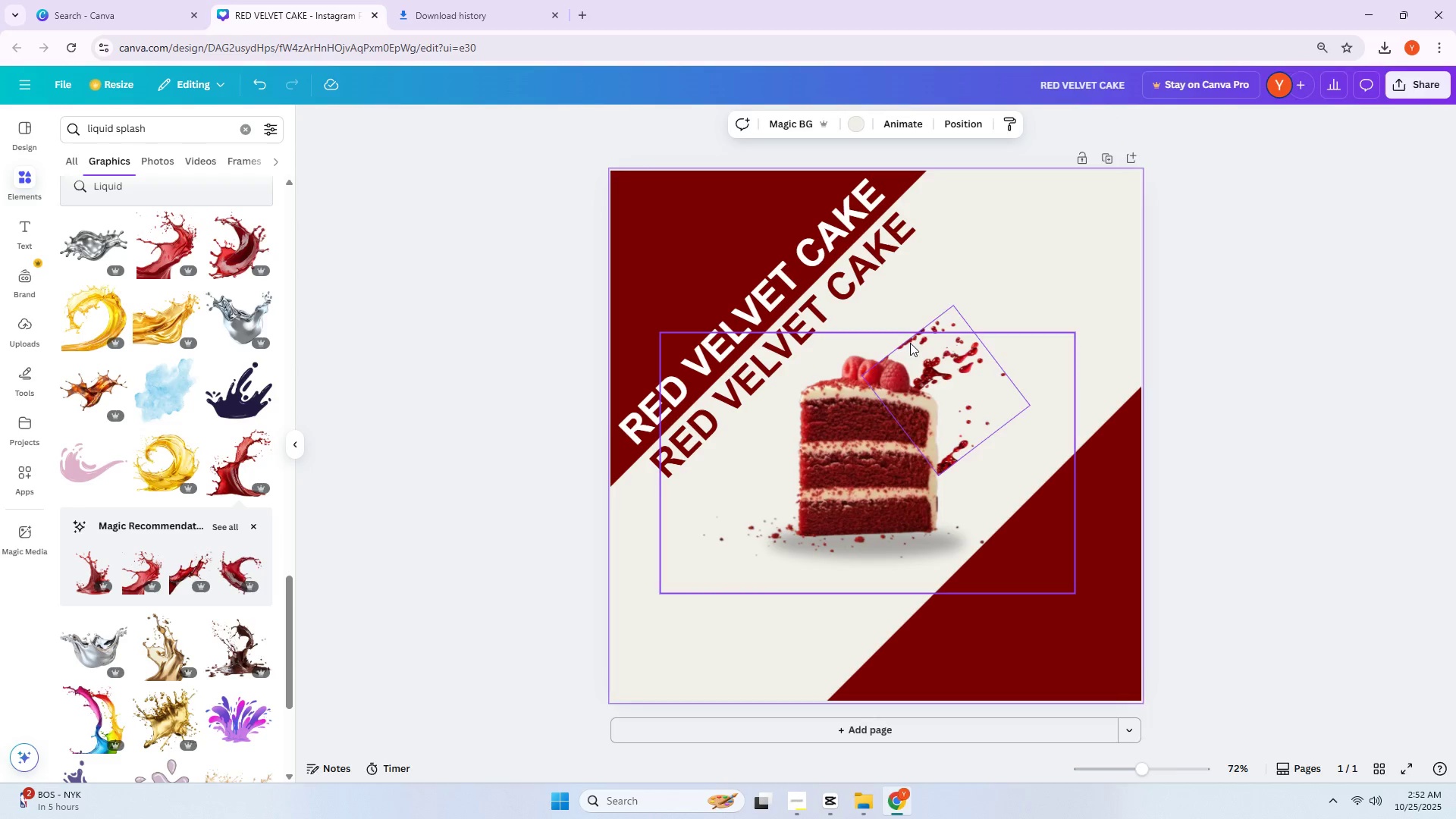 
double_click([922, 346])
 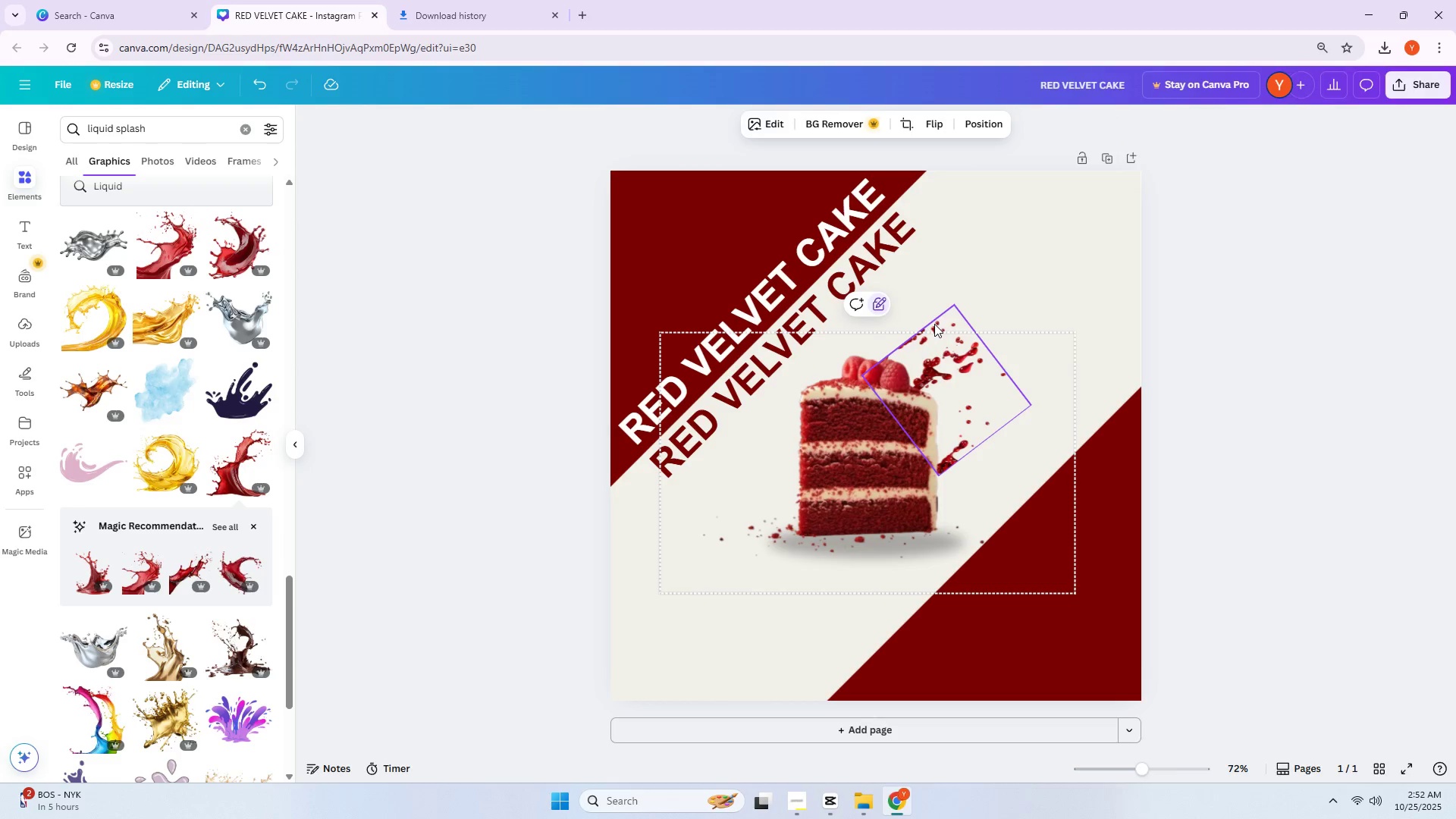 
left_click([939, 320])
 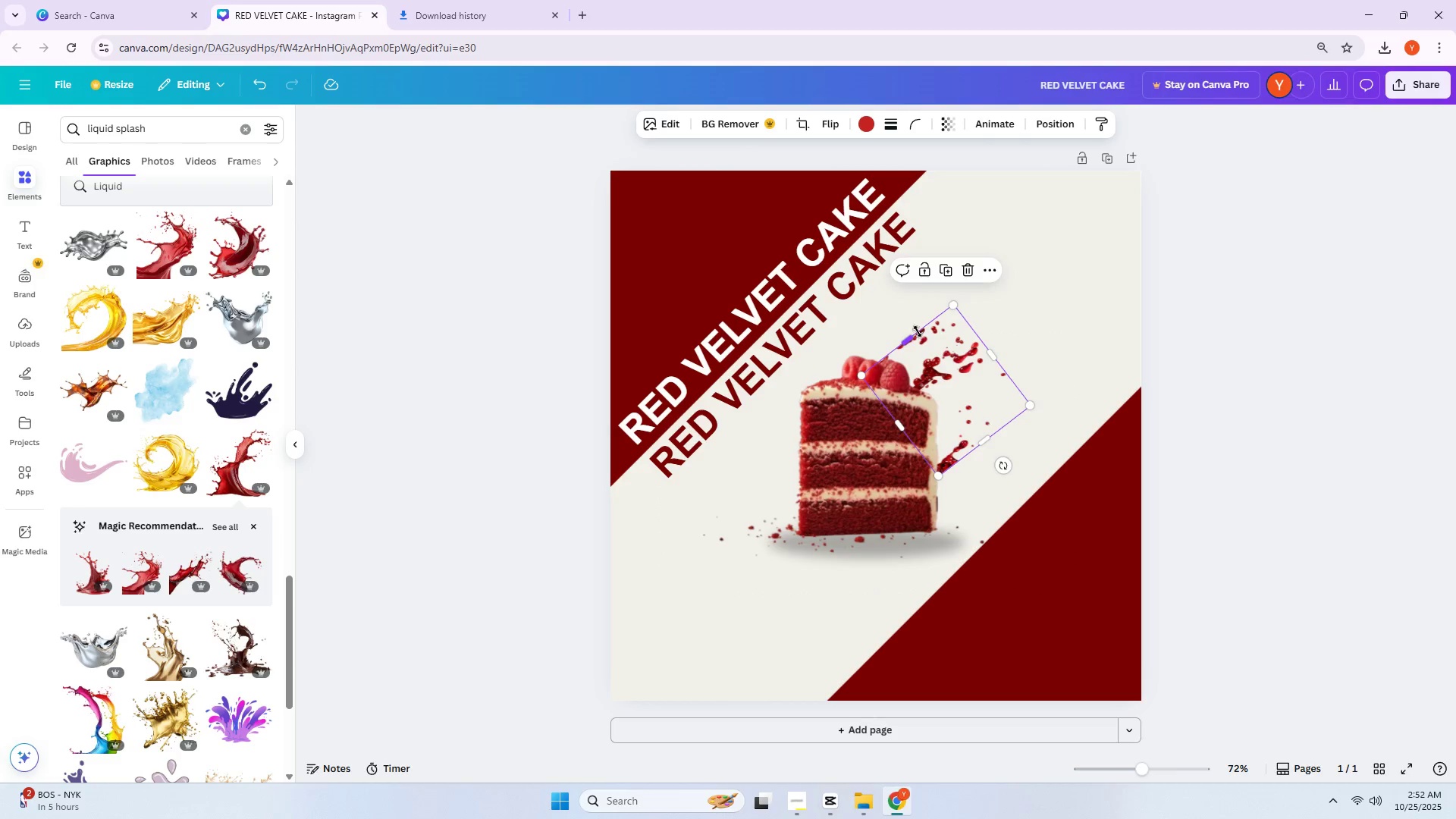 
left_click_drag(start_coordinate=[915, 337], to_coordinate=[878, 309])
 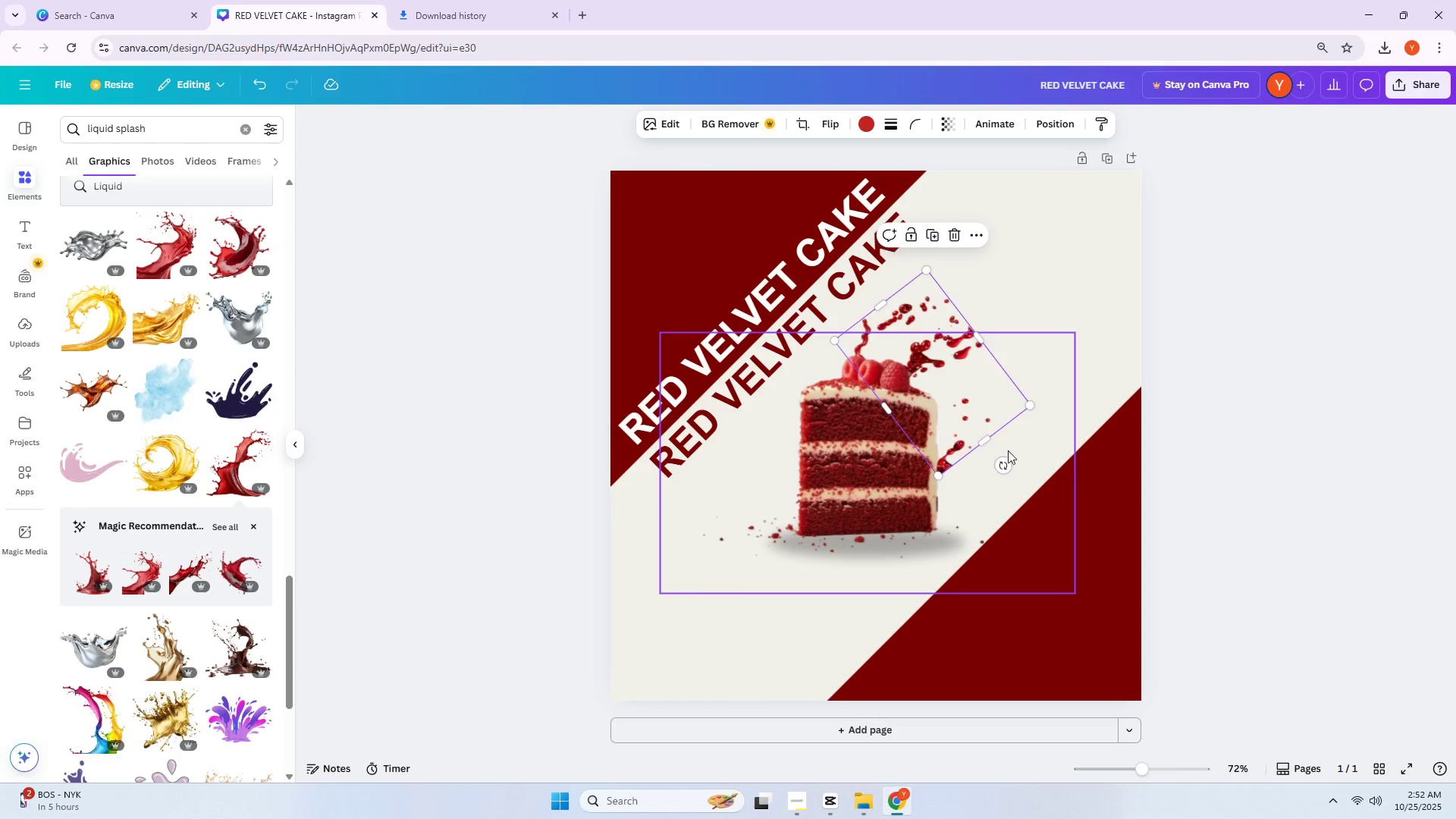 
left_click_drag(start_coordinate=[1008, 464], to_coordinate=[990, 491])
 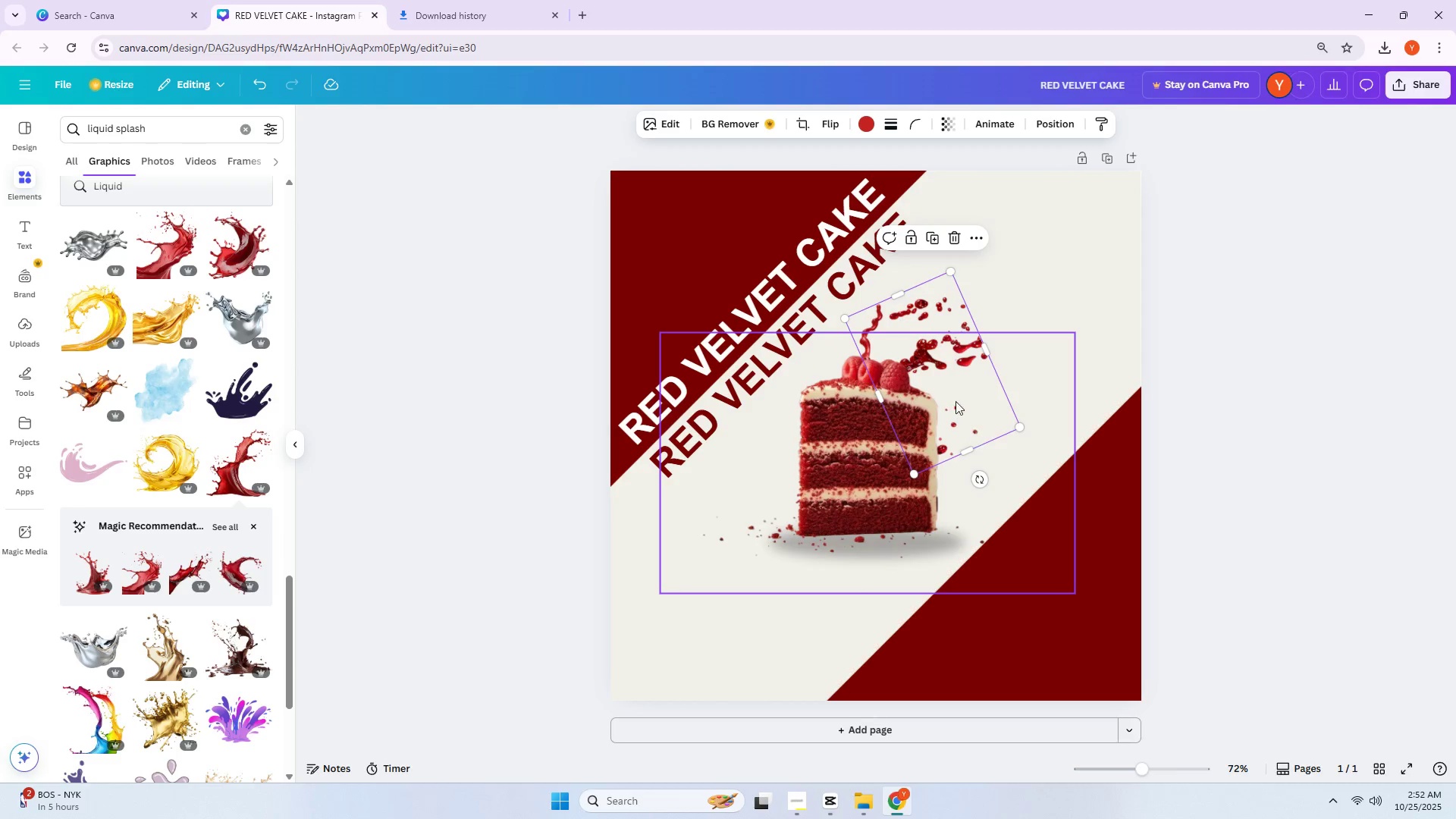 
left_click_drag(start_coordinate=[962, 400], to_coordinate=[977, 423])
 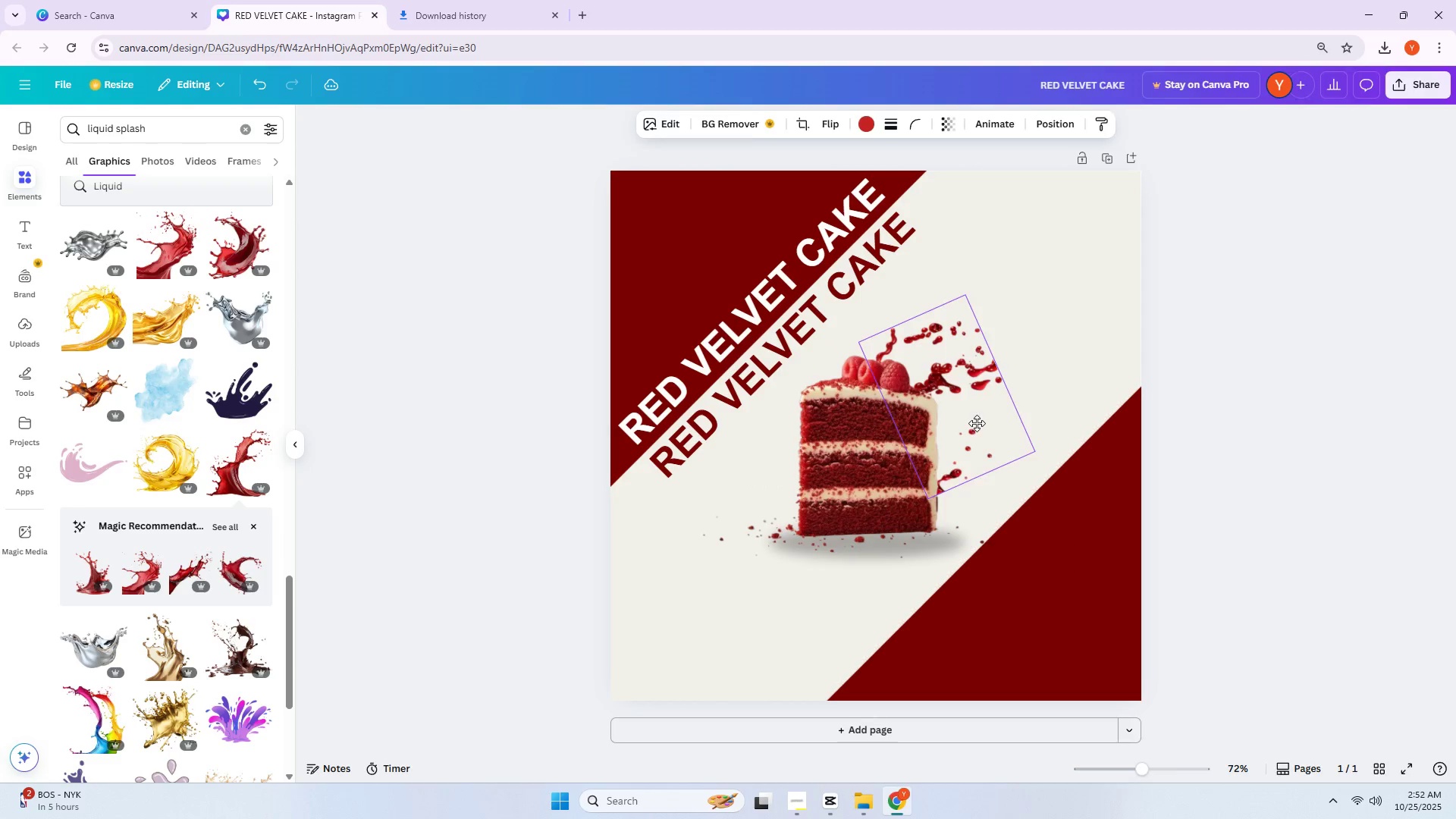 
left_click([977, 423])
 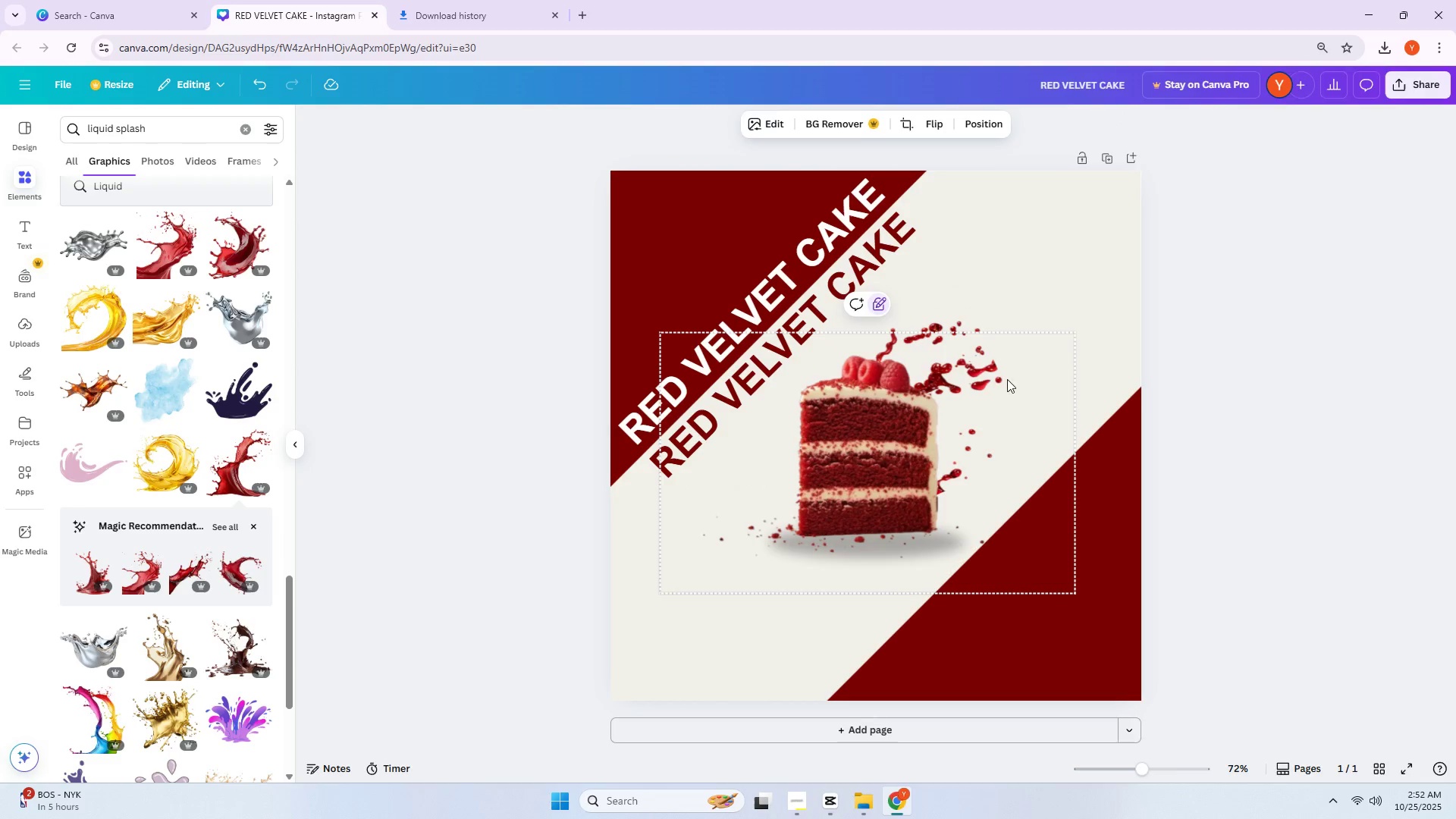 
left_click_drag(start_coordinate=[989, 399], to_coordinate=[975, 407])
 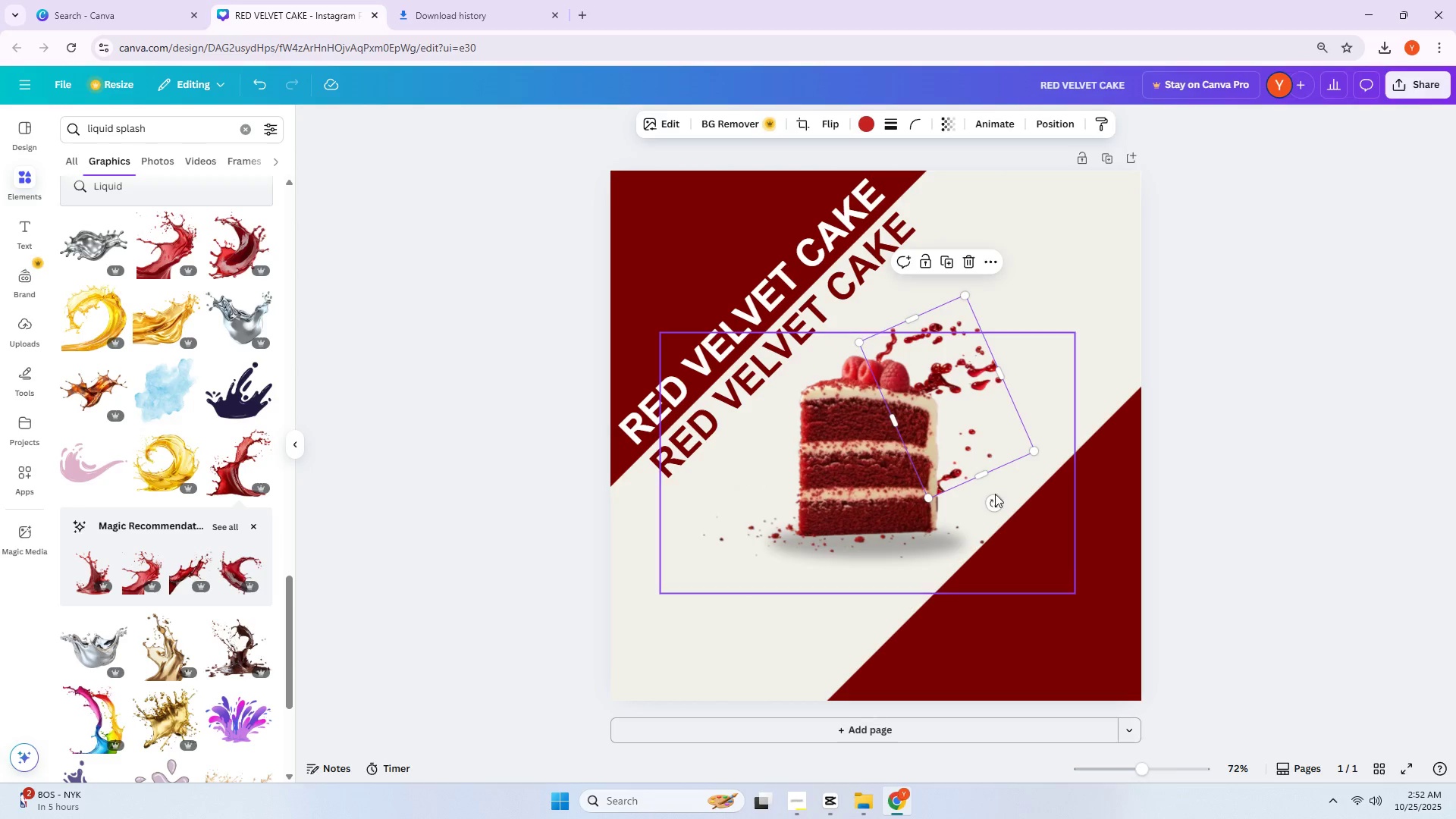 
left_click_drag(start_coordinate=[993, 502], to_coordinate=[703, 346])
 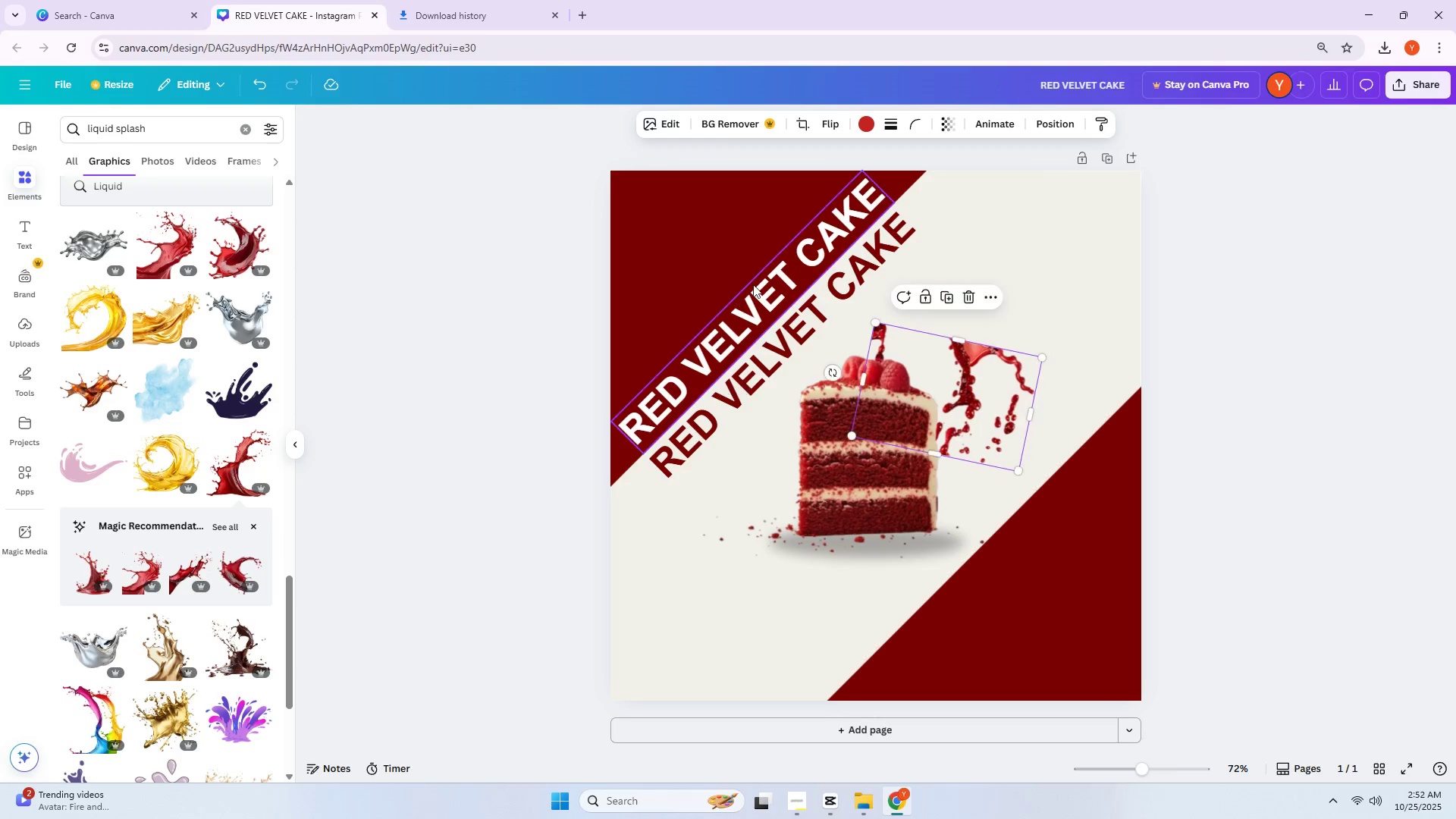 
left_click_drag(start_coordinate=[821, 264], to_coordinate=[840, 416])
 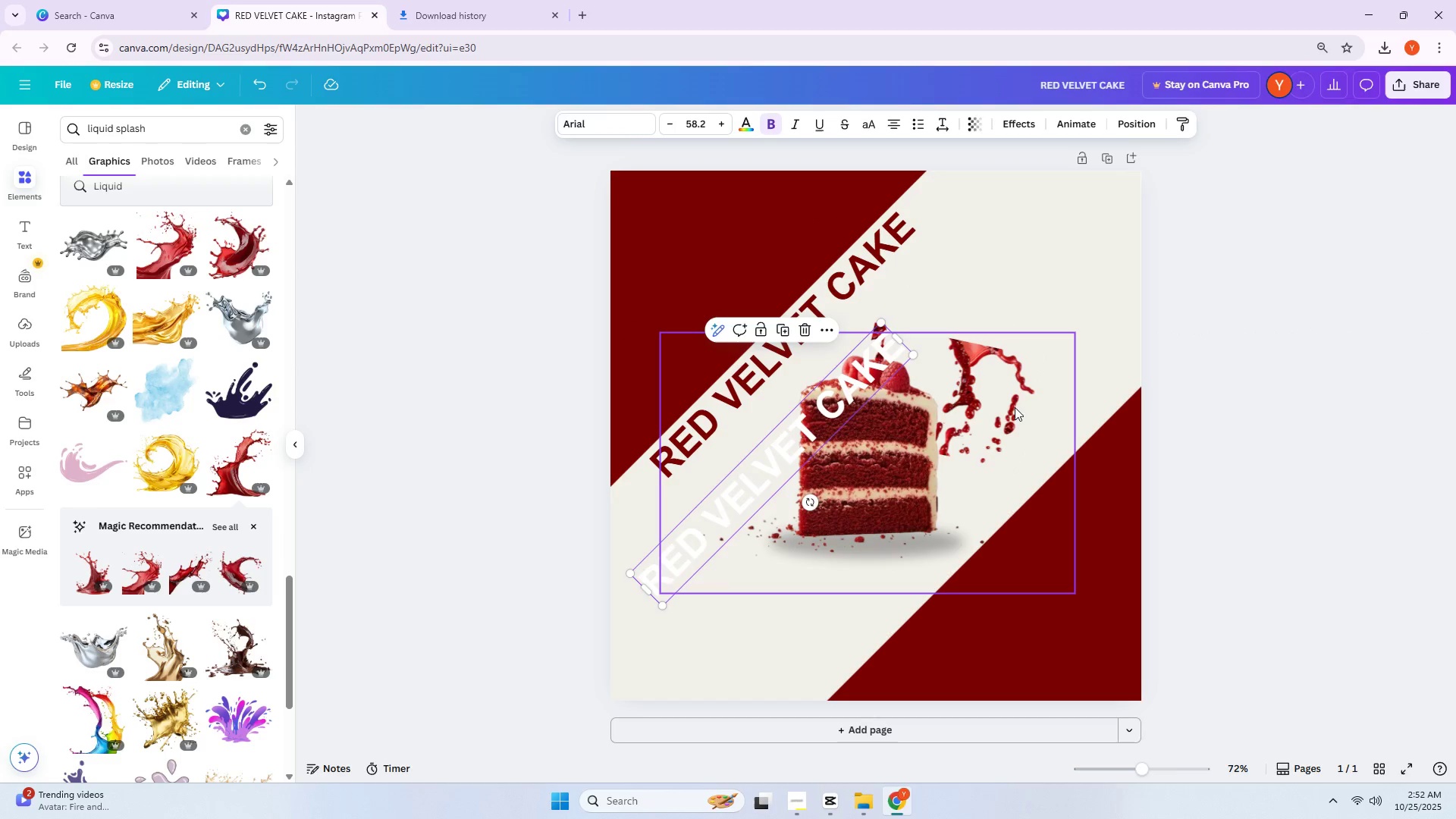 
key(Control+ControlLeft)
 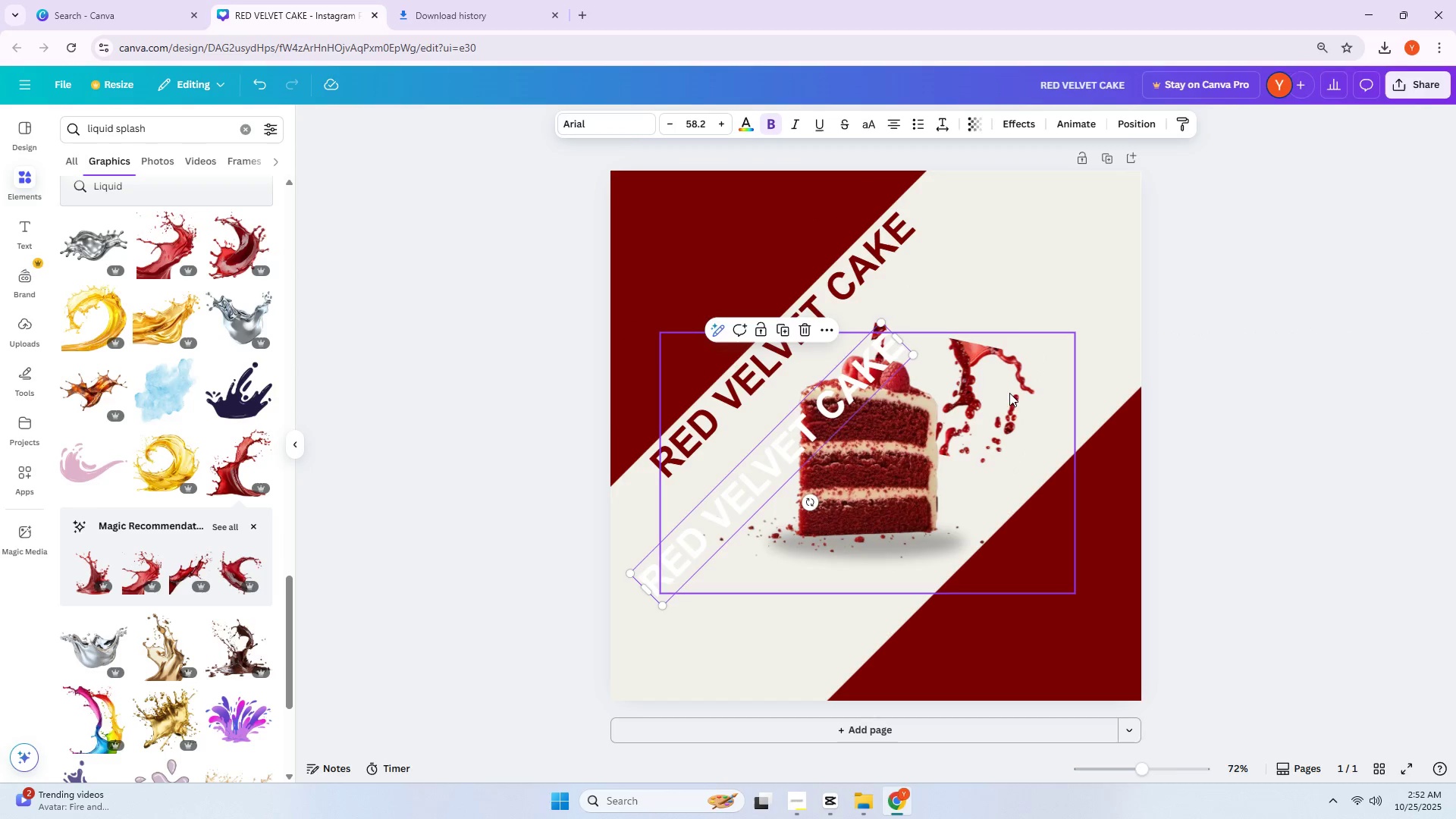 
key(Control+ControlLeft)
 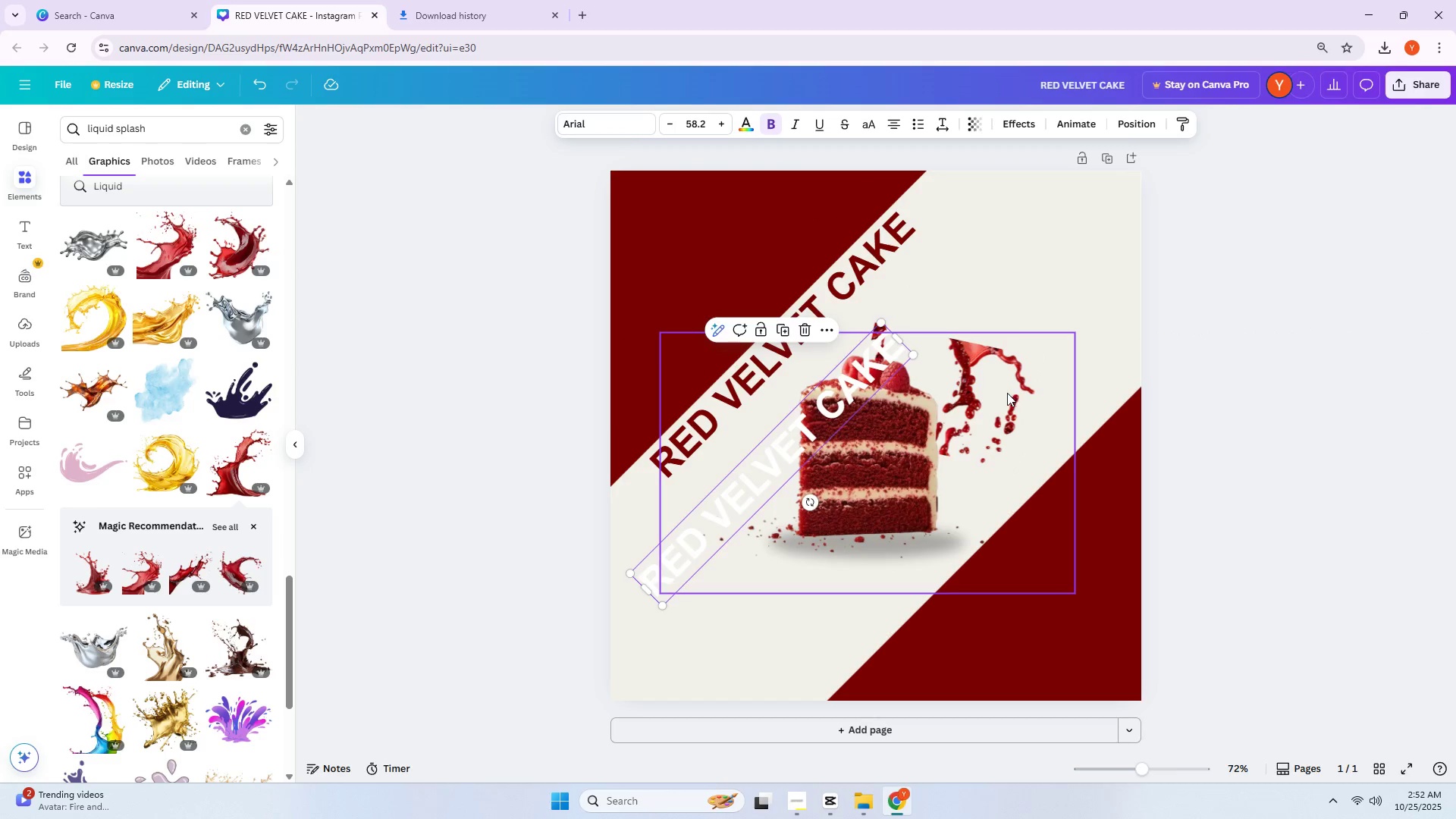 
key(Control+Z)
 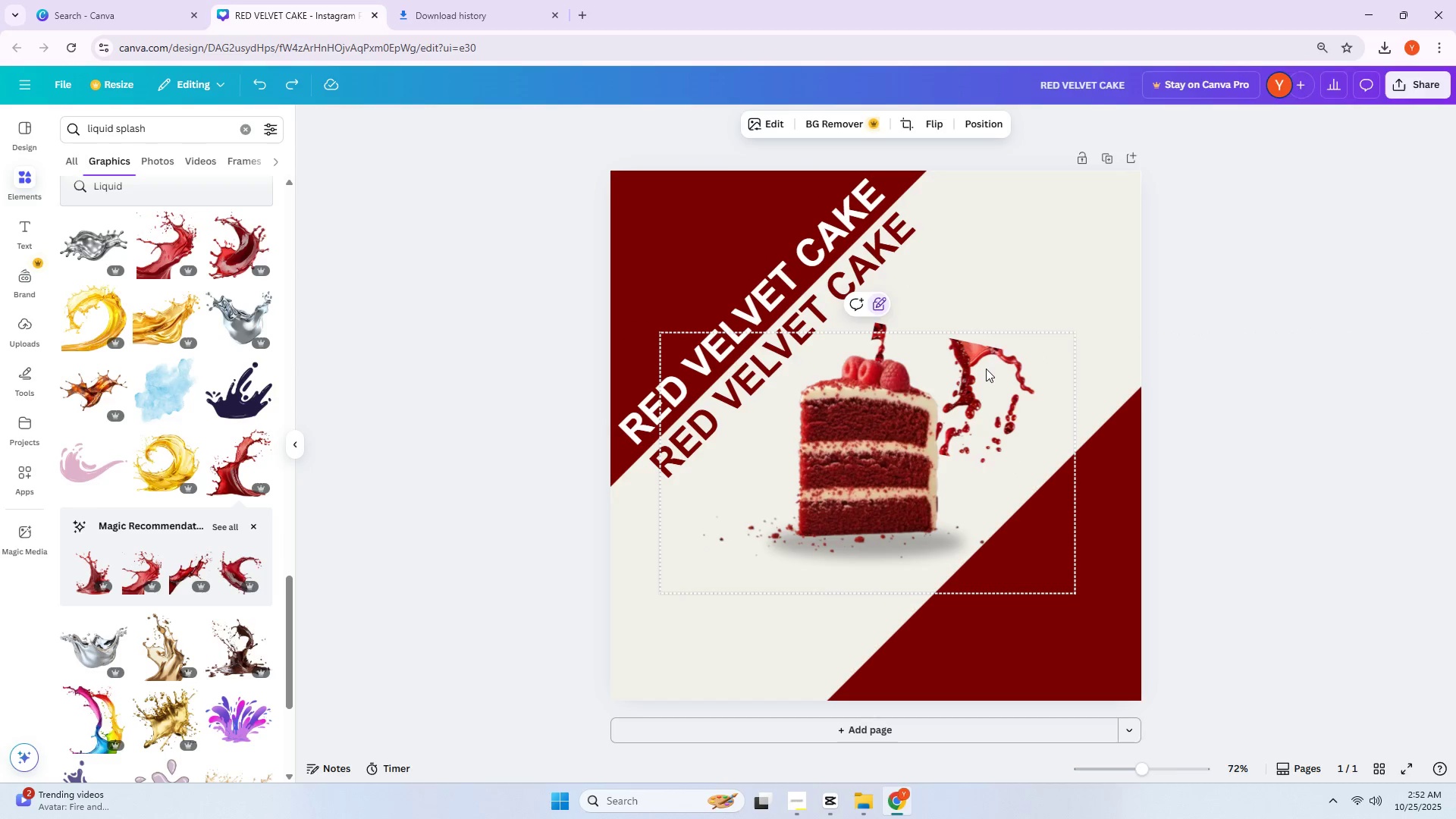 
left_click([850, 435])
 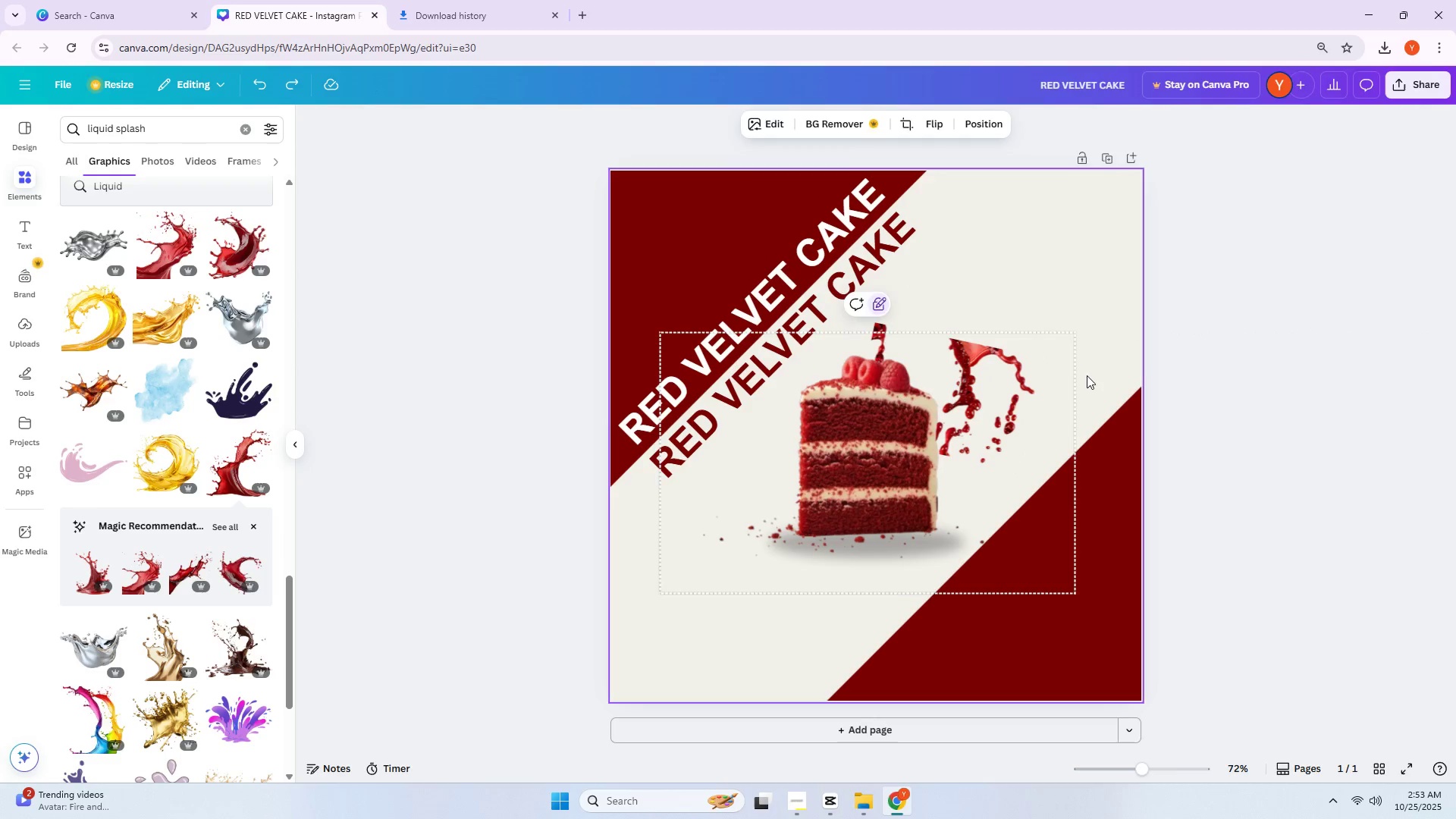 
left_click_drag(start_coordinate=[1006, 375], to_coordinate=[1037, 322])
 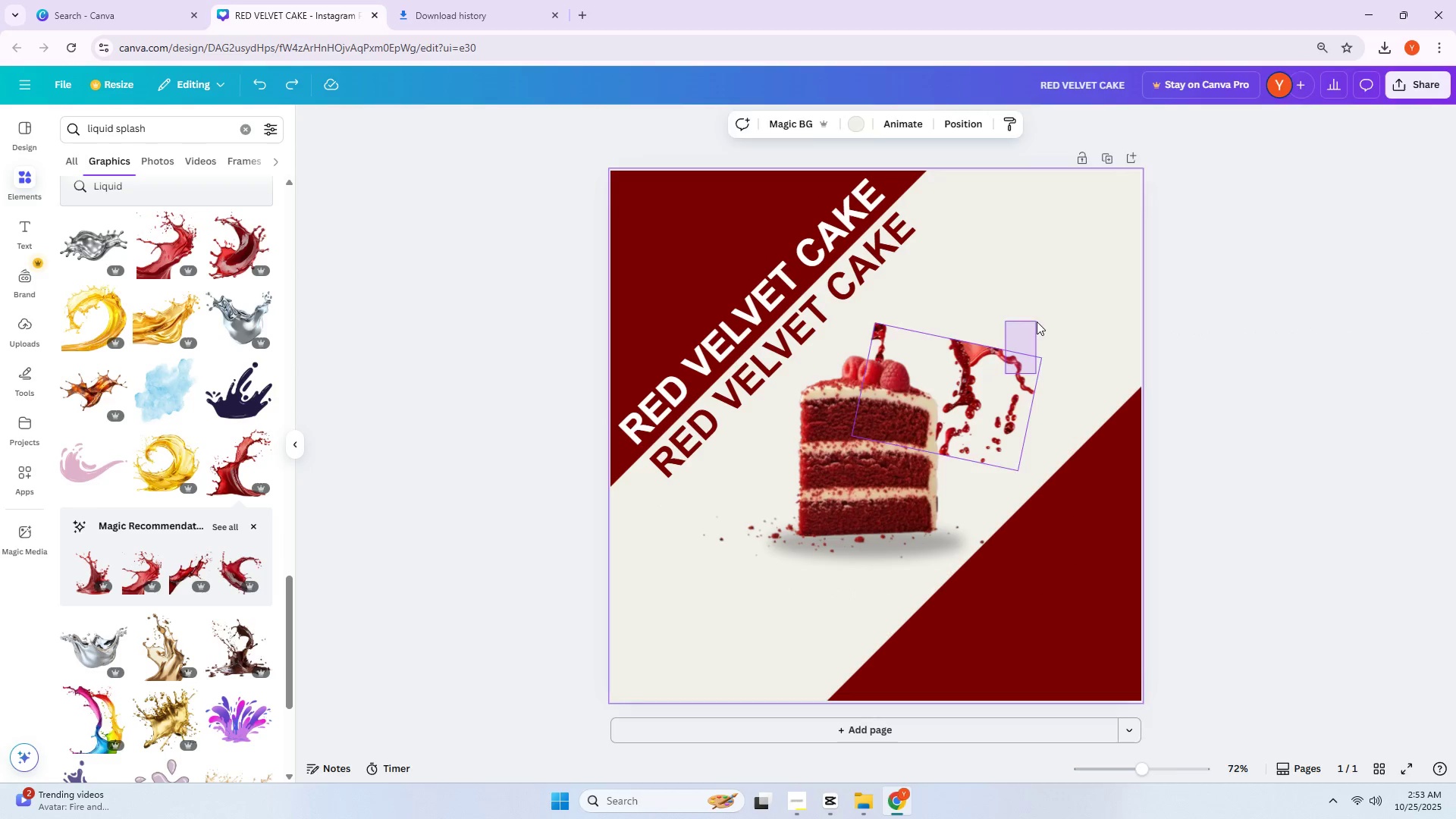 
triple_click([1037, 322])
 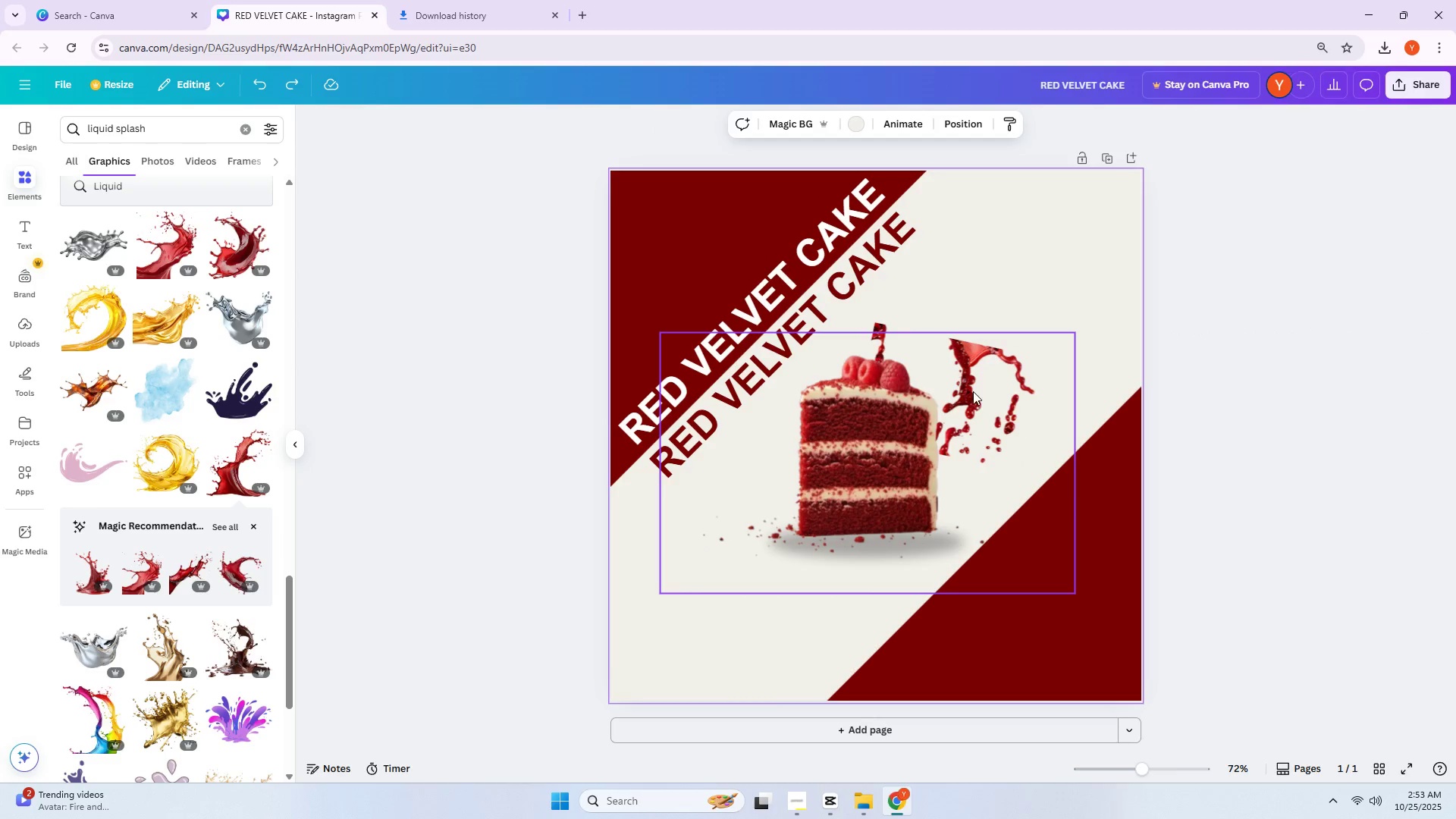 
left_click_drag(start_coordinate=[973, 391], to_coordinate=[996, 363])
 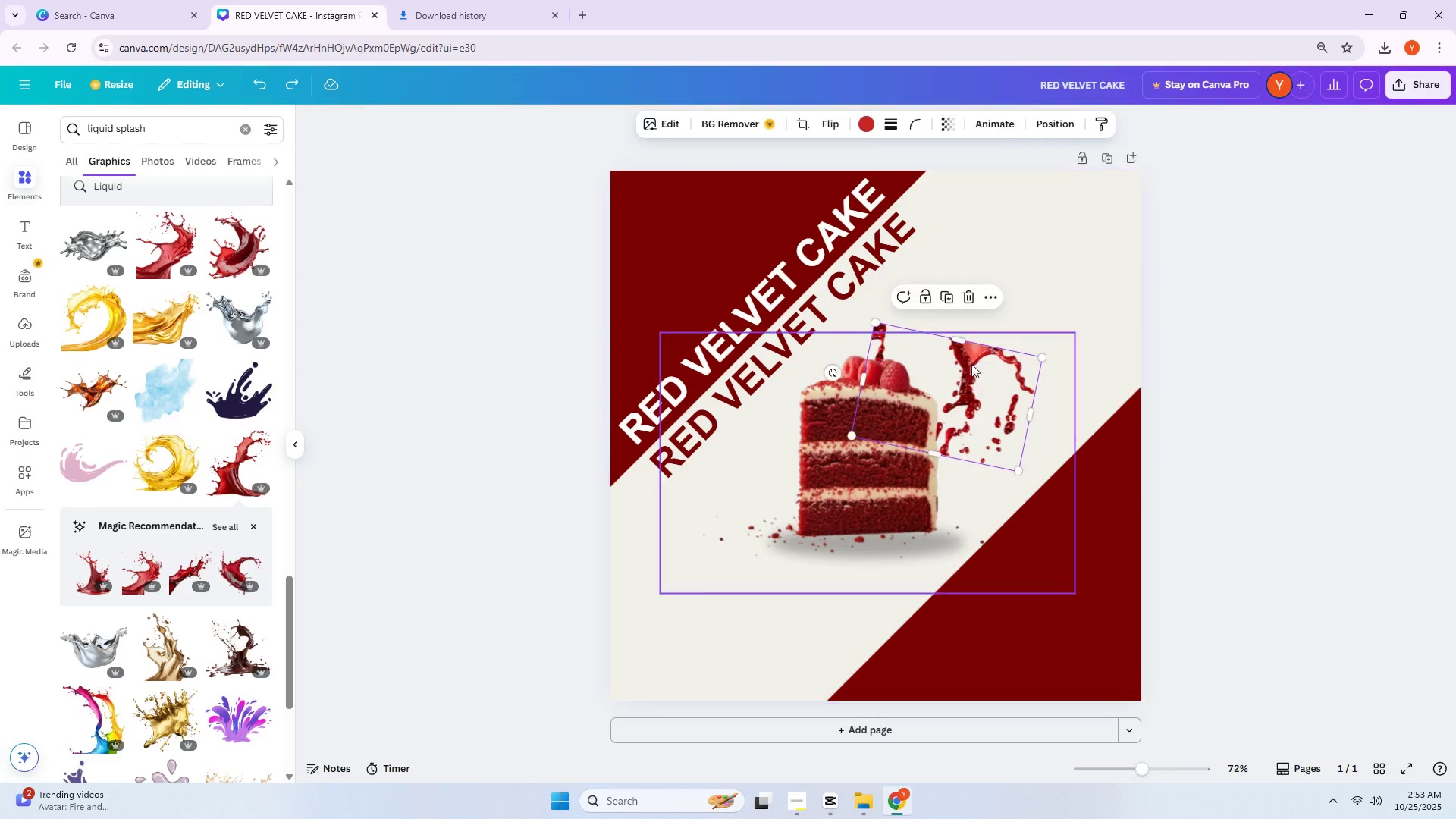 
left_click_drag(start_coordinate=[955, 364], to_coordinate=[805, 502])
 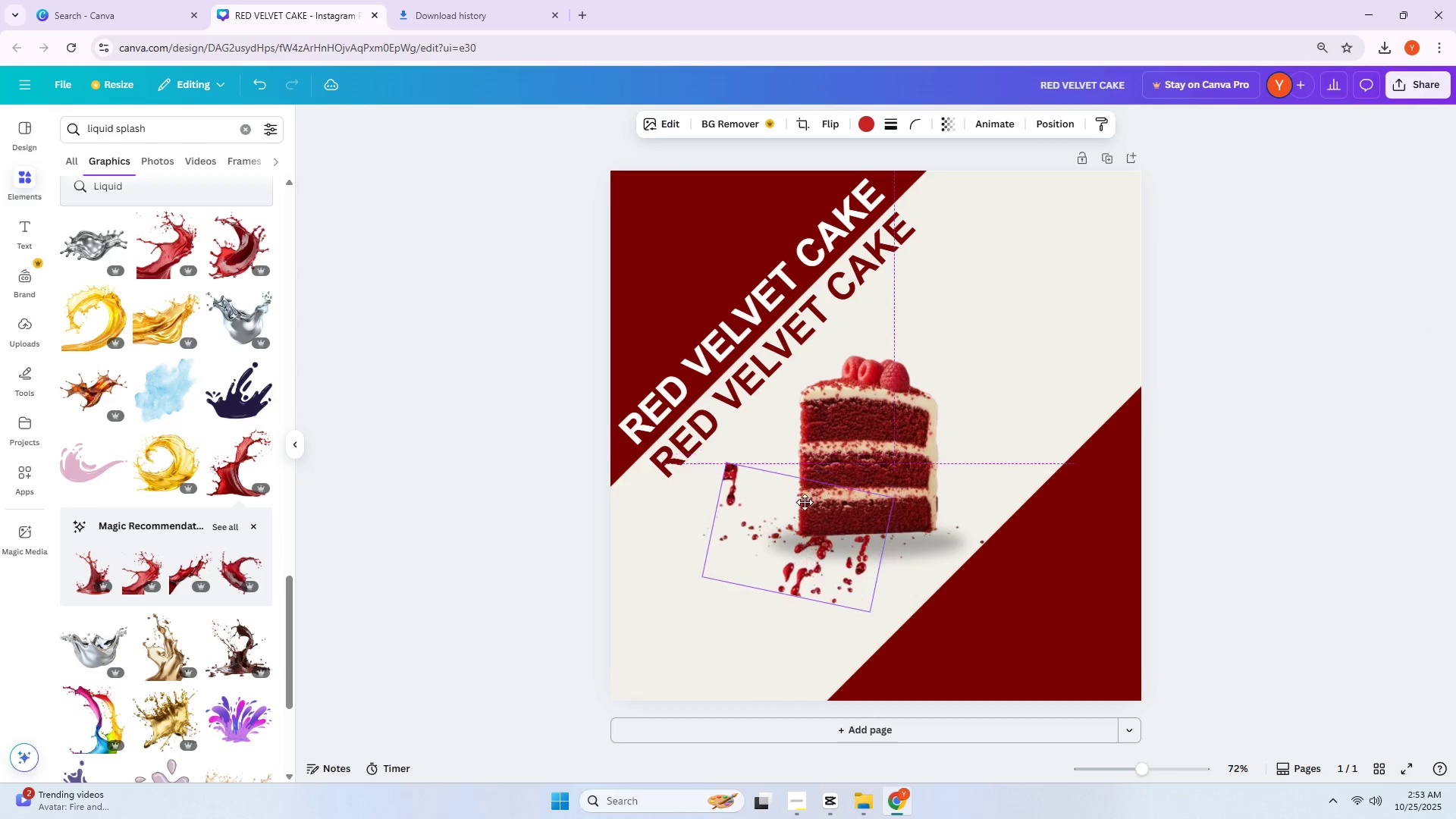 
left_click([805, 502])
 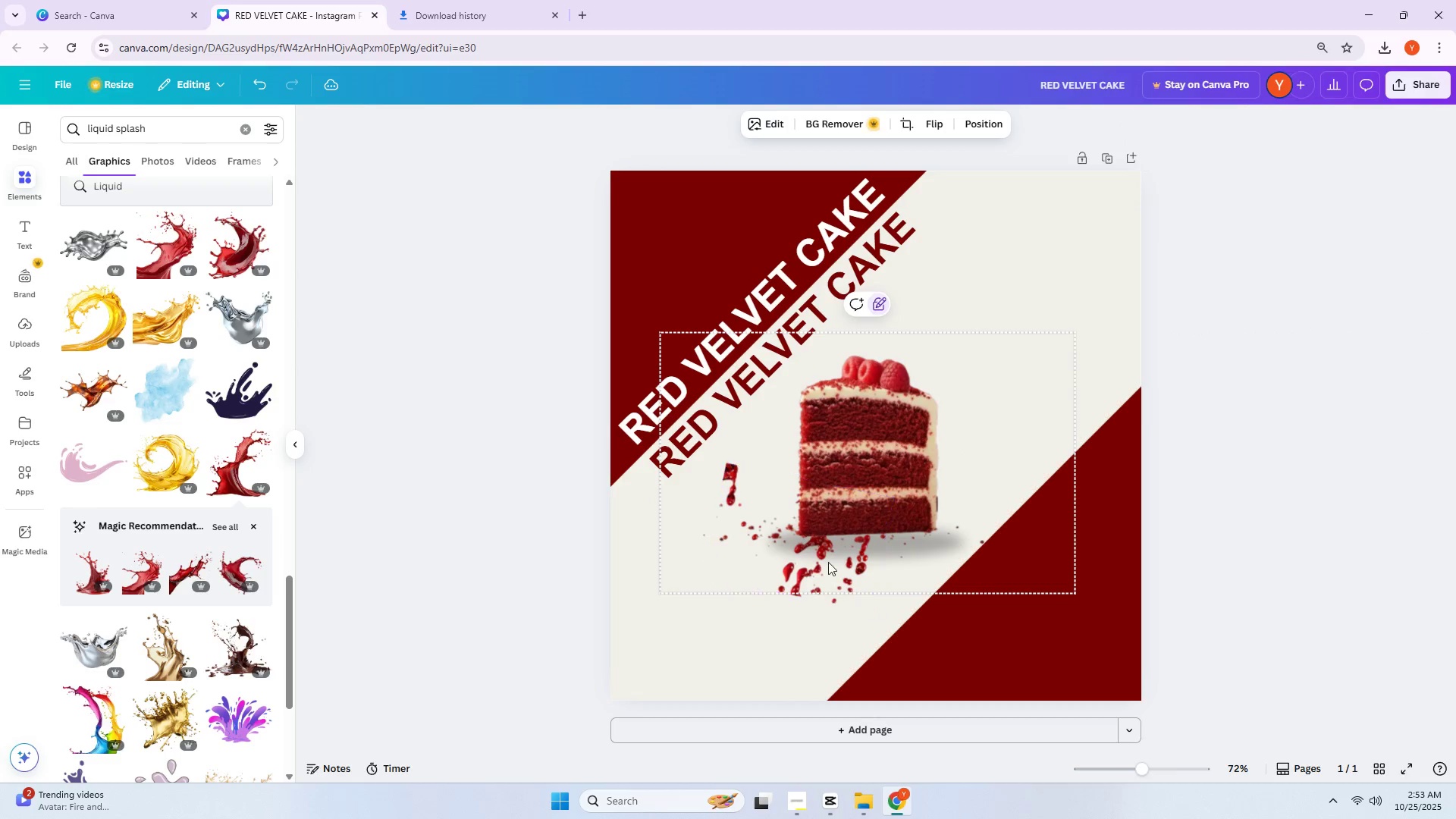 
left_click_drag(start_coordinate=[824, 558], to_coordinate=[784, 588])
 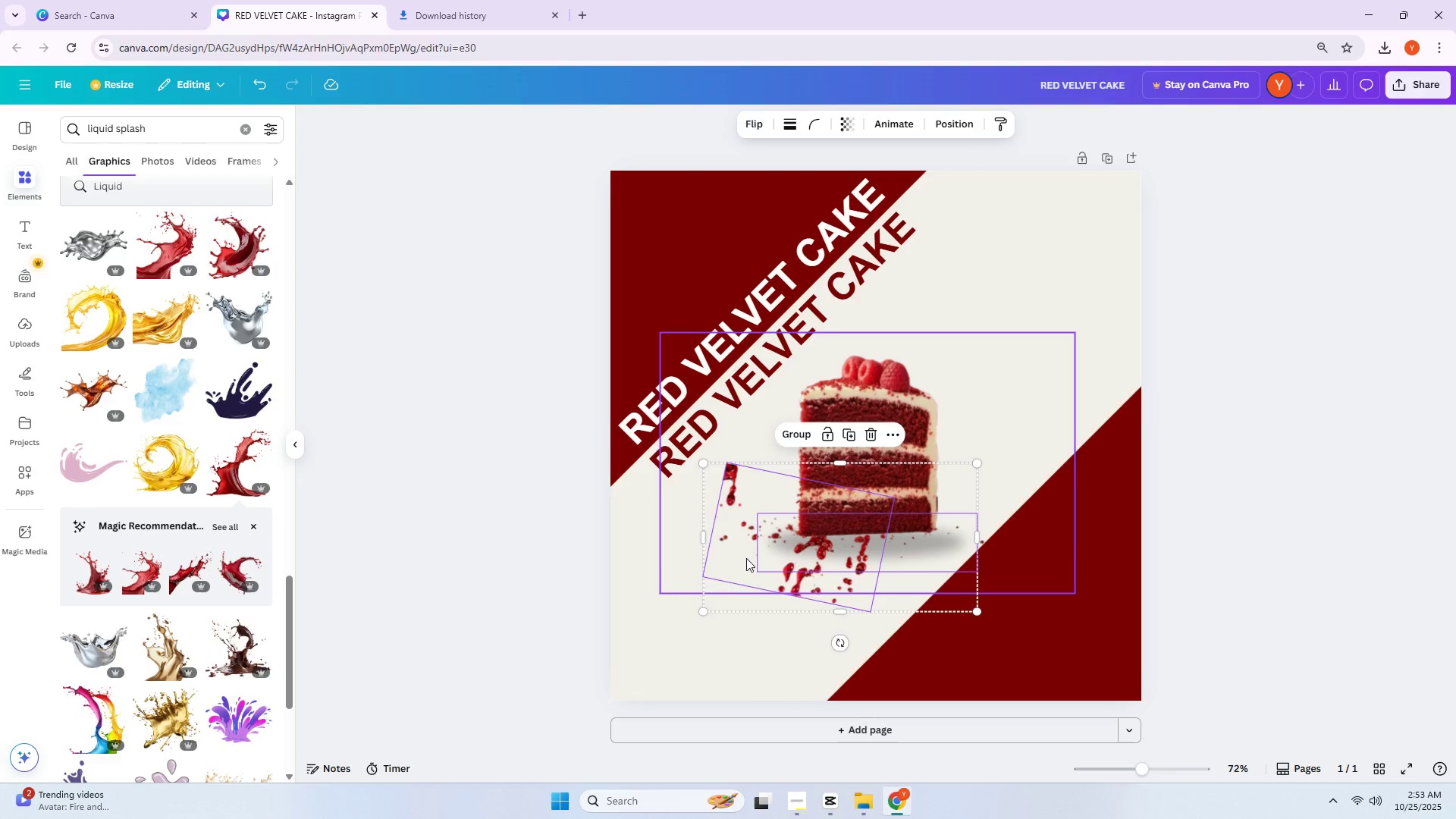 
left_click_drag(start_coordinate=[736, 557], to_coordinate=[685, 609])
 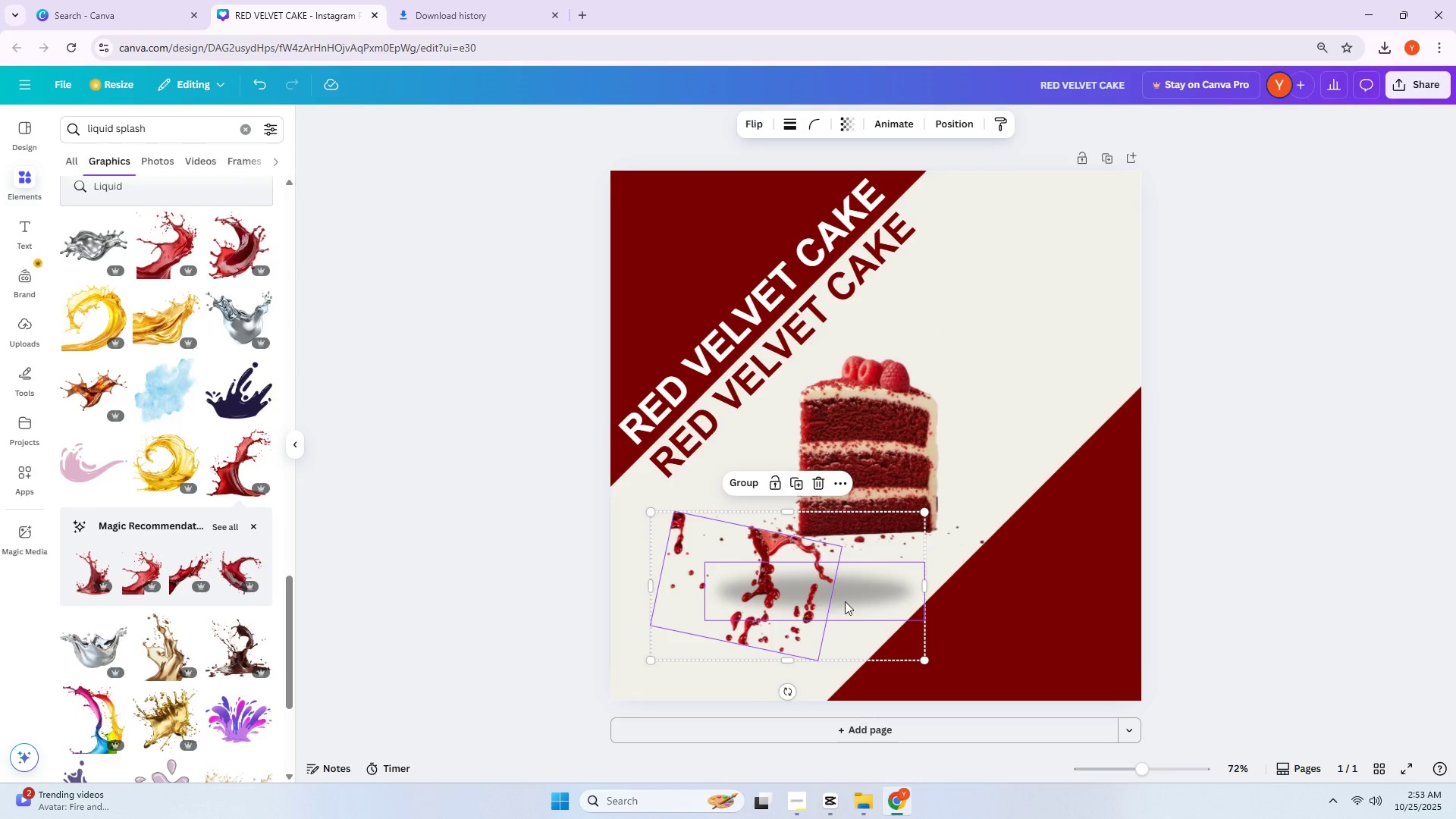 
key(Control+Z)
 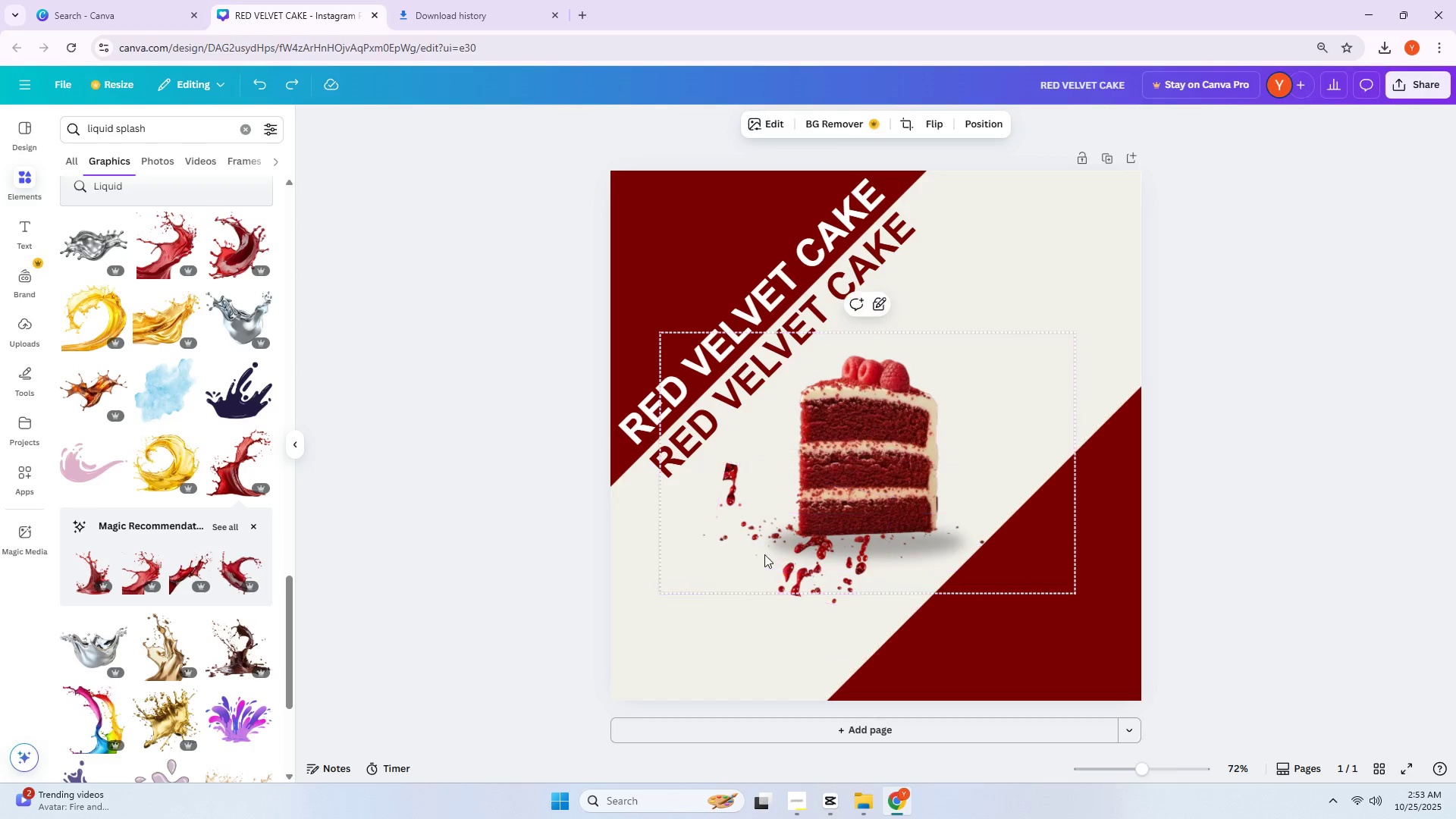 
double_click([799, 538])
 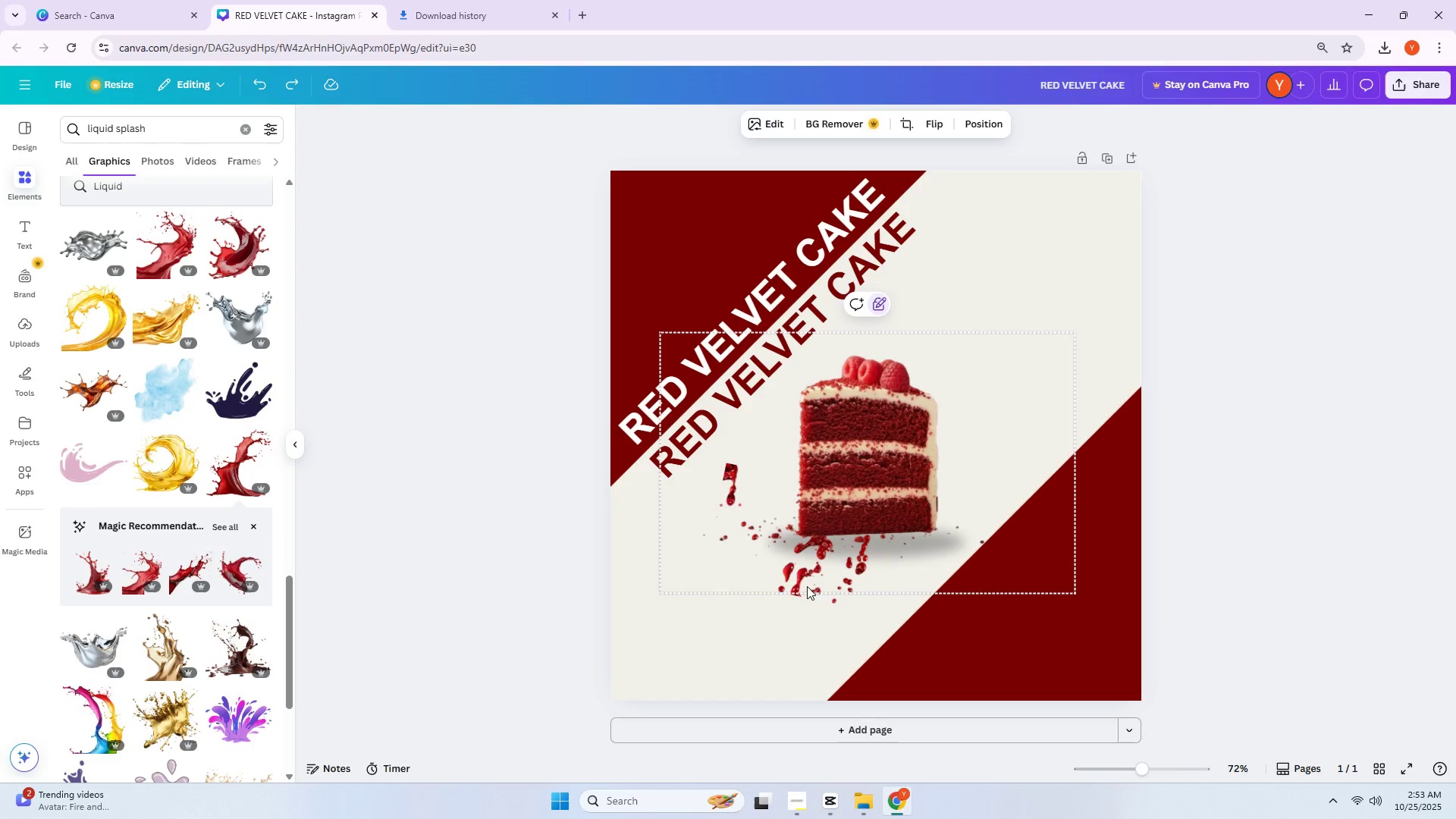 
triple_click([807, 586])
 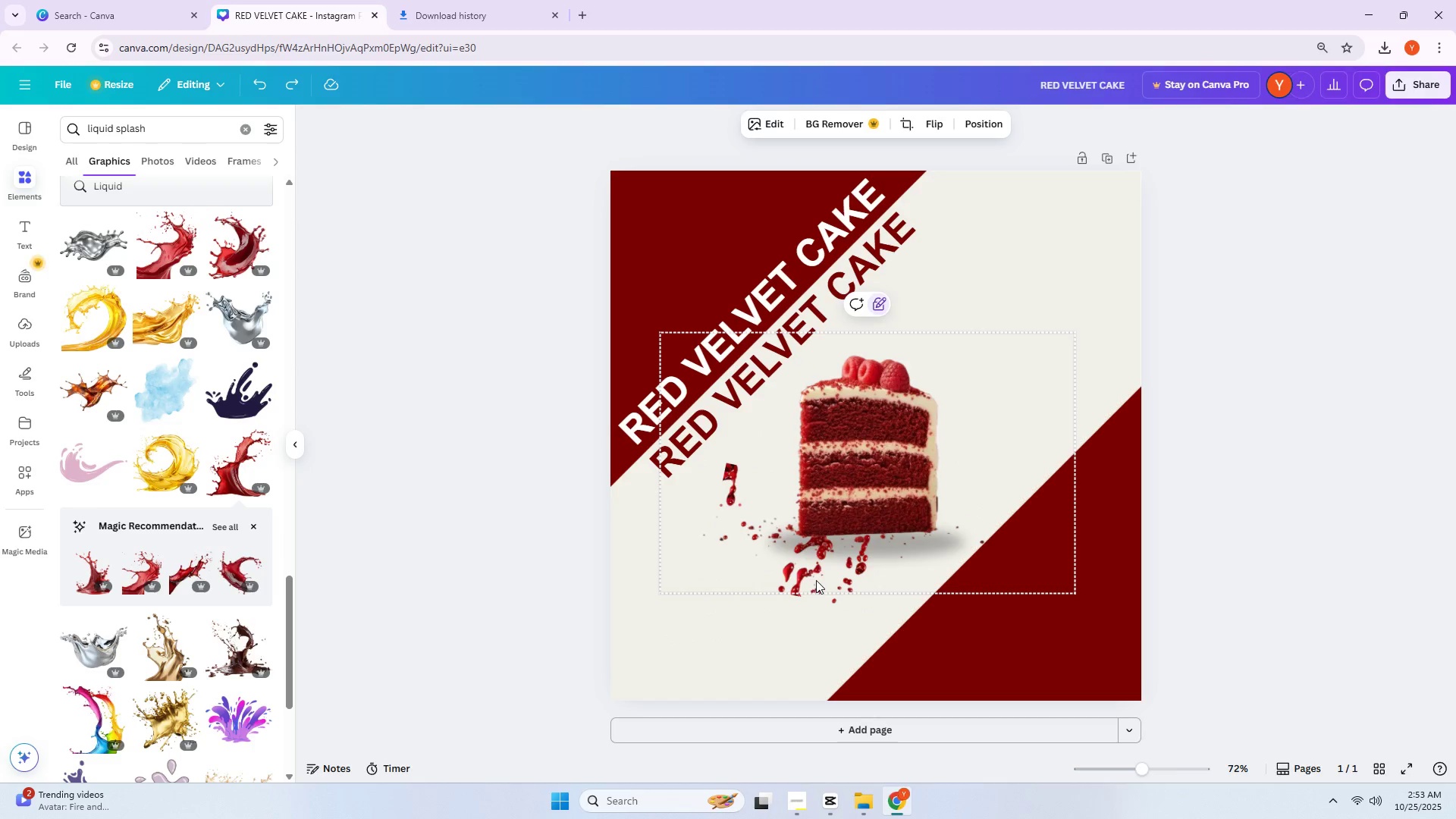 
left_click_drag(start_coordinate=[816, 580], to_coordinate=[773, 601])
 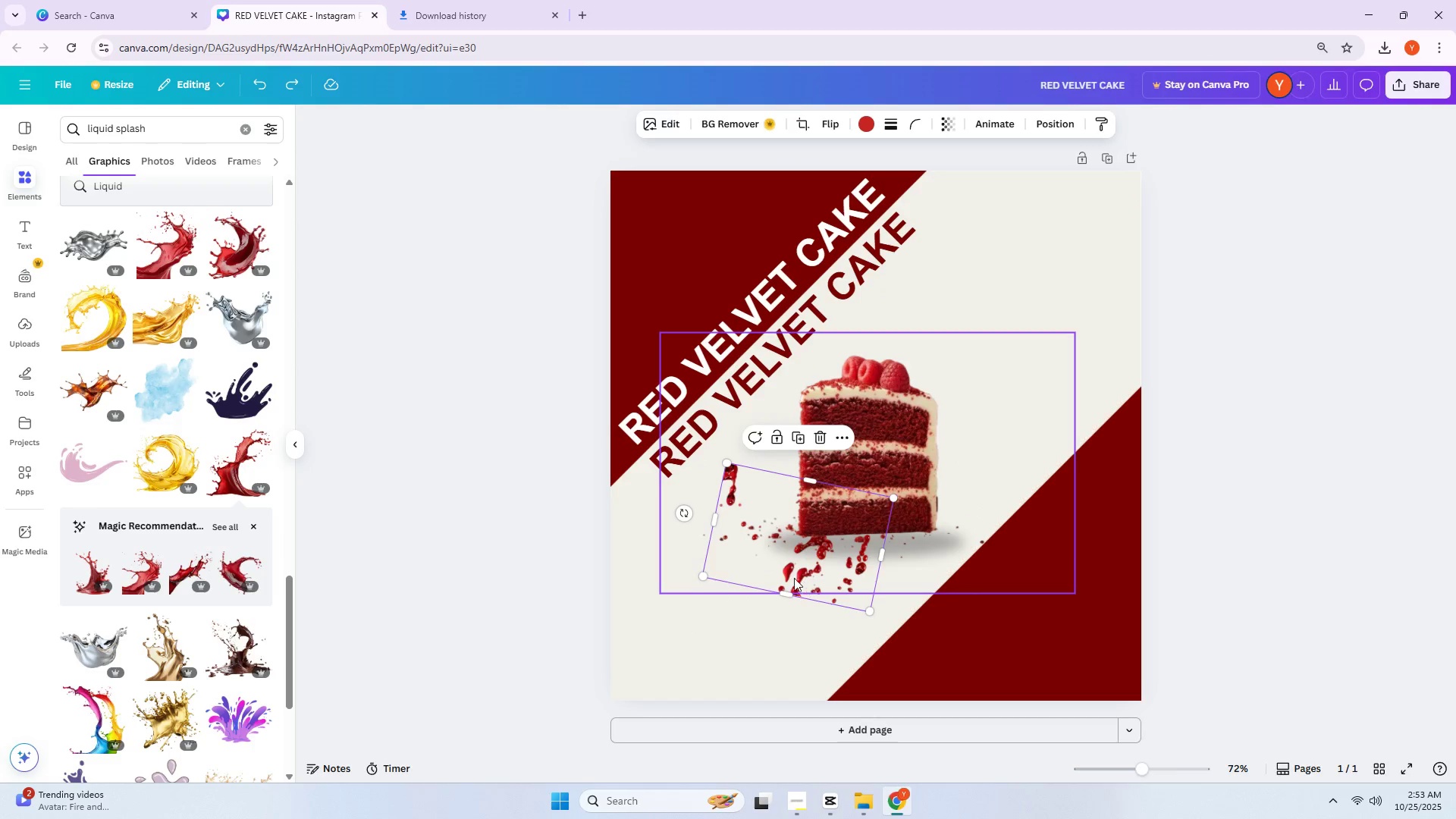 
left_click_drag(start_coordinate=[789, 578], to_coordinate=[730, 608])
 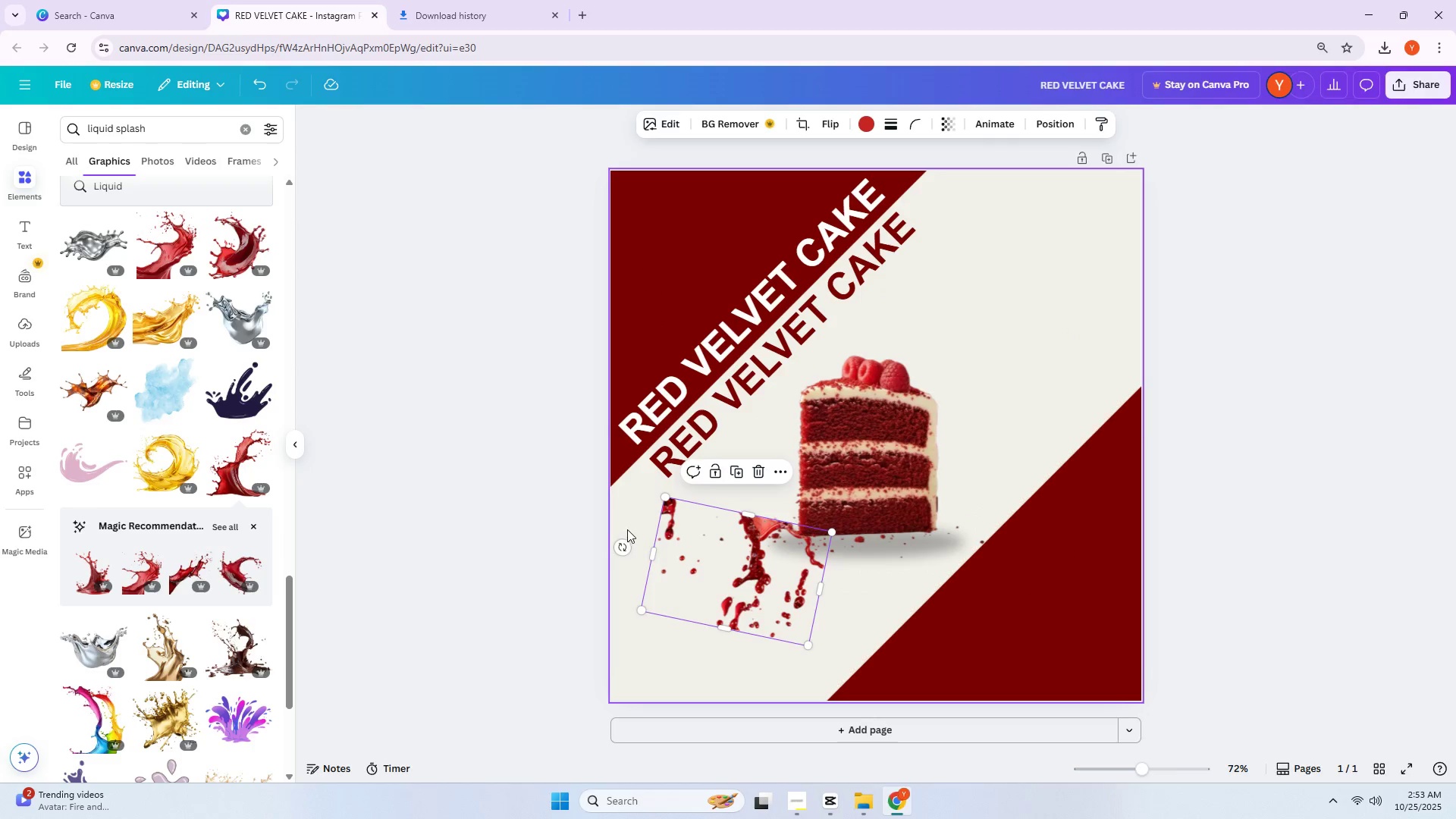 
left_click_drag(start_coordinate=[635, 547], to_coordinate=[665, 502])
 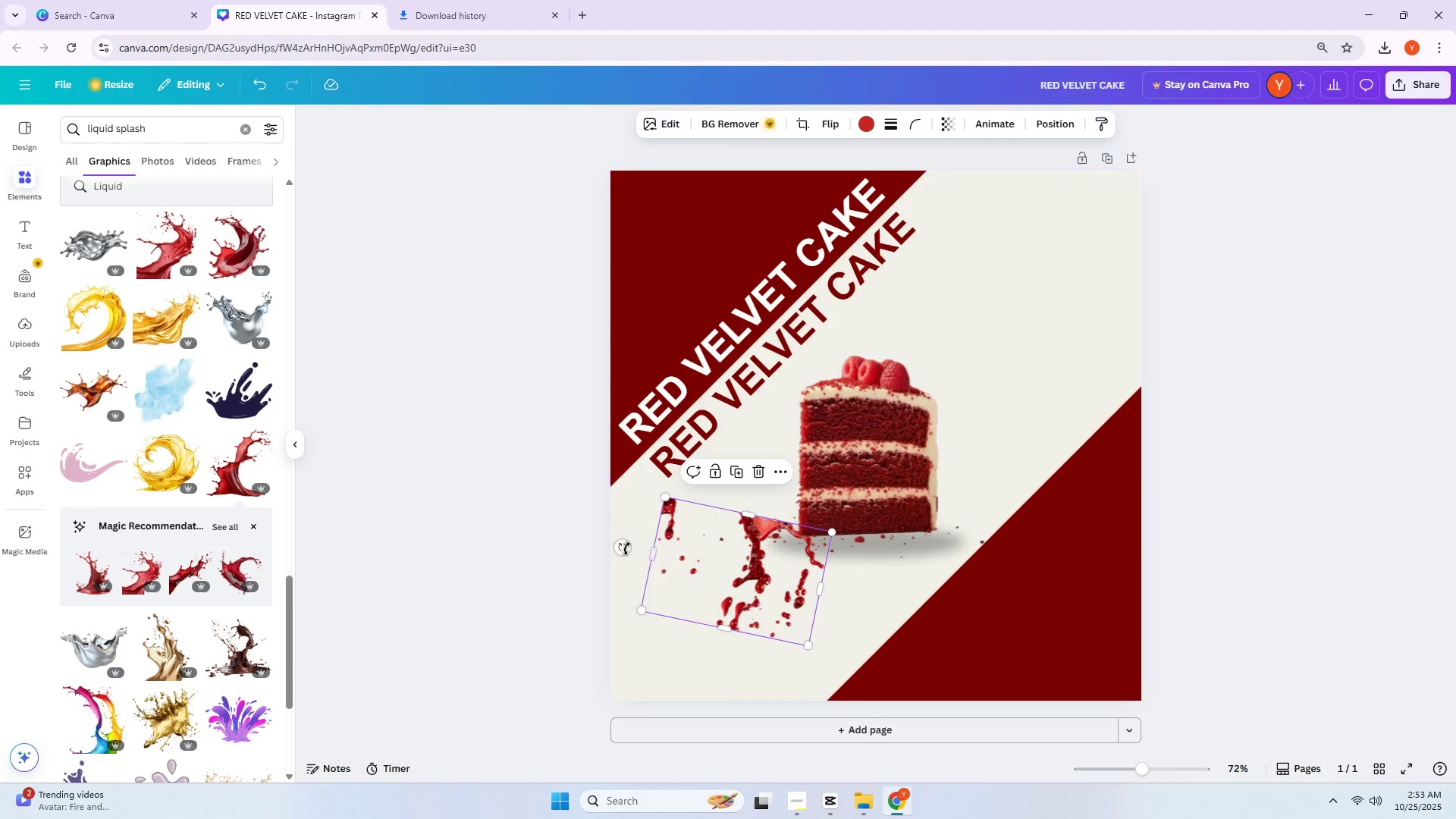 
left_click_drag(start_coordinate=[626, 548], to_coordinate=[734, 479])
 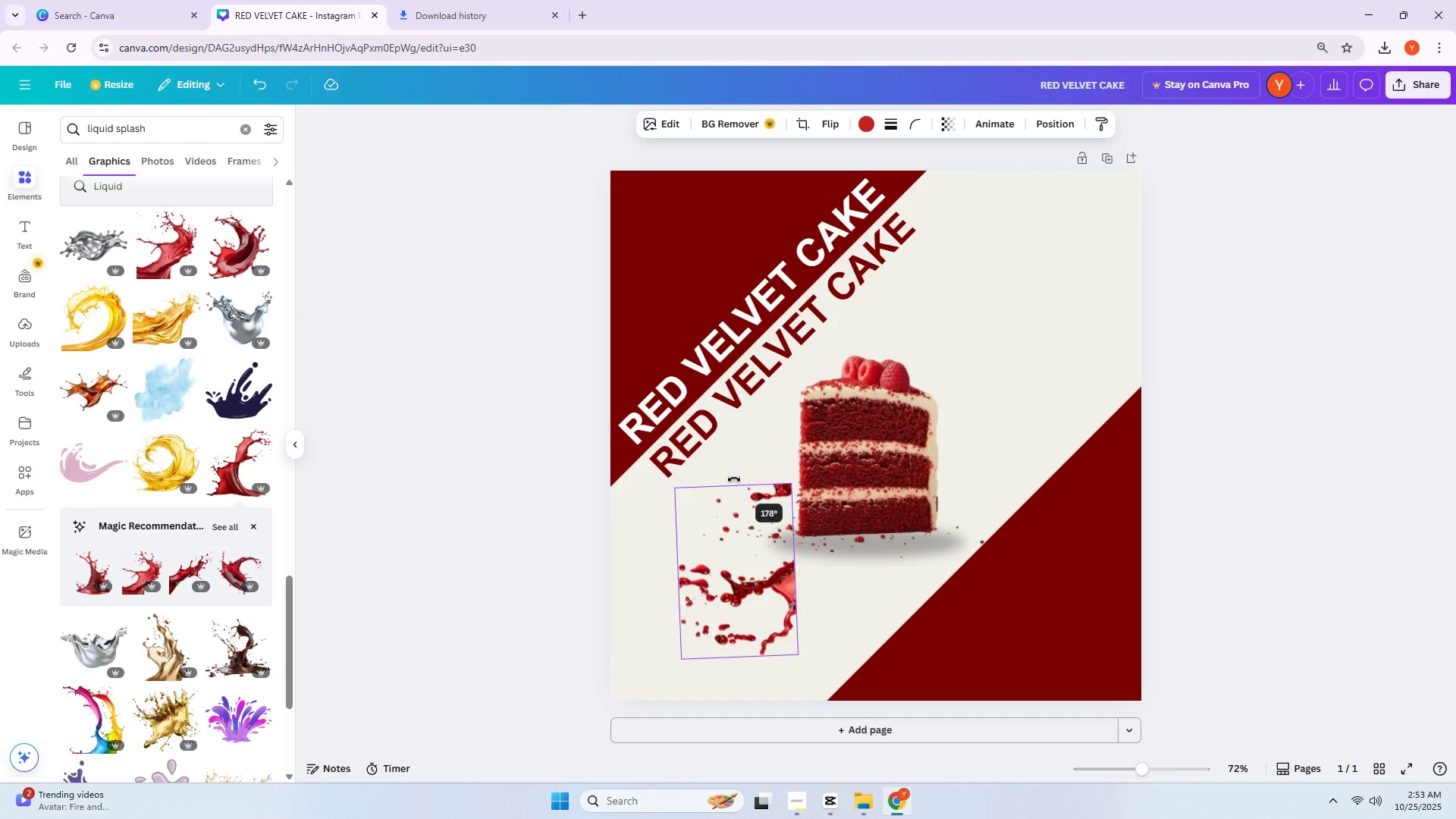 
left_click([734, 479])
 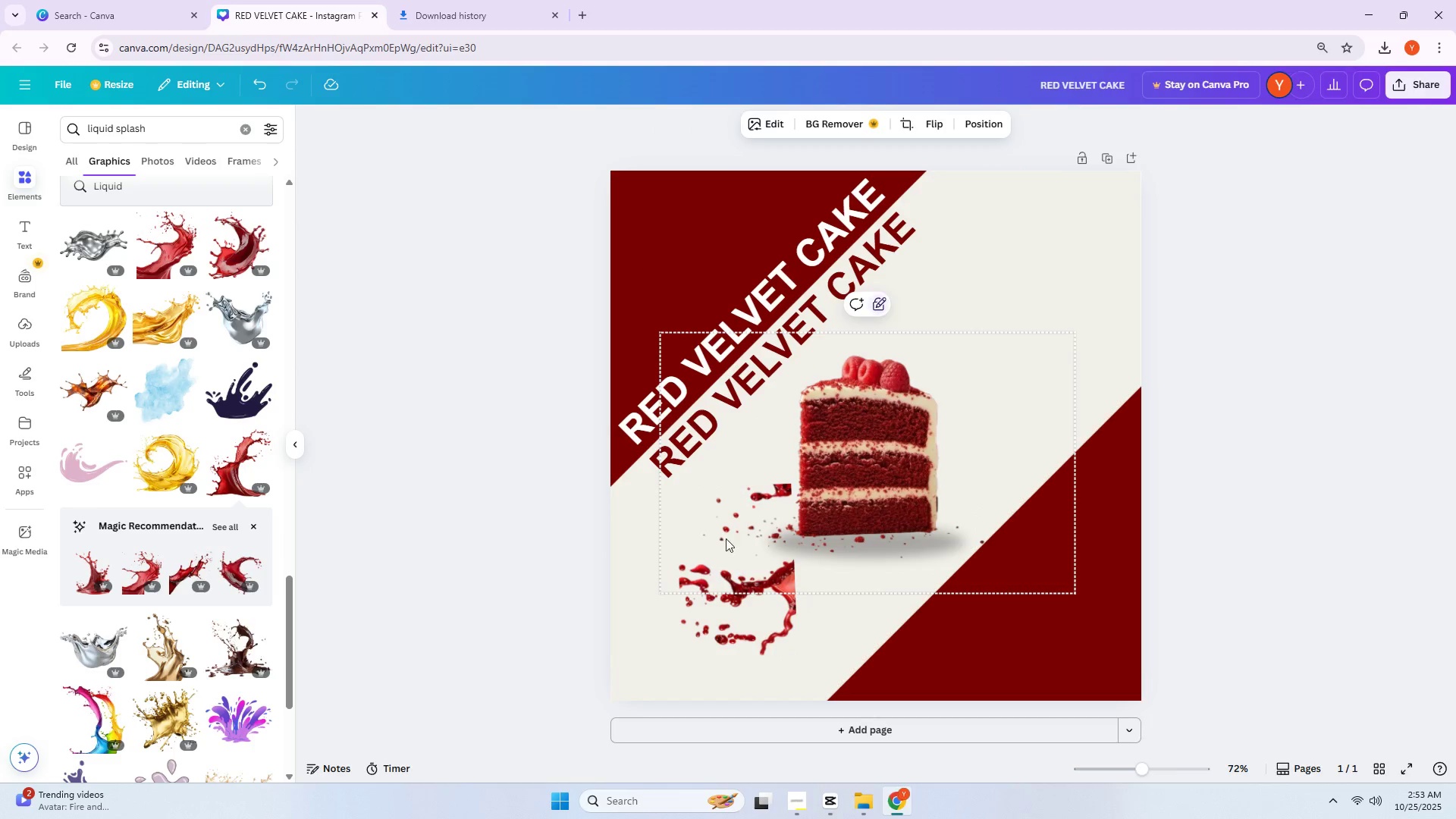 
left_click_drag(start_coordinate=[695, 566], to_coordinate=[723, 500])
 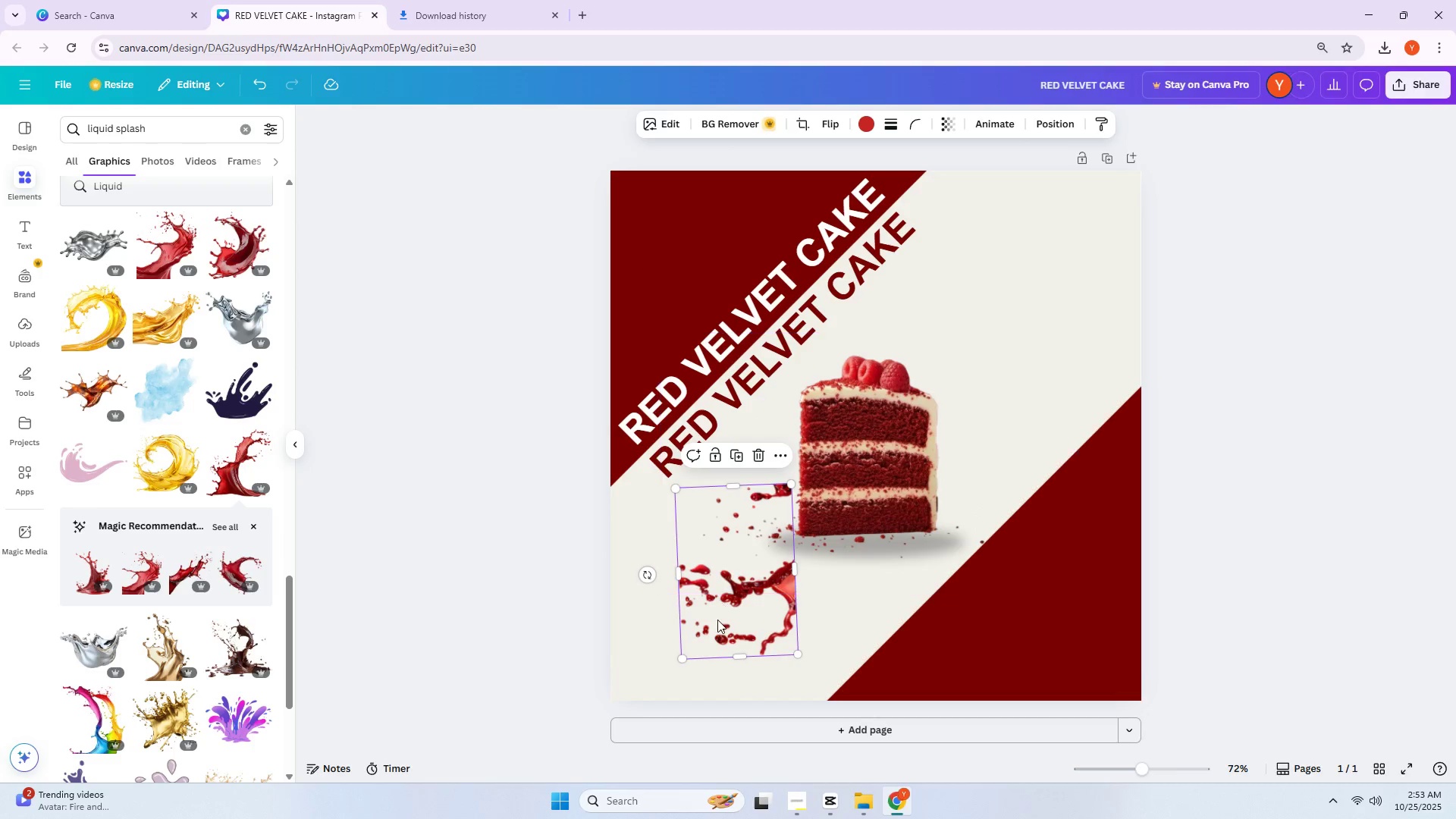 
left_click_drag(start_coordinate=[717, 620], to_coordinate=[770, 499])
 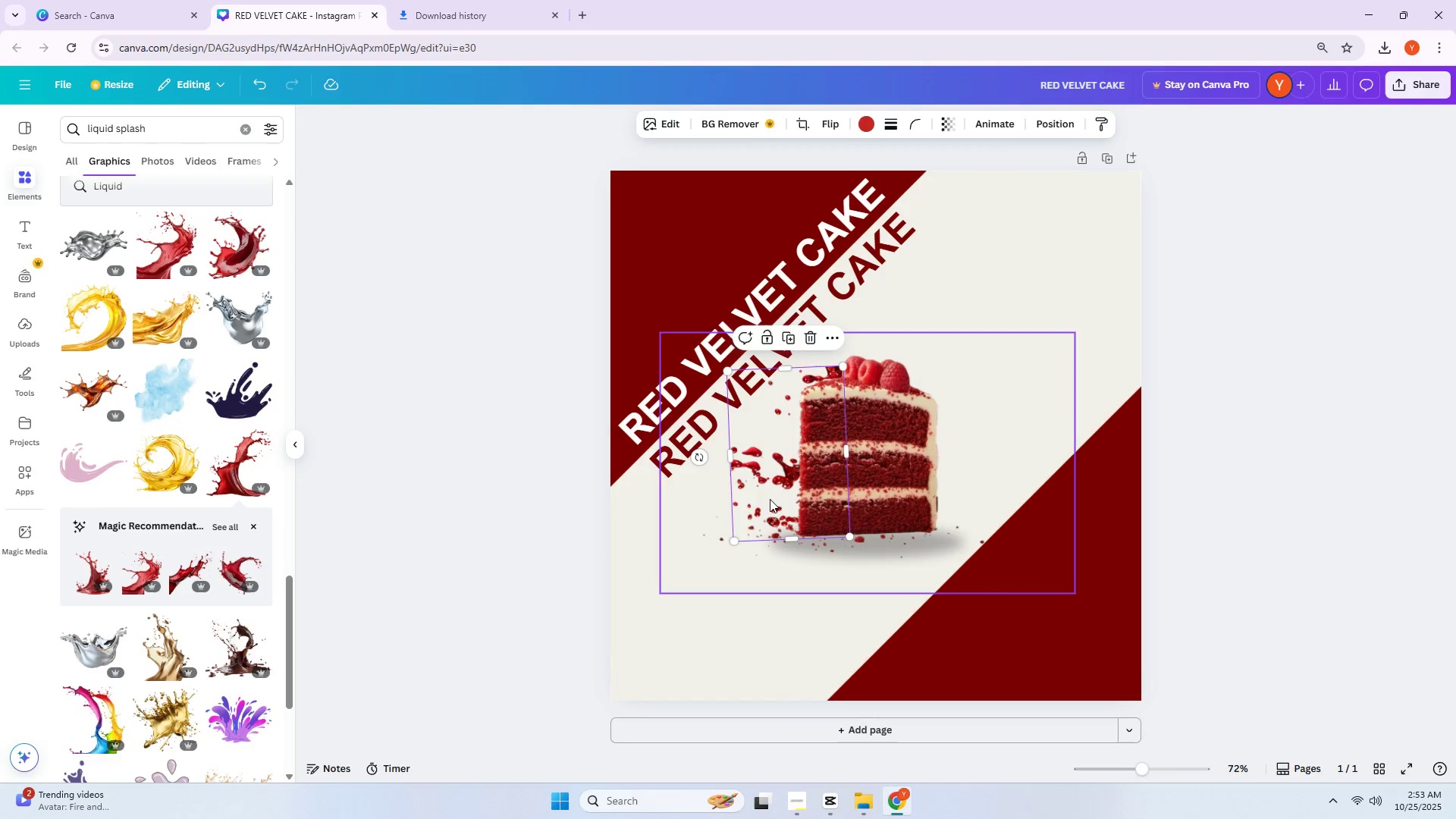 
left_click([770, 499])
 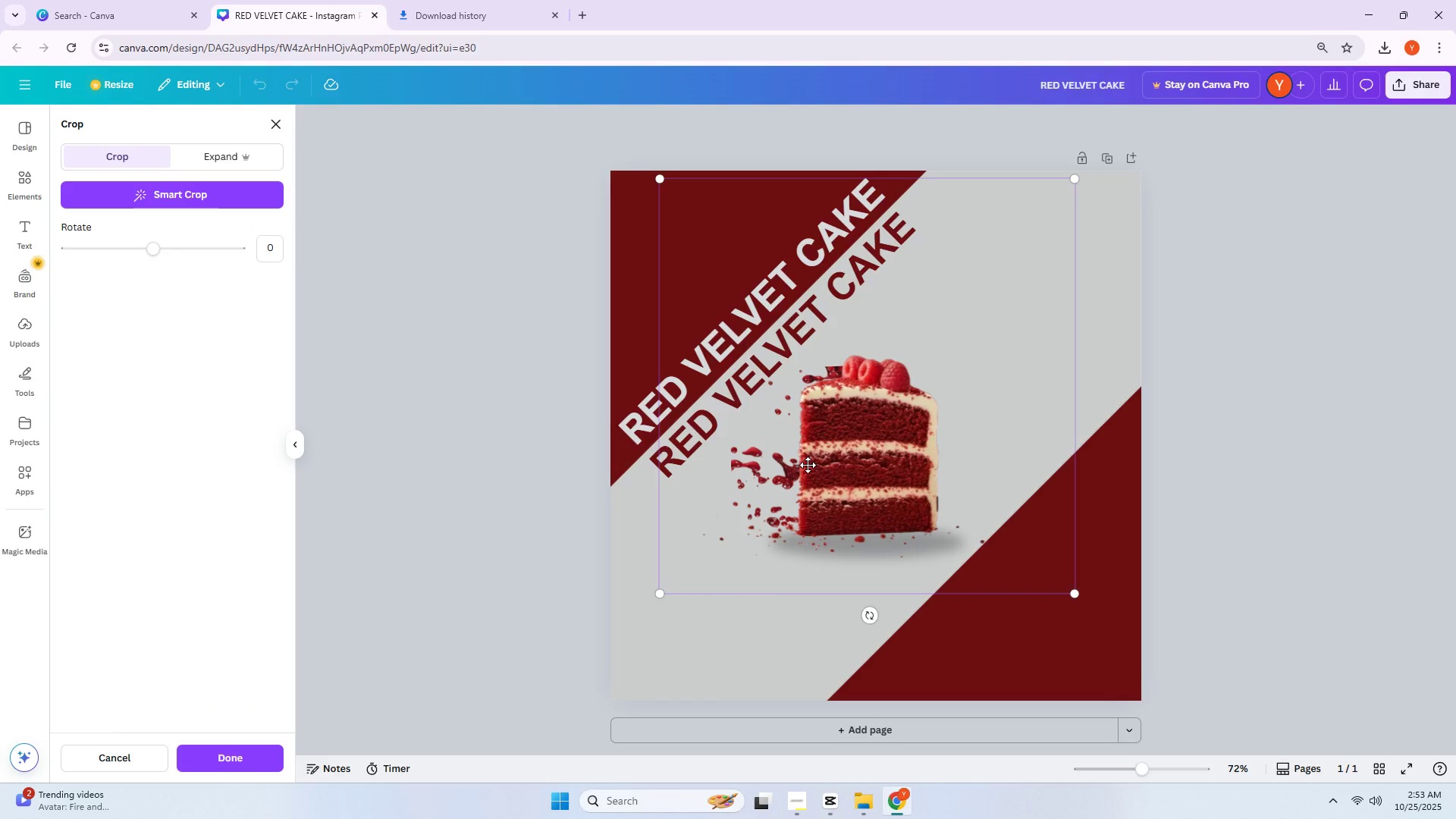 
left_click_drag(start_coordinate=[1296, 411], to_coordinate=[1292, 411])
 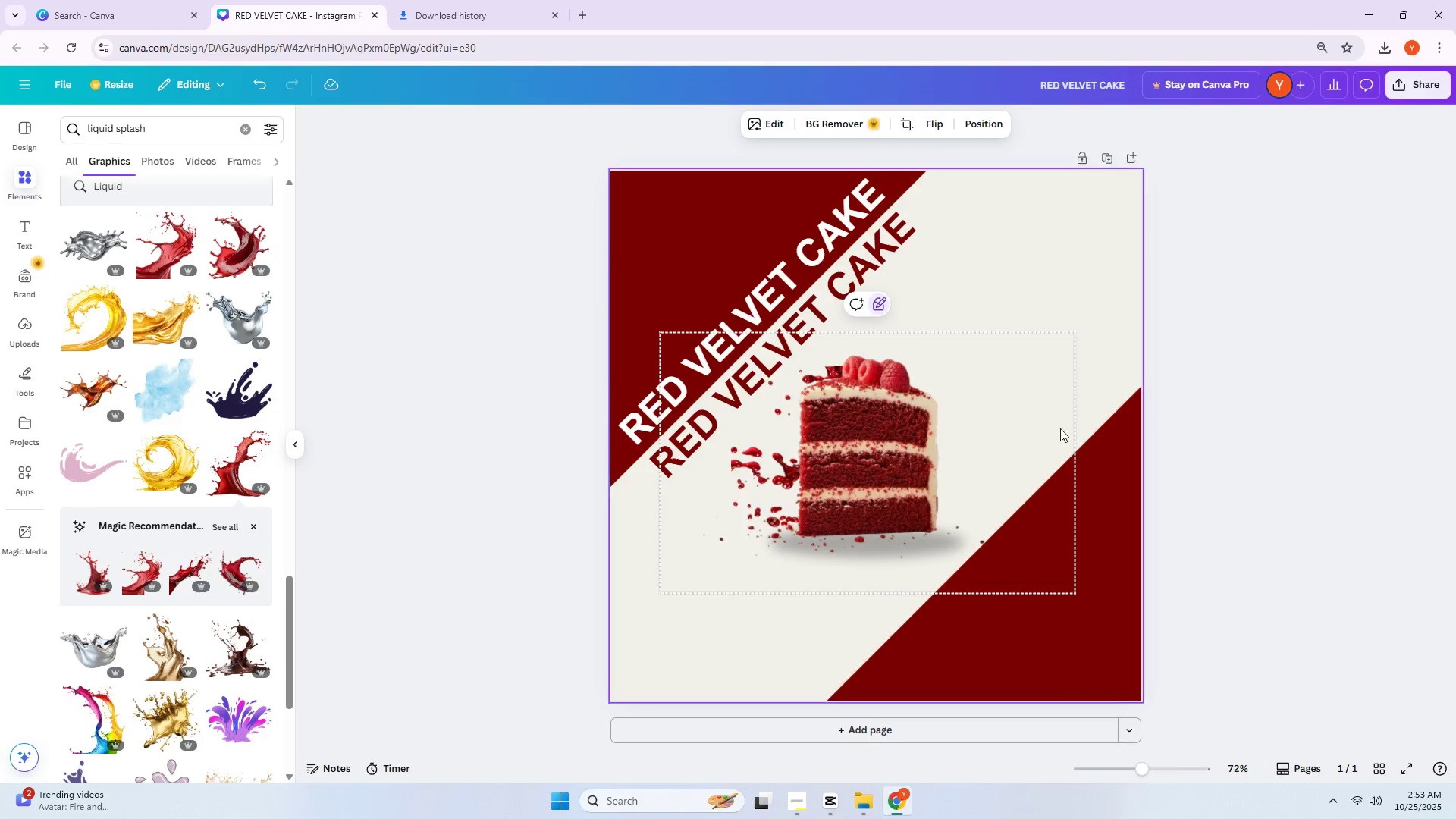 
left_click([1250, 435])
 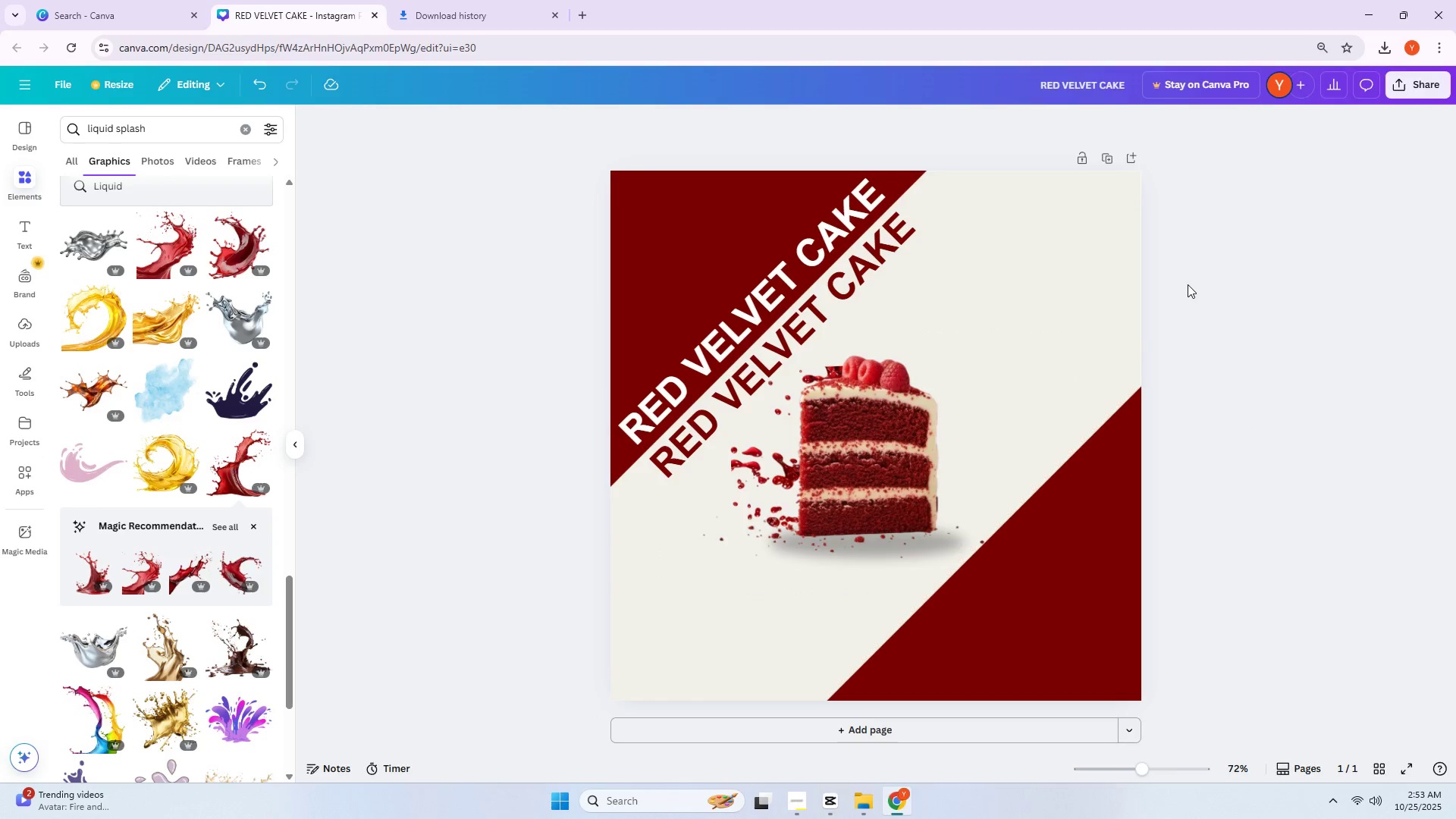 
mouse_move([161, 286])
 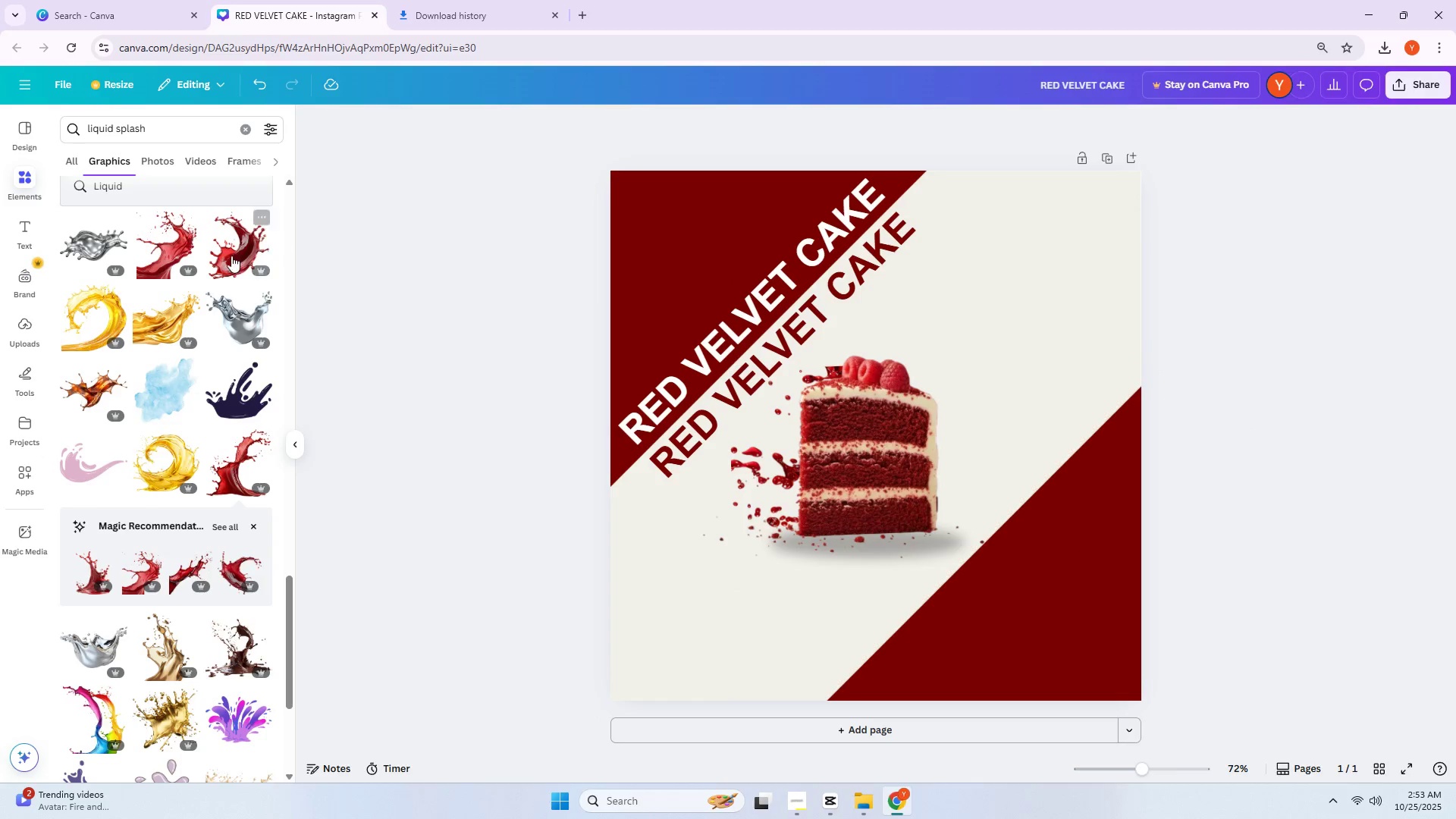 
left_click([229, 246])
 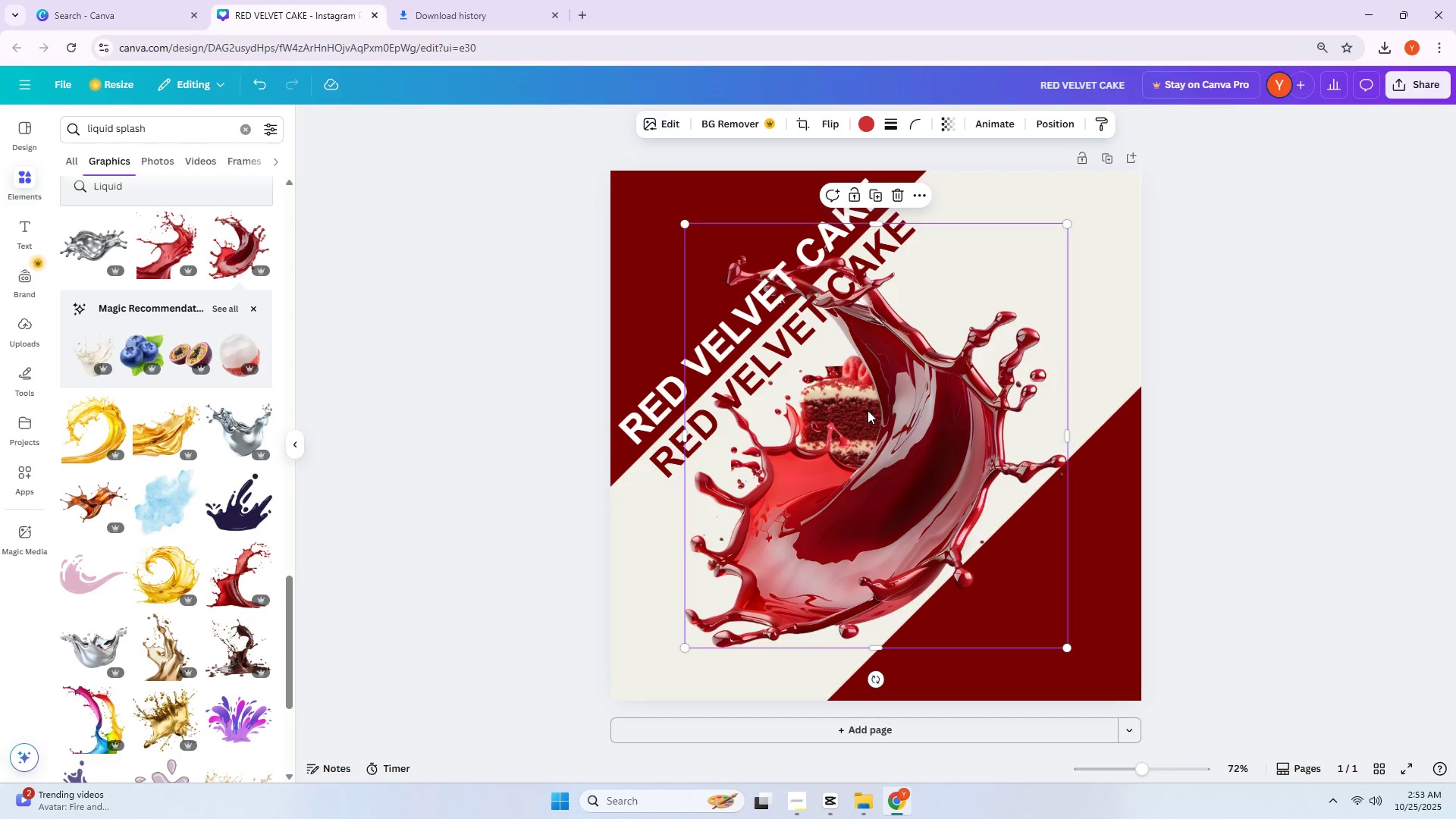 
left_click([868, 416])
 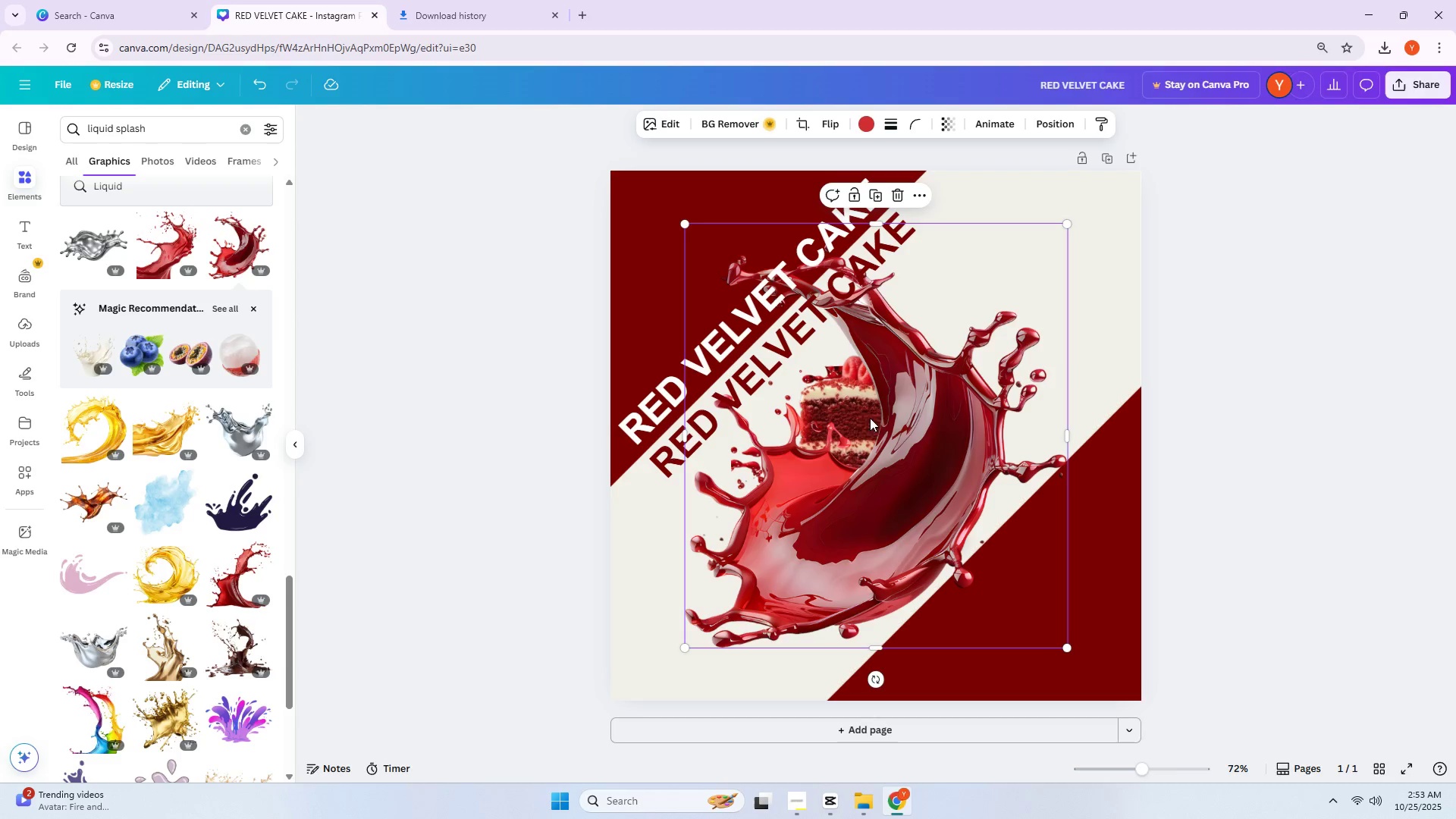 
key(Delete)
 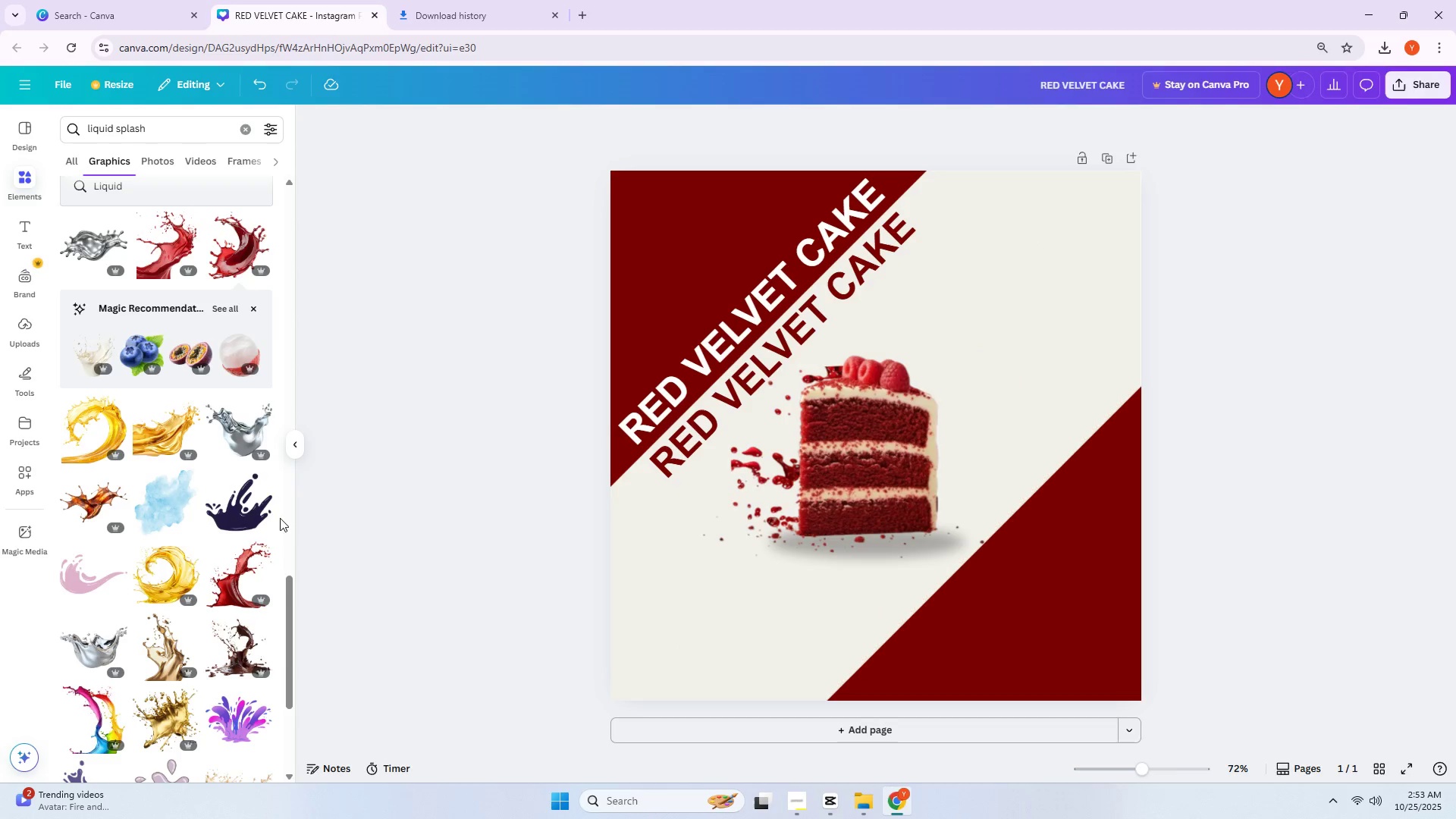 
scroll: coordinate [180, 466], scroll_direction: down, amount: 5.0
 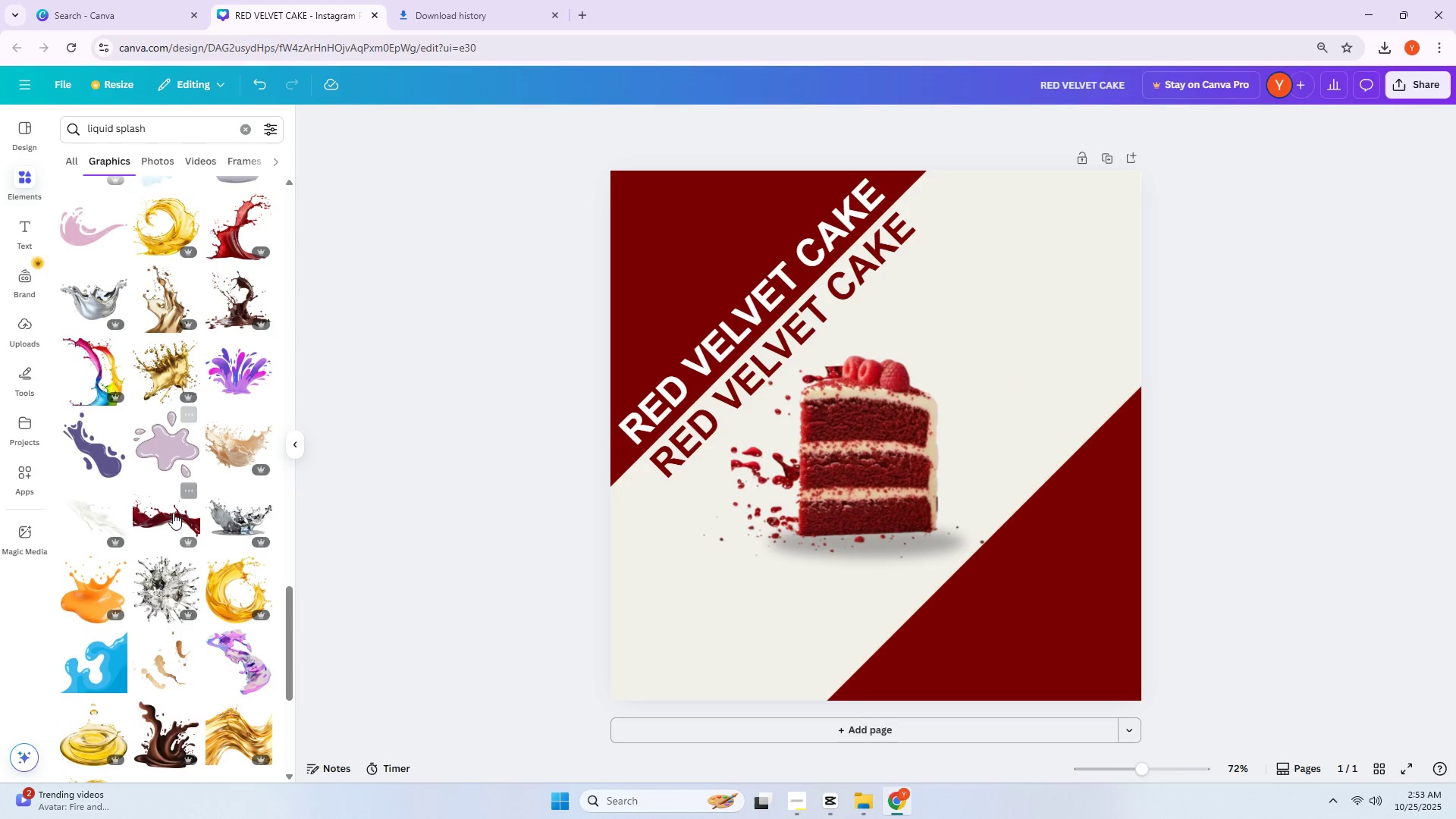 
left_click([172, 516])
 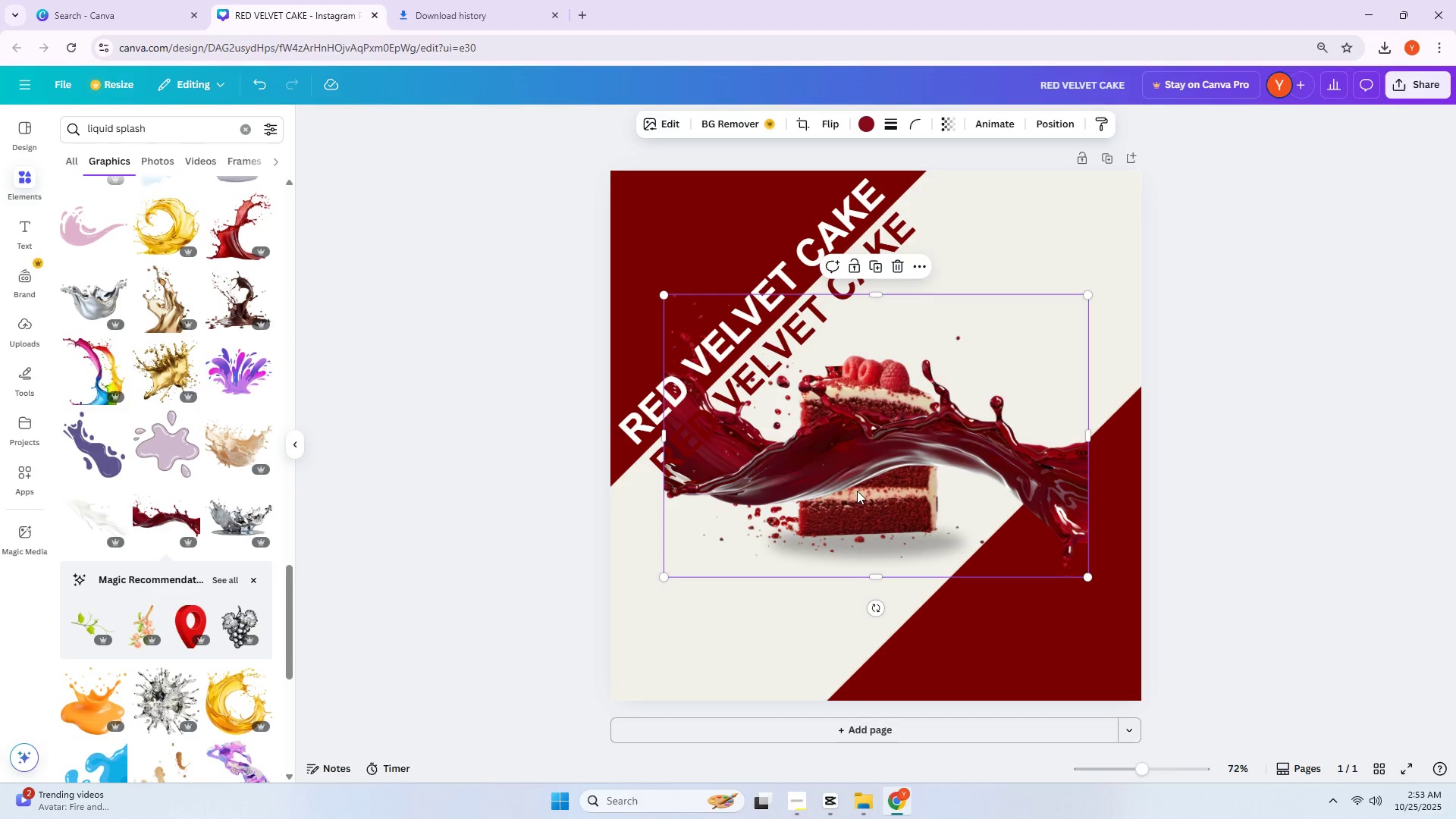 
left_click_drag(start_coordinate=[933, 457], to_coordinate=[935, 482])
 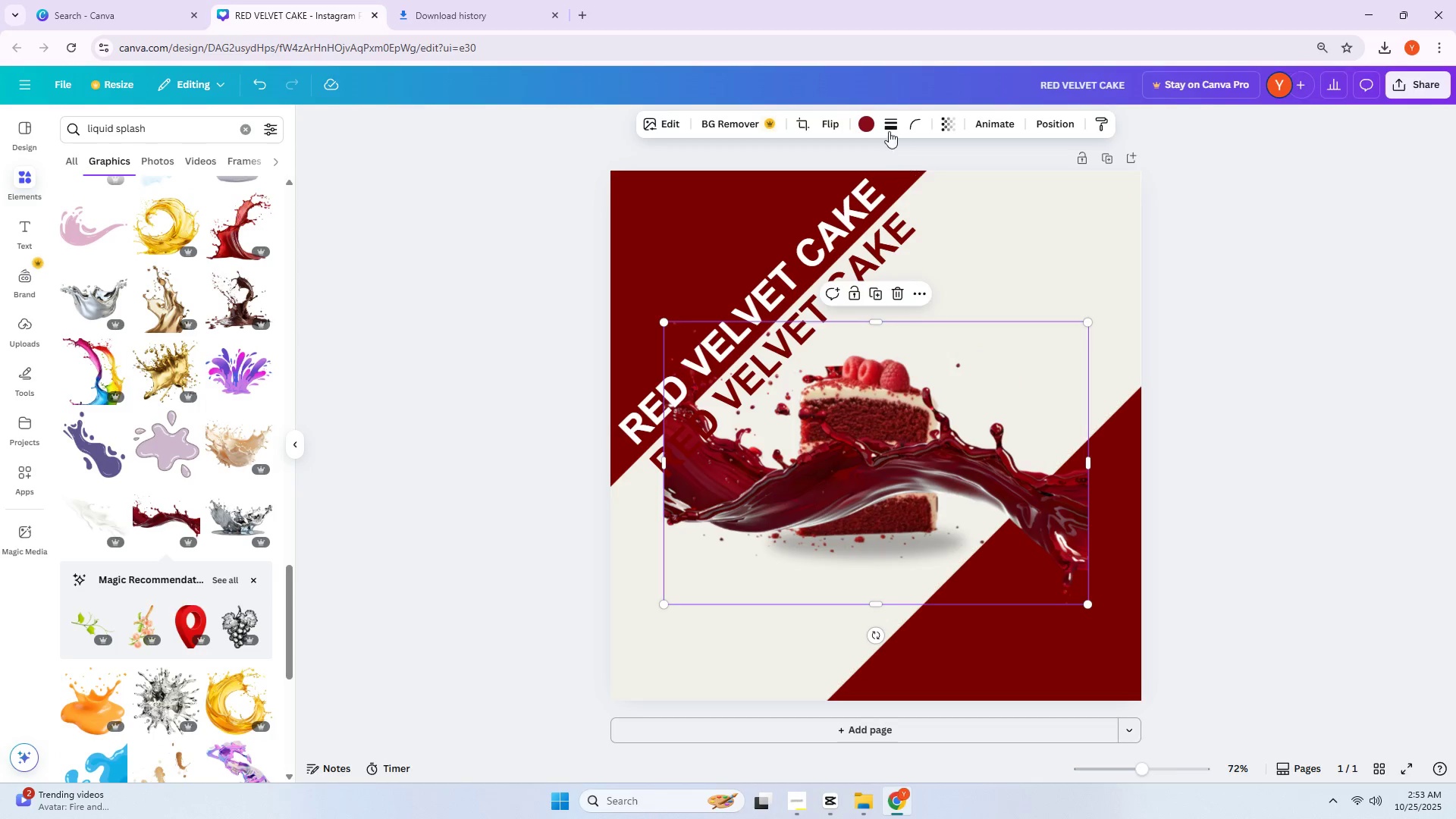 
left_click([875, 130])
 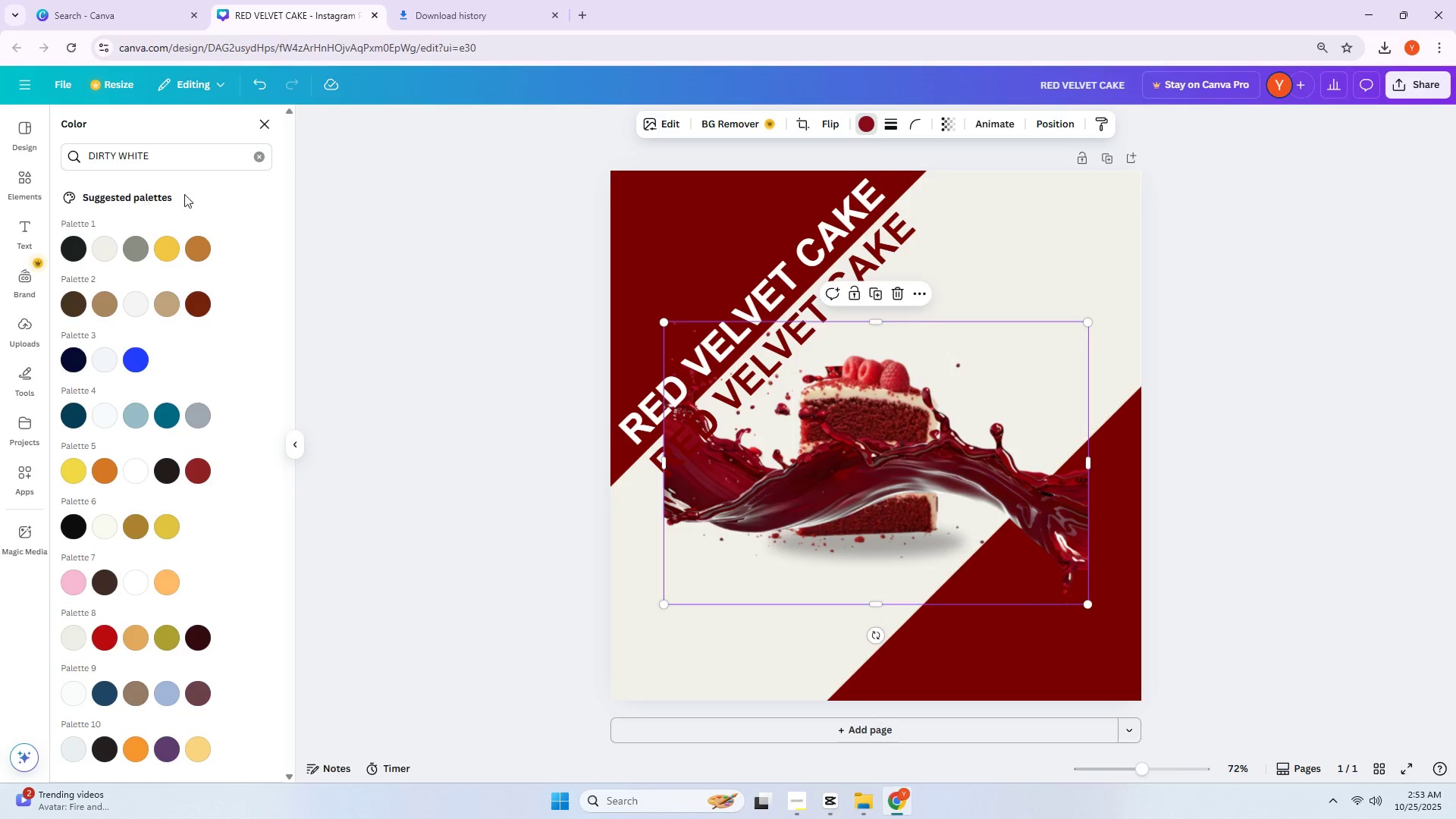 
left_click([259, 164])
 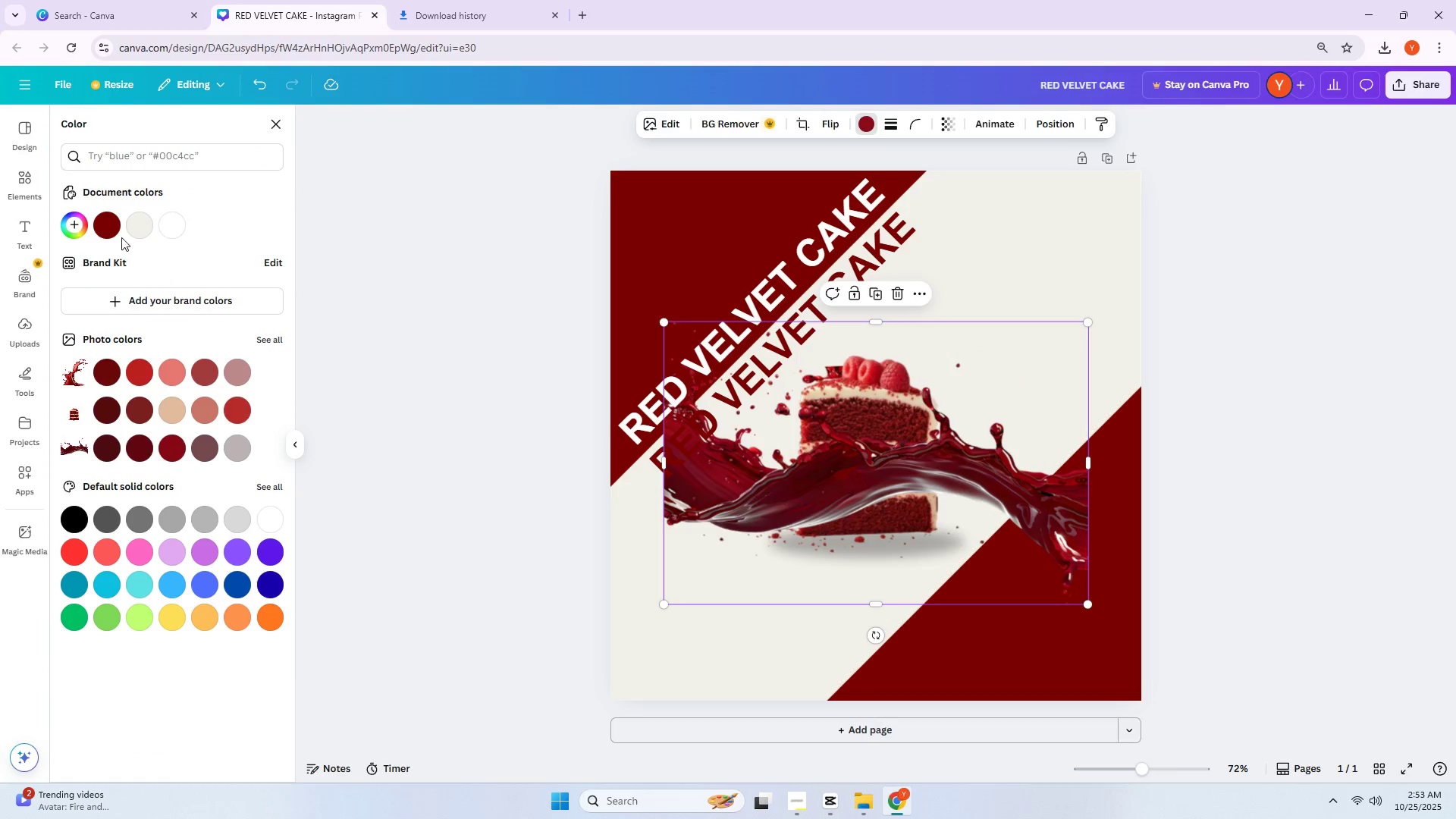 
left_click([113, 226])
 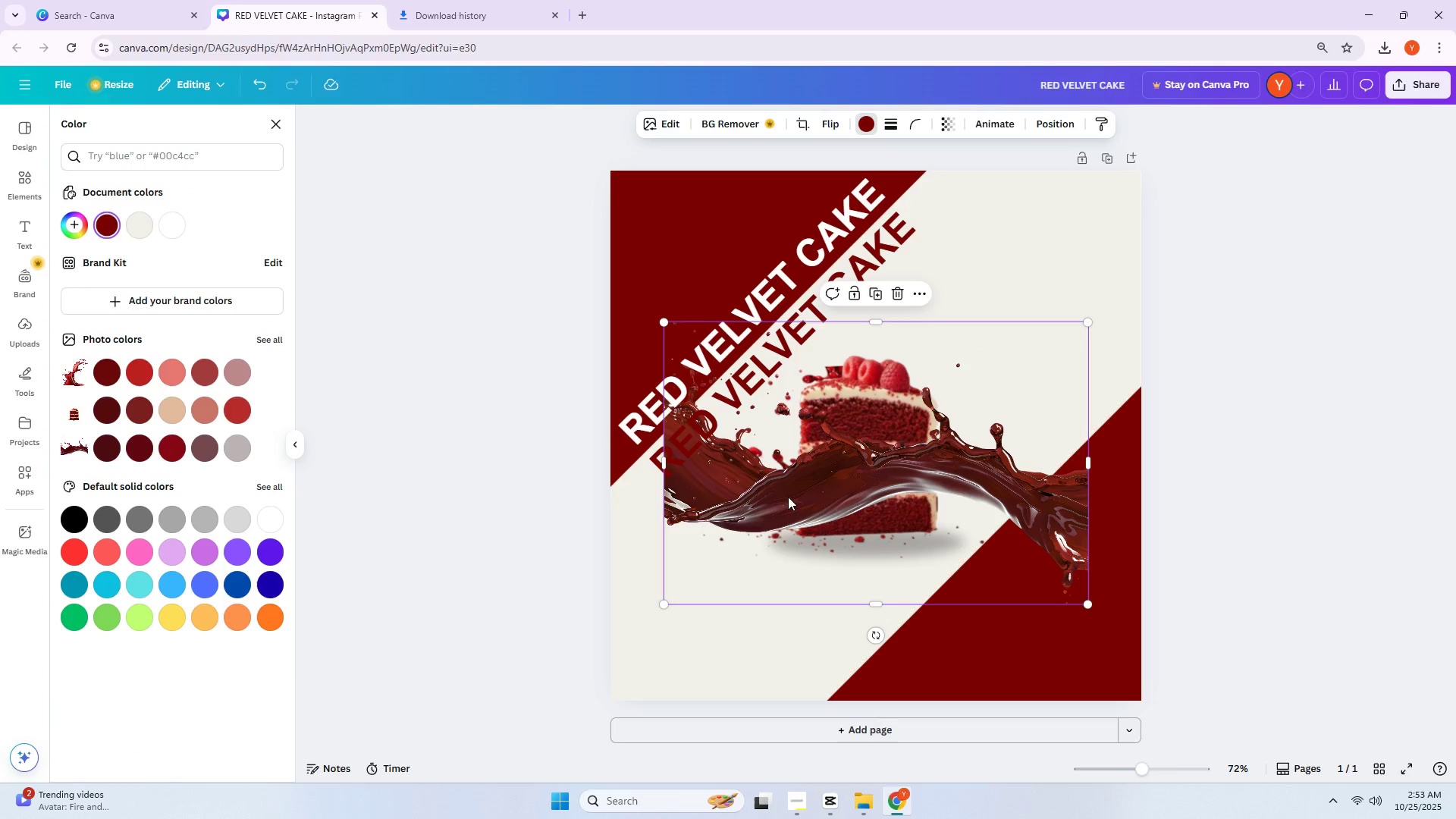 
left_click_drag(start_coordinate=[848, 515], to_coordinate=[836, 607])
 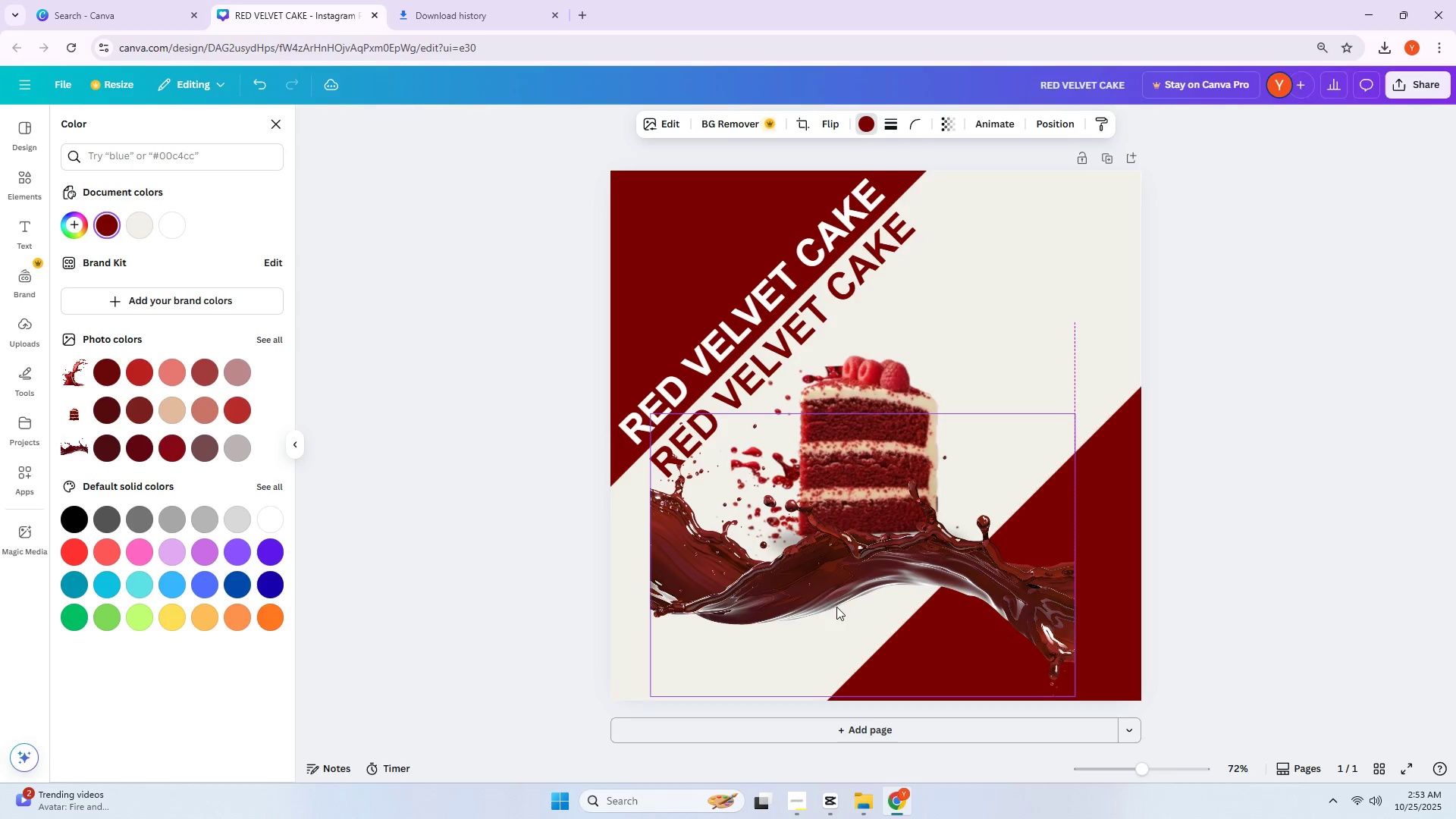 
left_click([836, 607])
 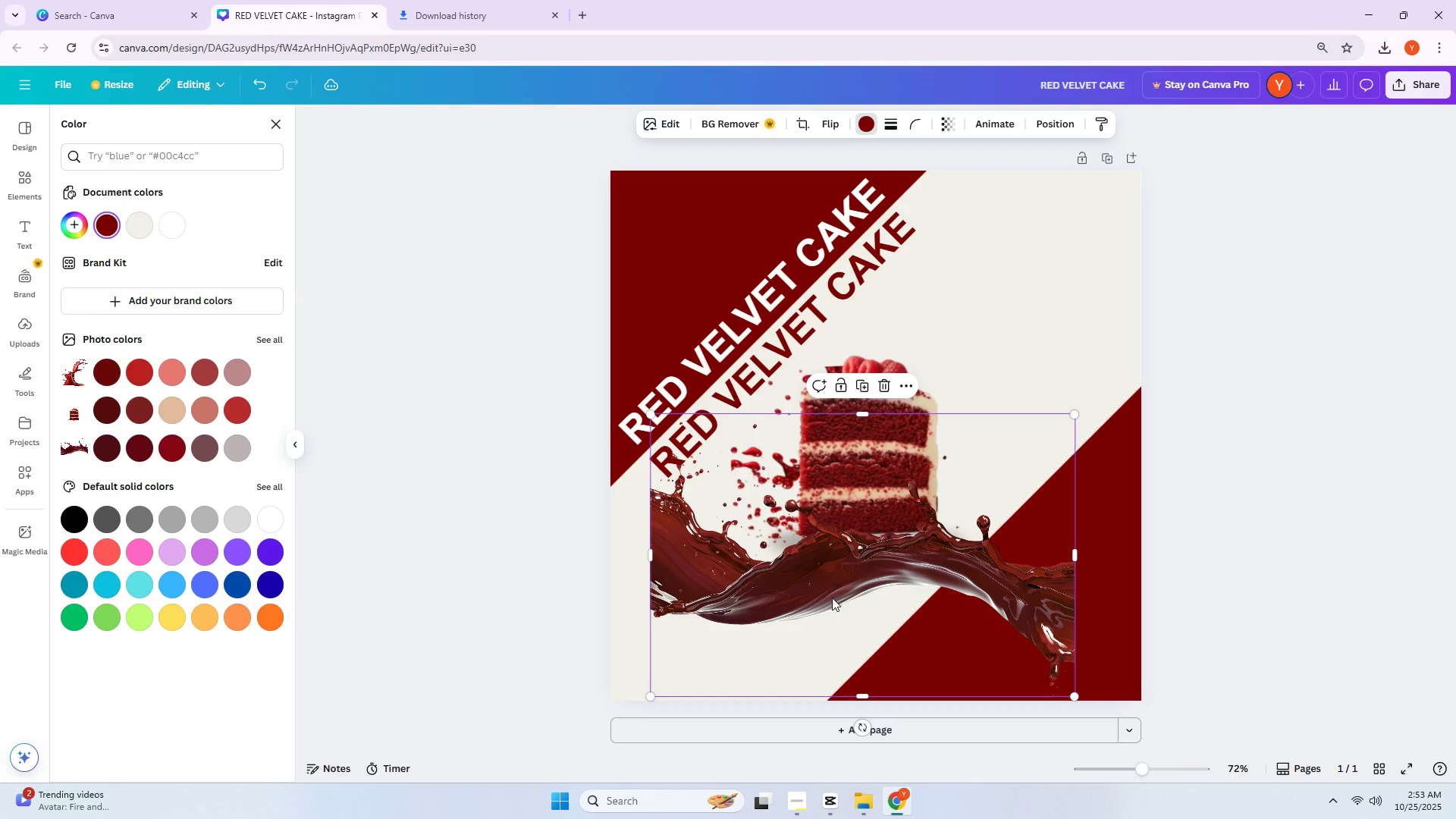 
left_click_drag(start_coordinate=[823, 587], to_coordinate=[852, 457])
 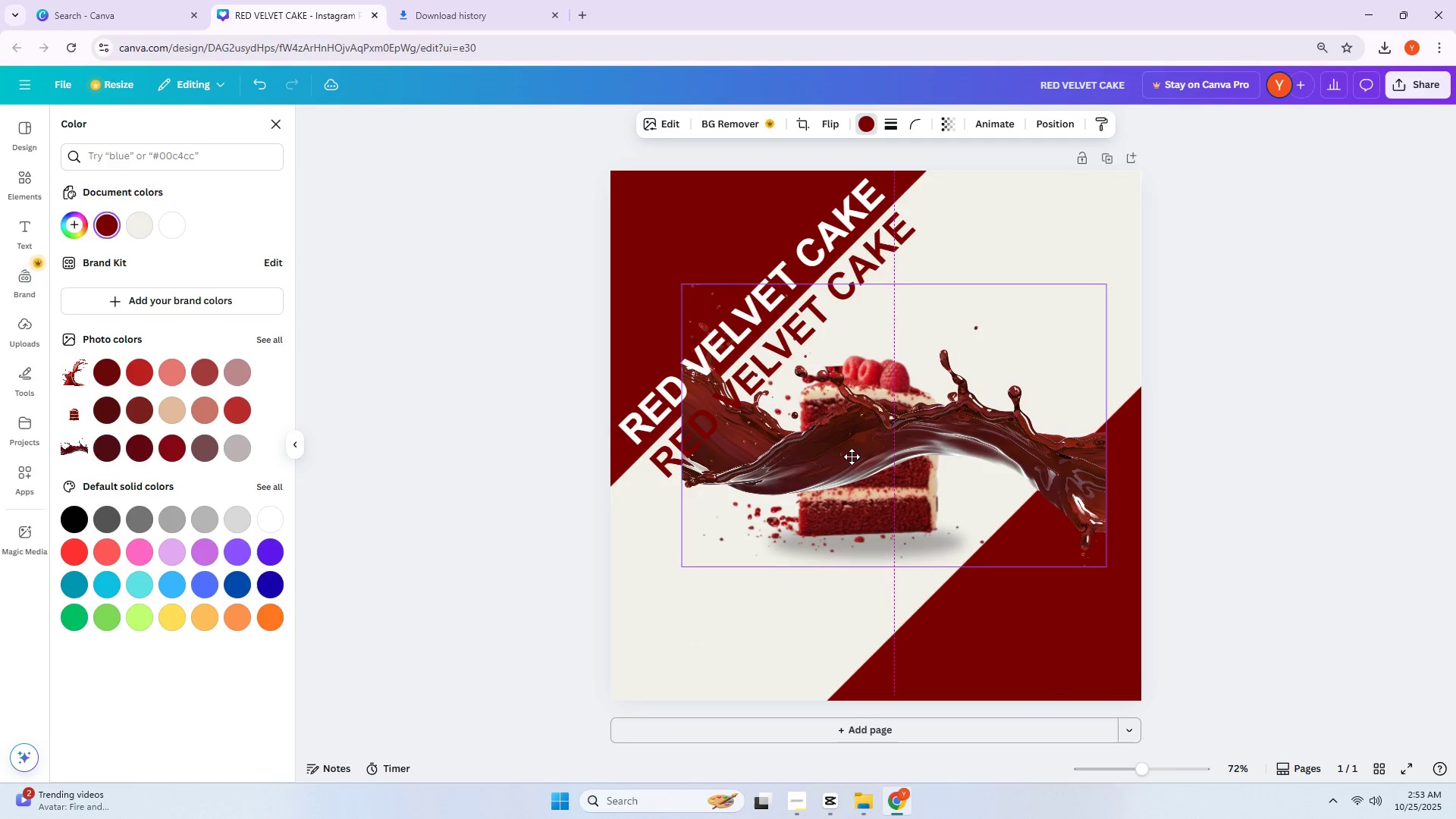 
left_click([852, 457])
 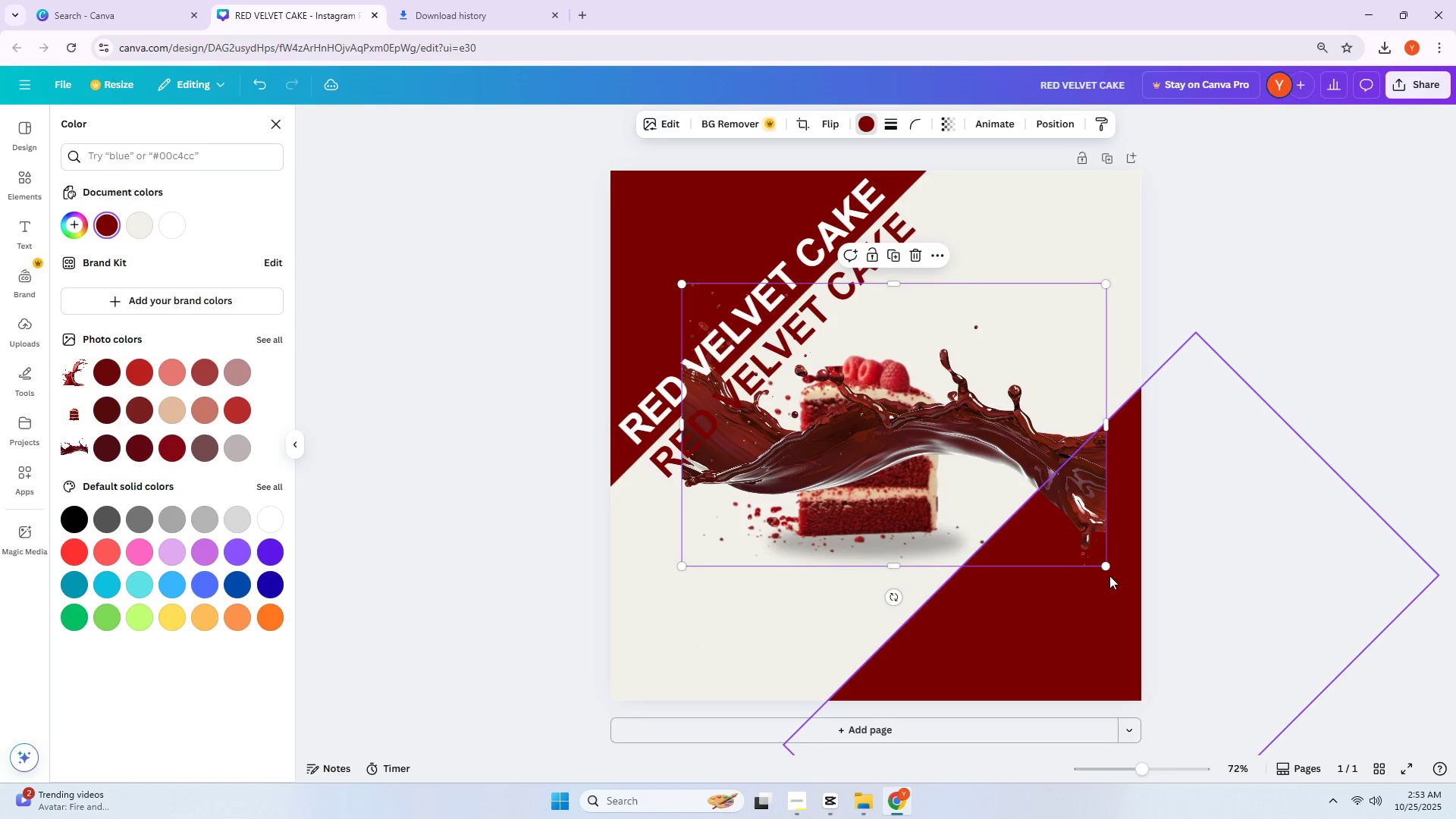 
left_click_drag(start_coordinate=[1106, 570], to_coordinate=[849, 427])
 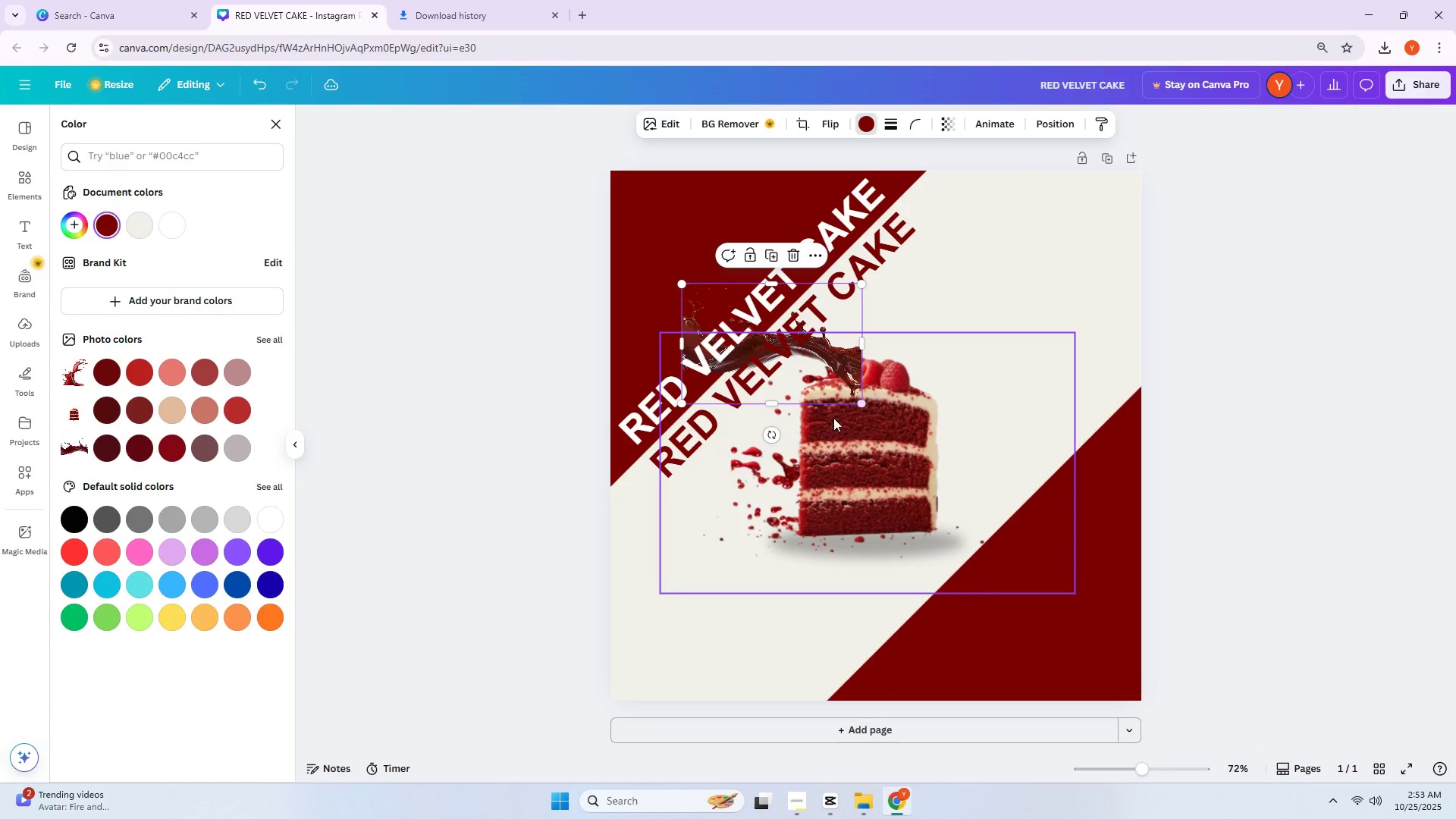 
left_click_drag(start_coordinate=[835, 418], to_coordinate=[839, 420])
 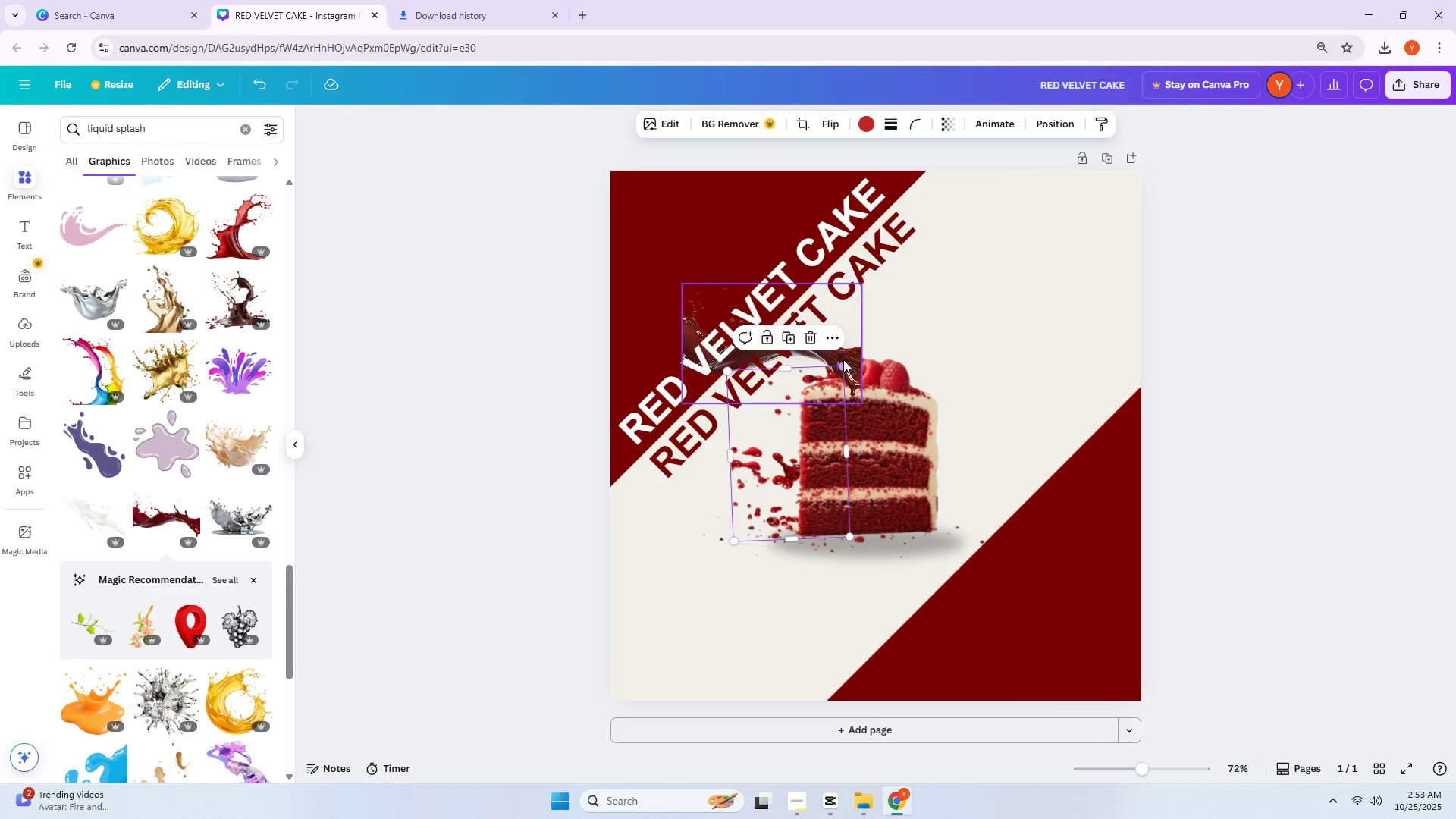 
left_click_drag(start_coordinate=[852, 340], to_coordinate=[937, 519])
 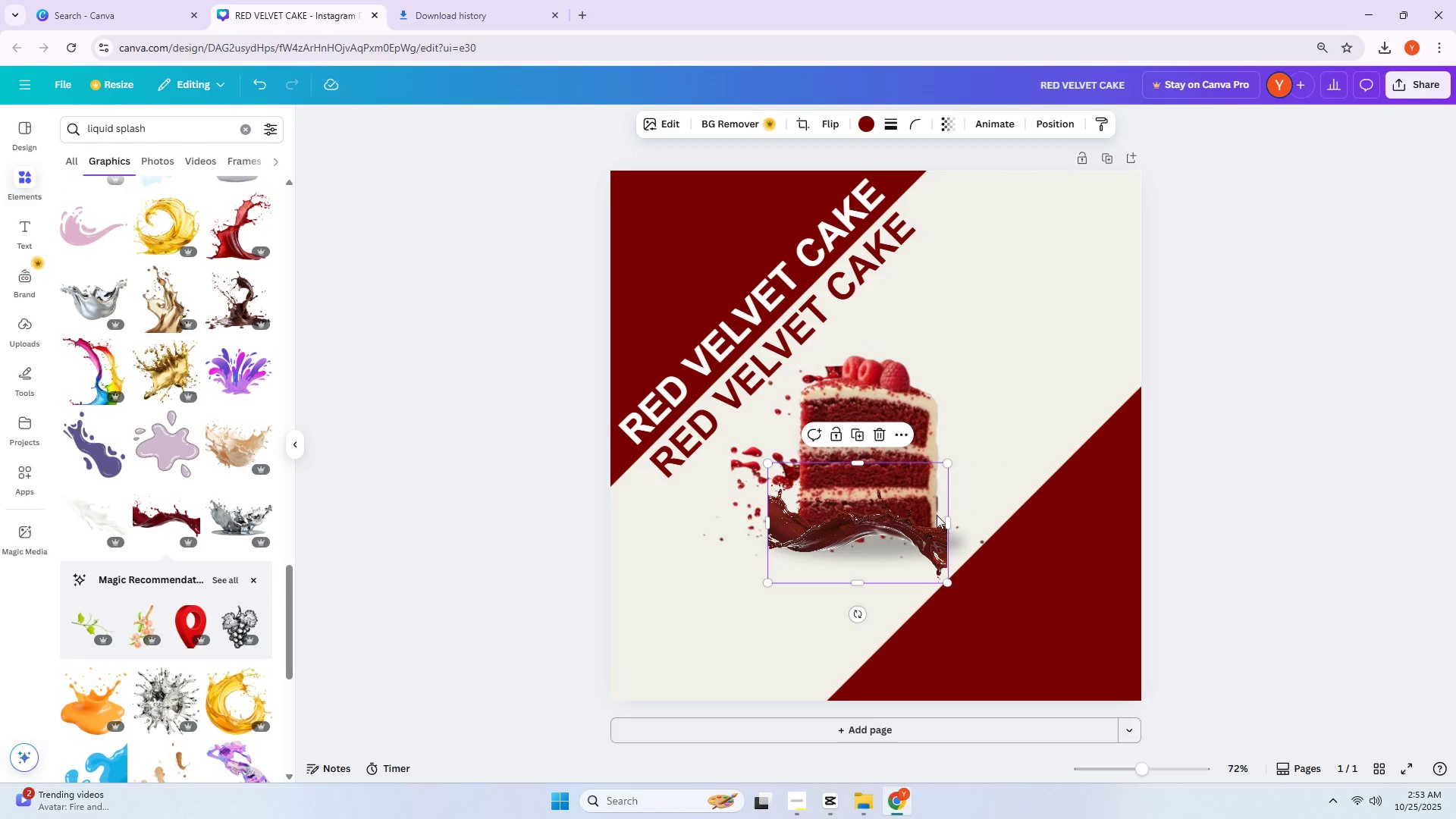 
left_click_drag(start_coordinate=[910, 508], to_coordinate=[918, 507])
 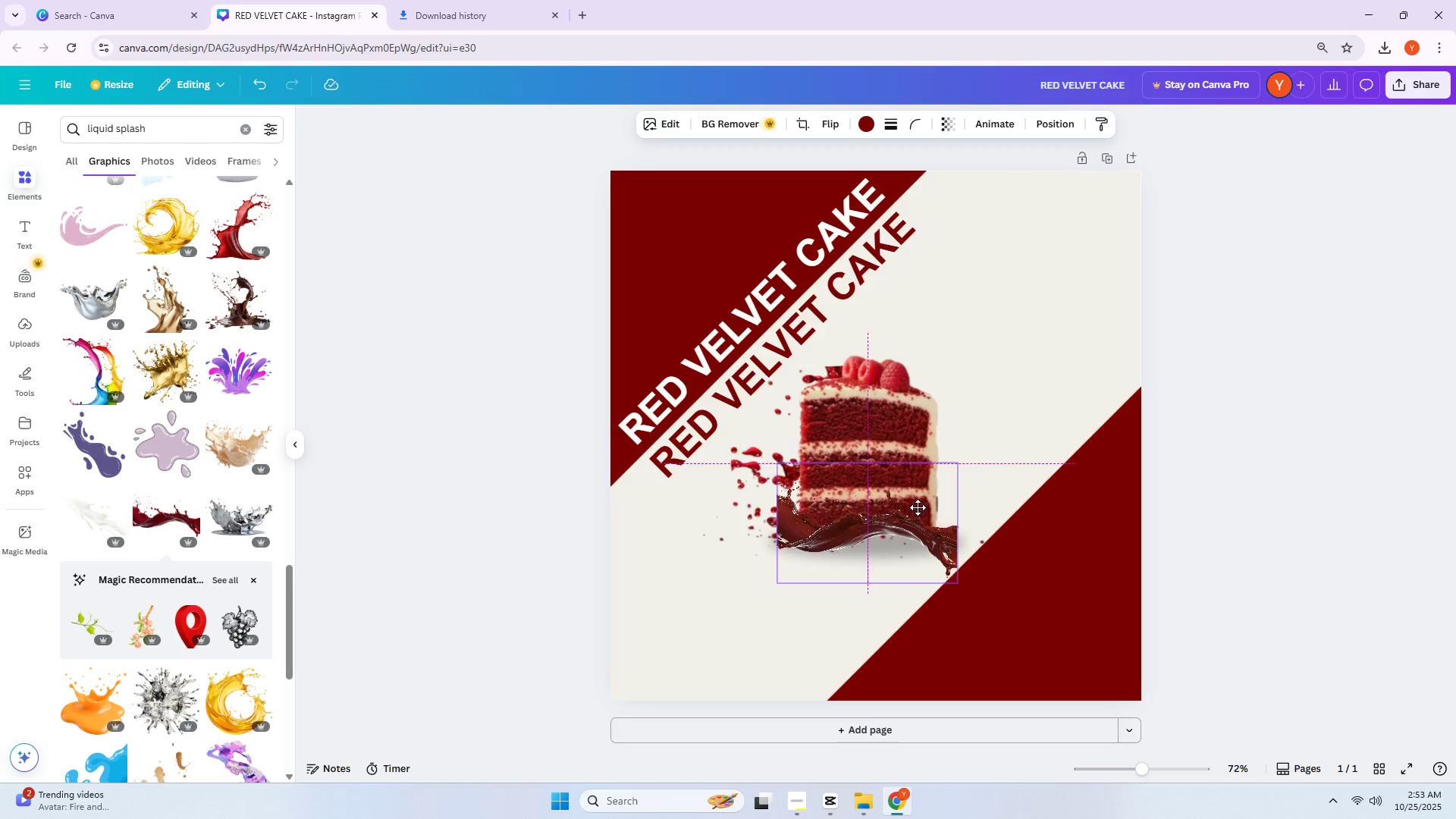 
double_click([918, 507])
 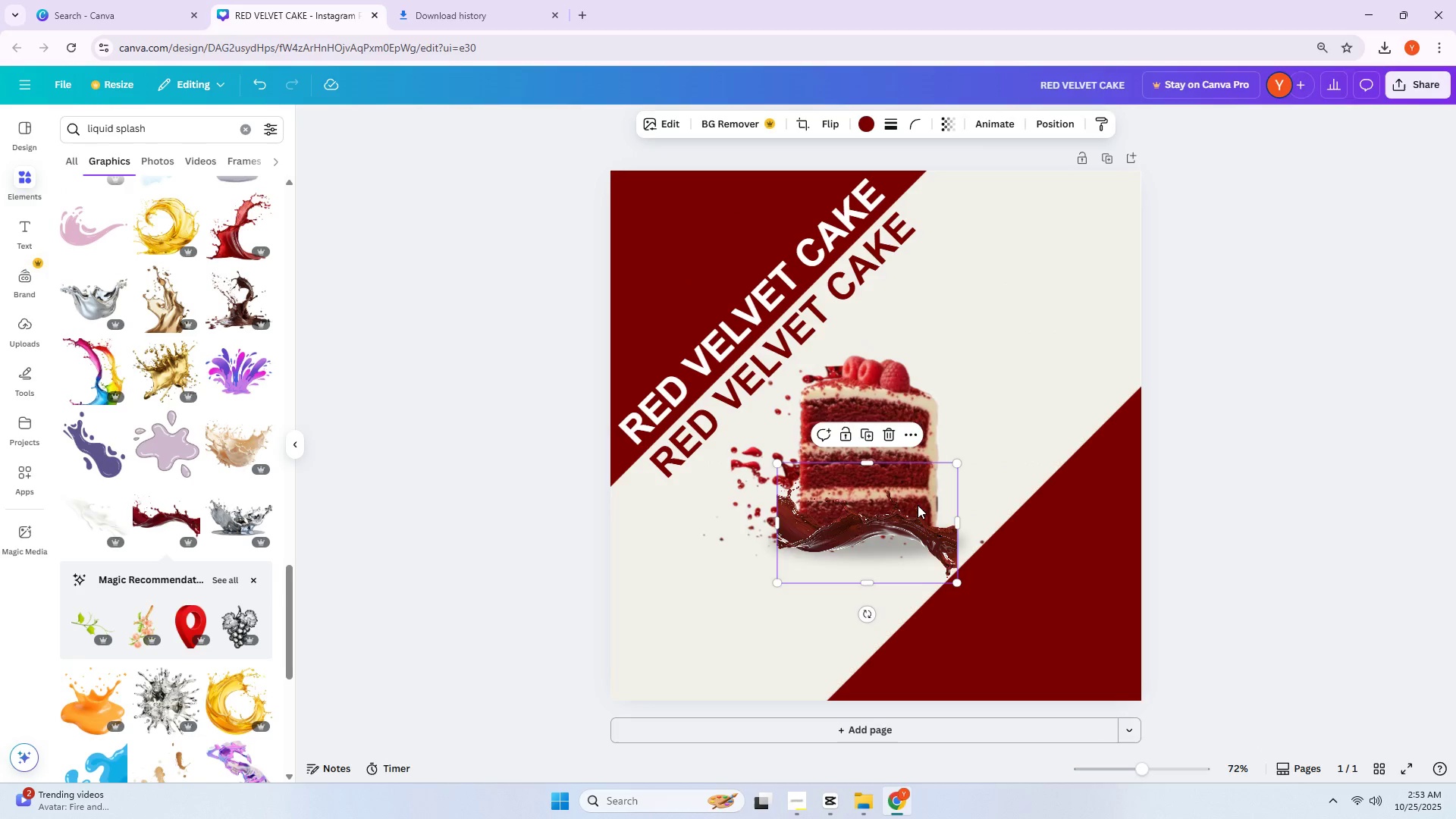 
key(Delete)
 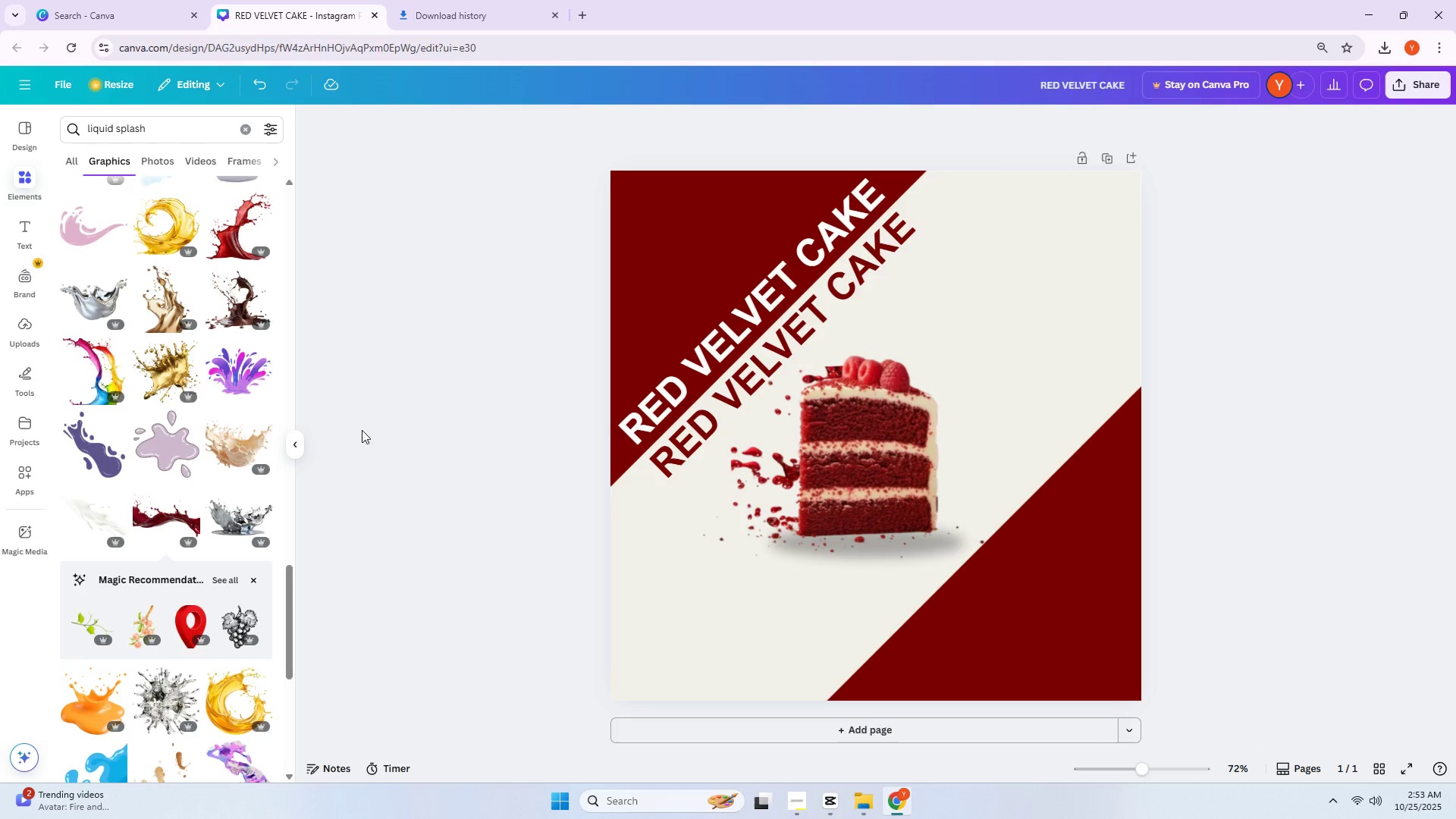 
scroll: coordinate [160, 406], scroll_direction: down, amount: 11.0
 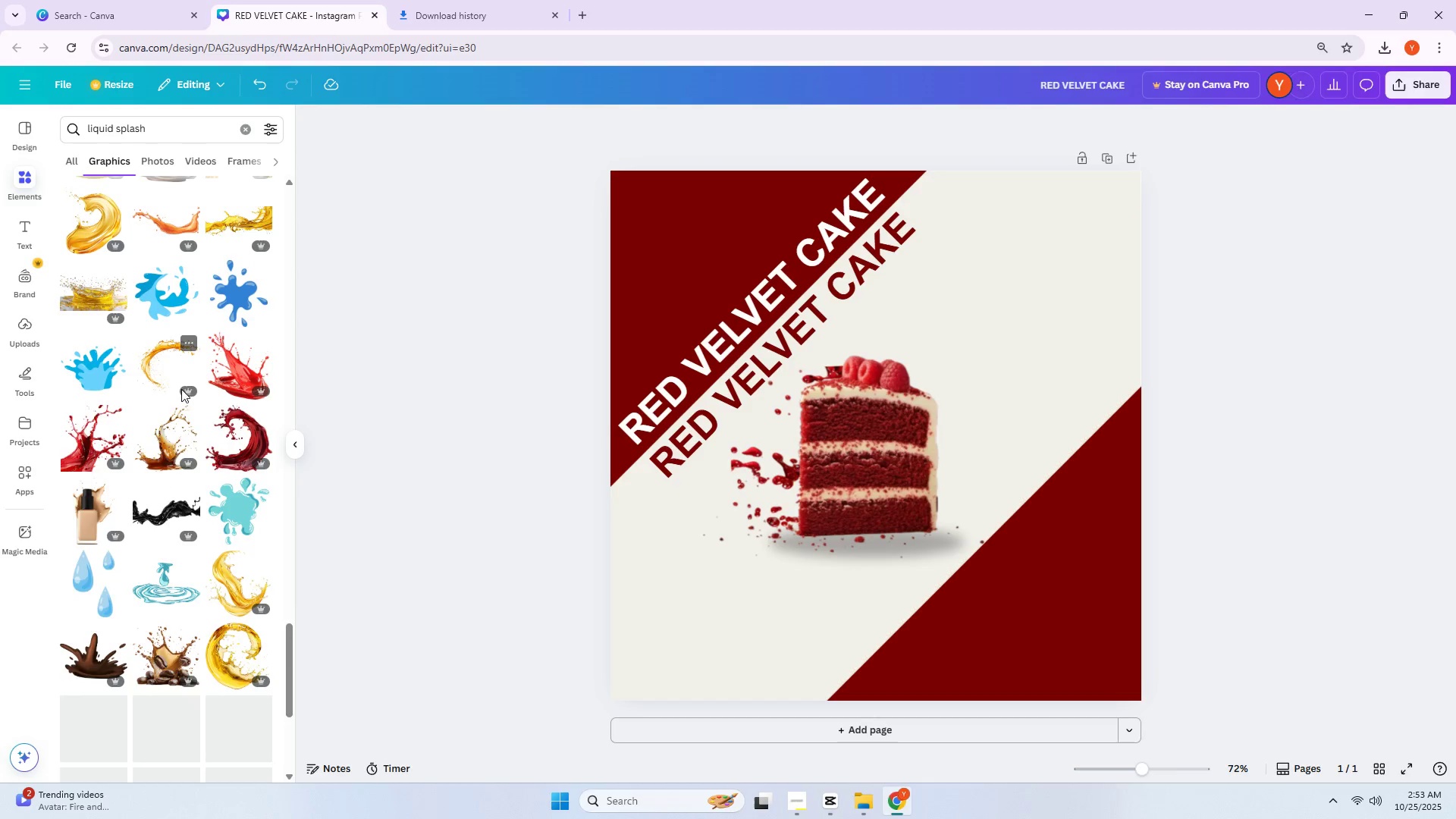 
mouse_move([74, 381])
 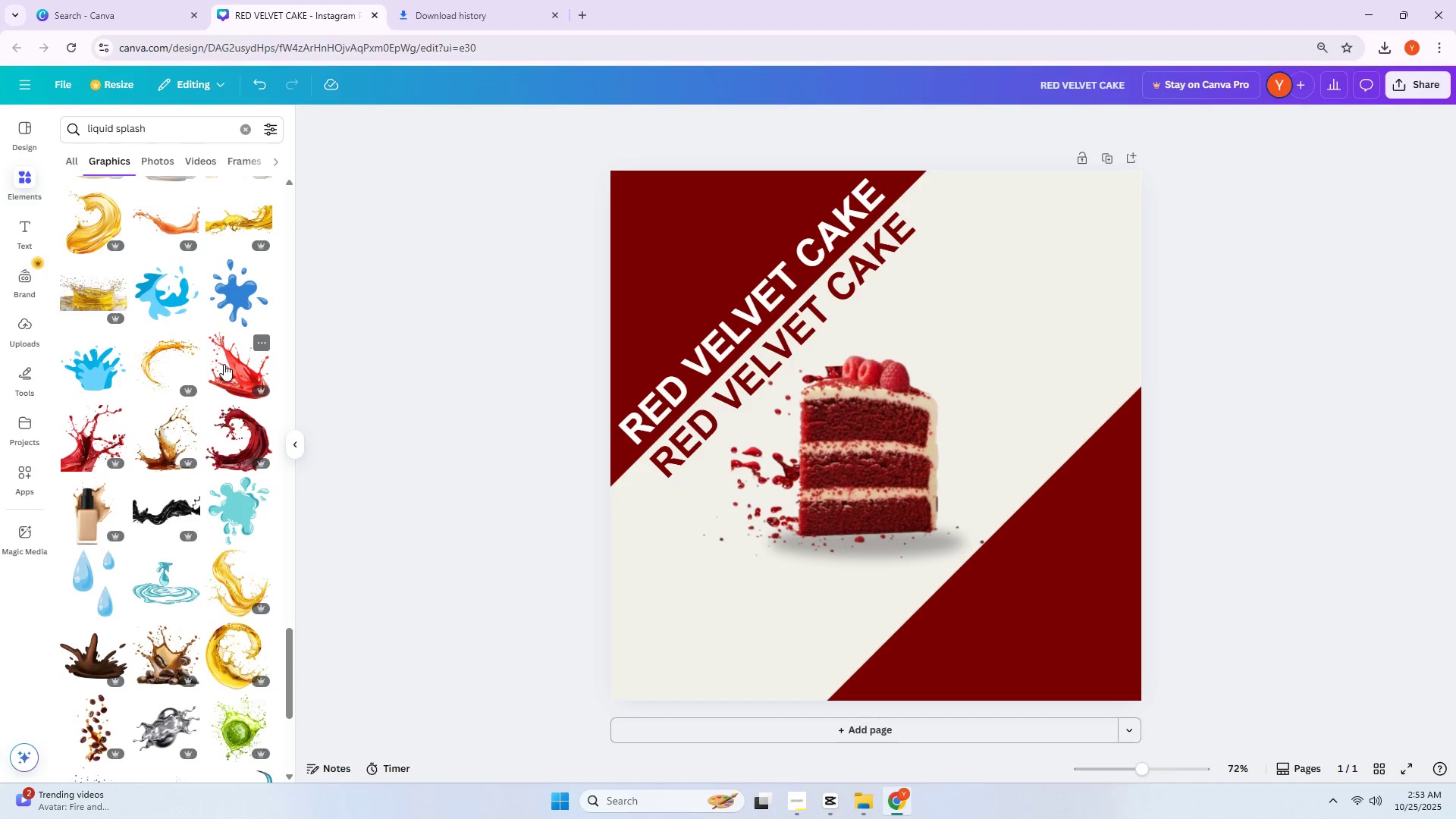 
left_click([222, 365])
 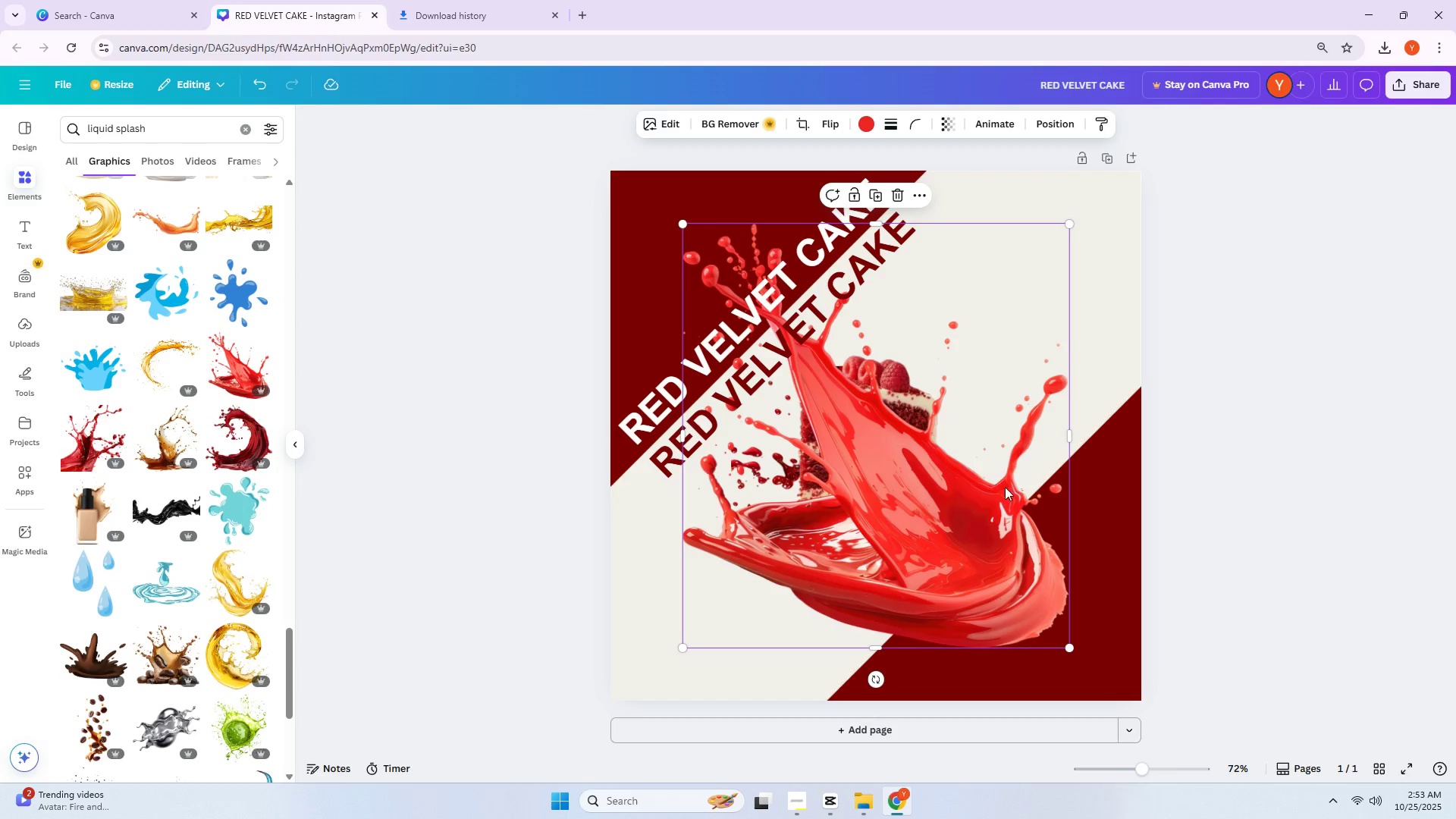 
left_click_drag(start_coordinate=[1000, 508], to_coordinate=[959, 539])
 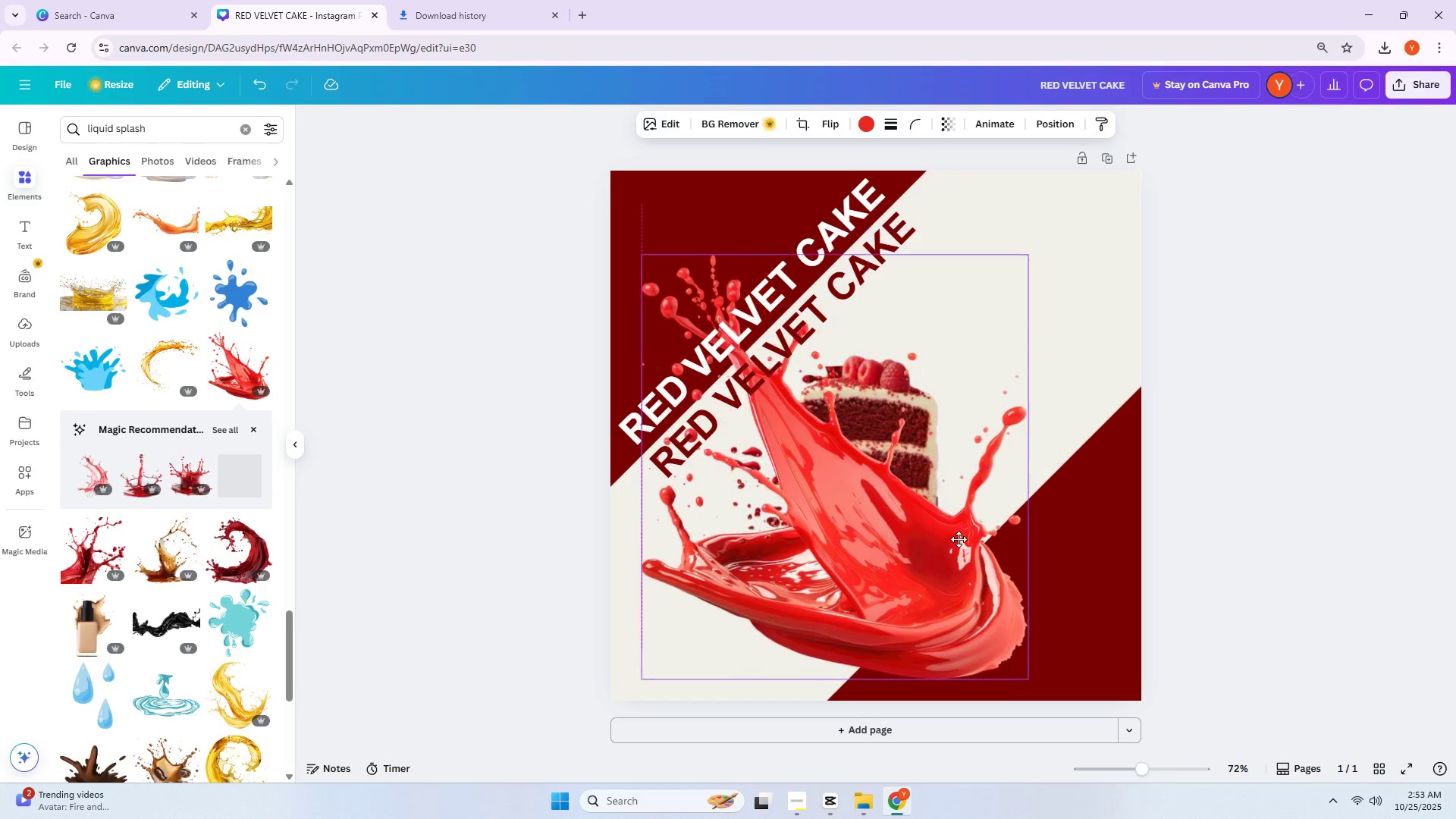 
double_click([959, 539])
 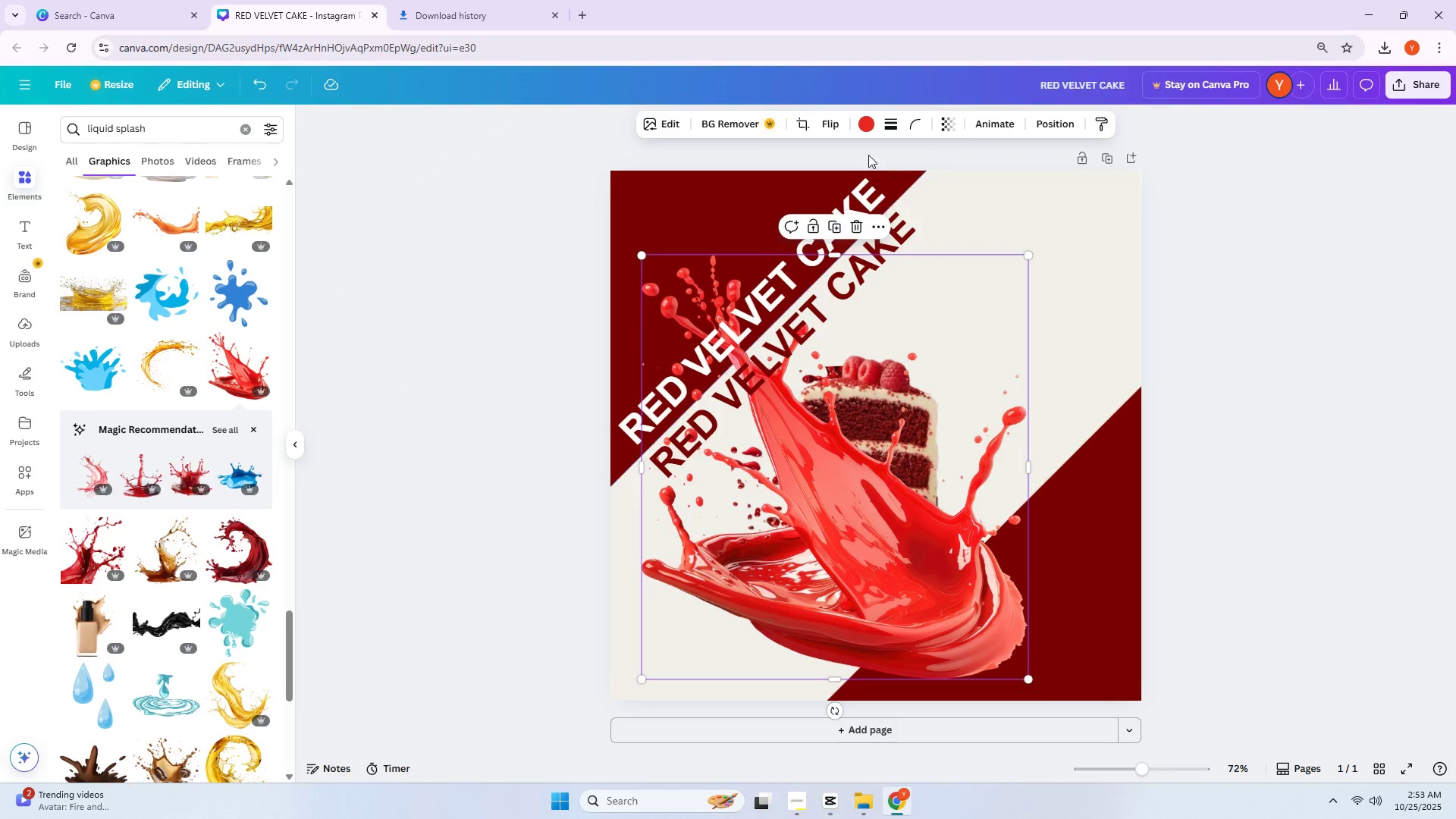 
left_click([868, 126])
 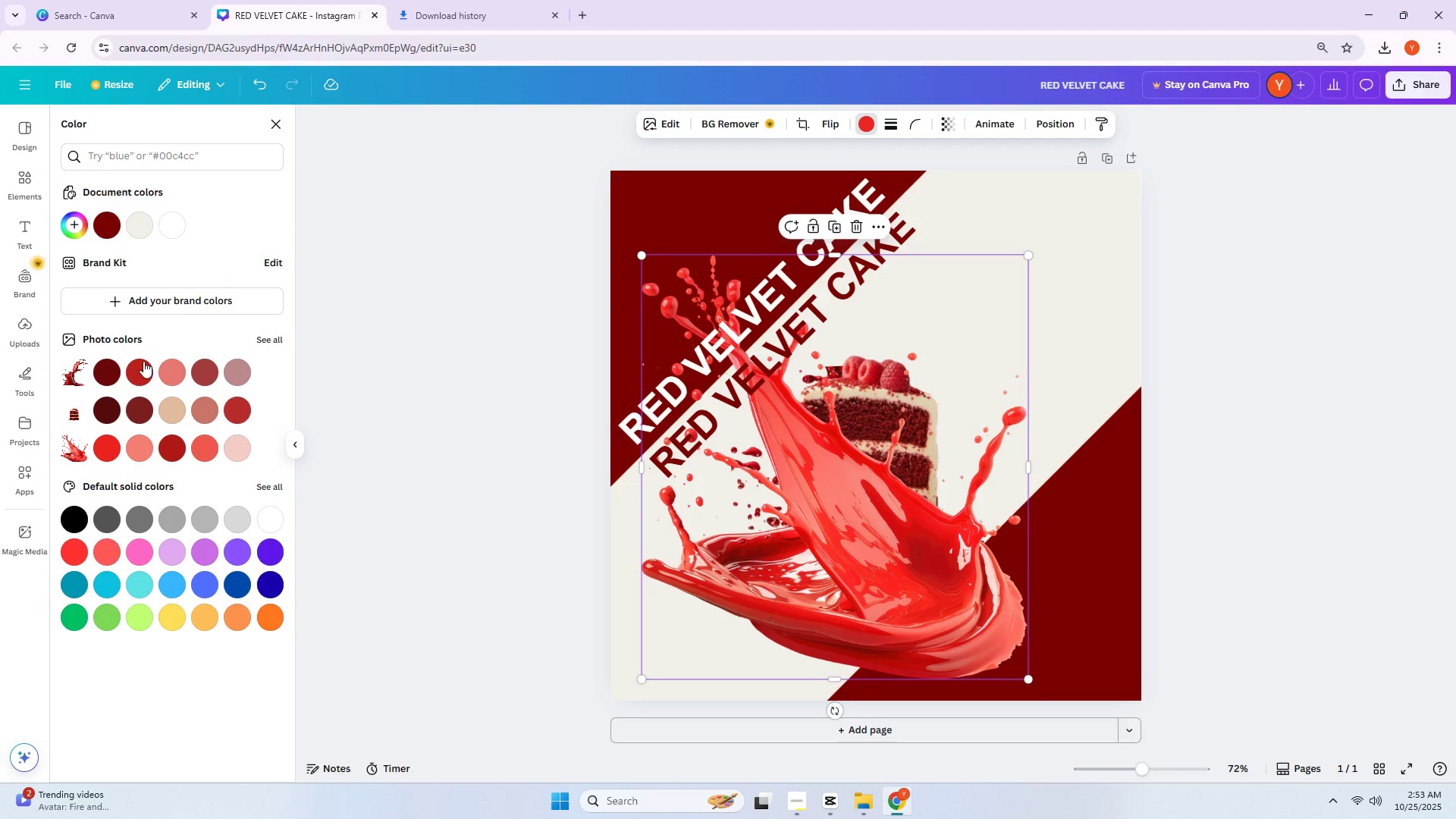 
left_click([105, 363])
 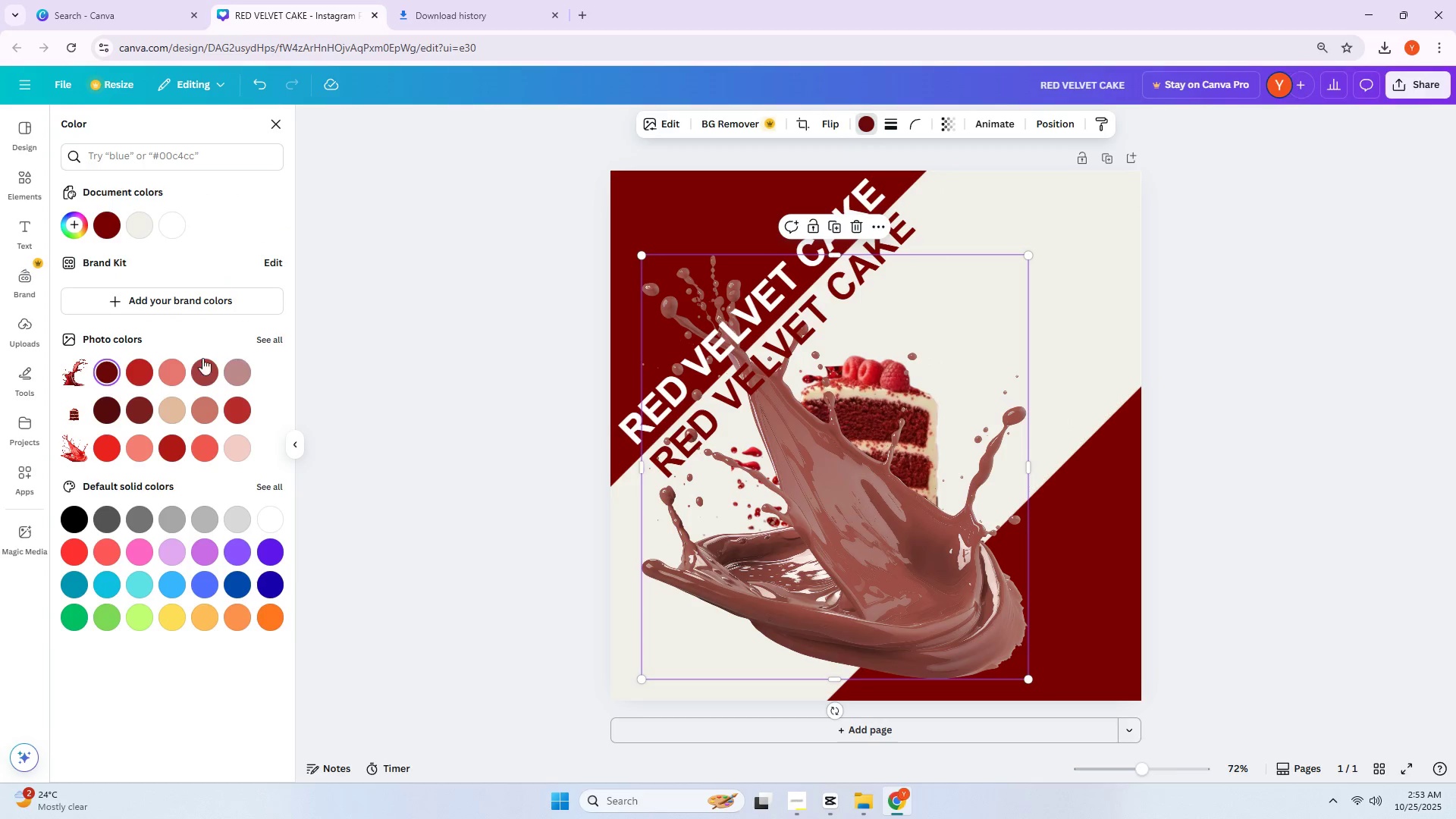 
left_click([126, 378])
 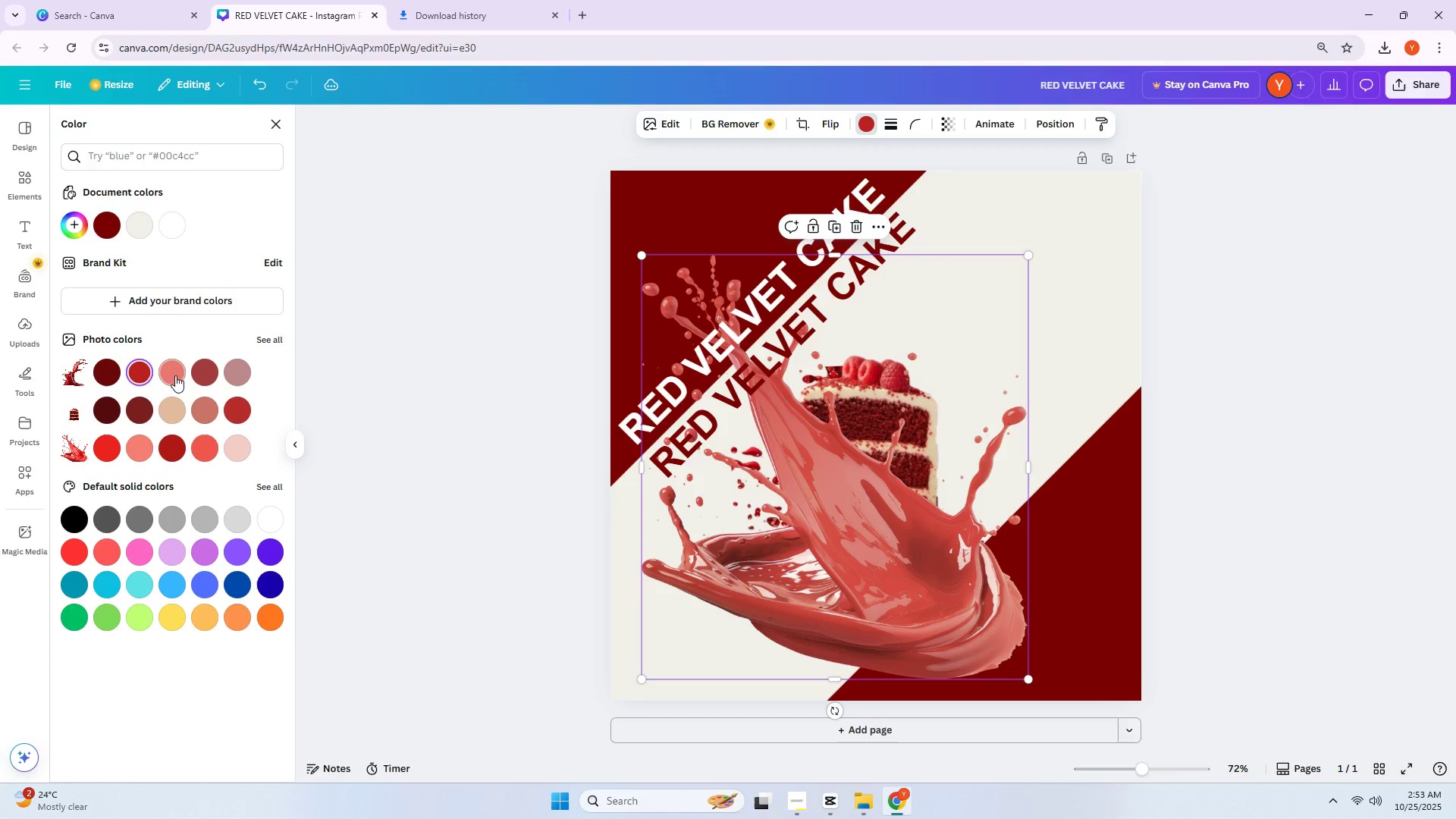 
left_click([193, 372])
 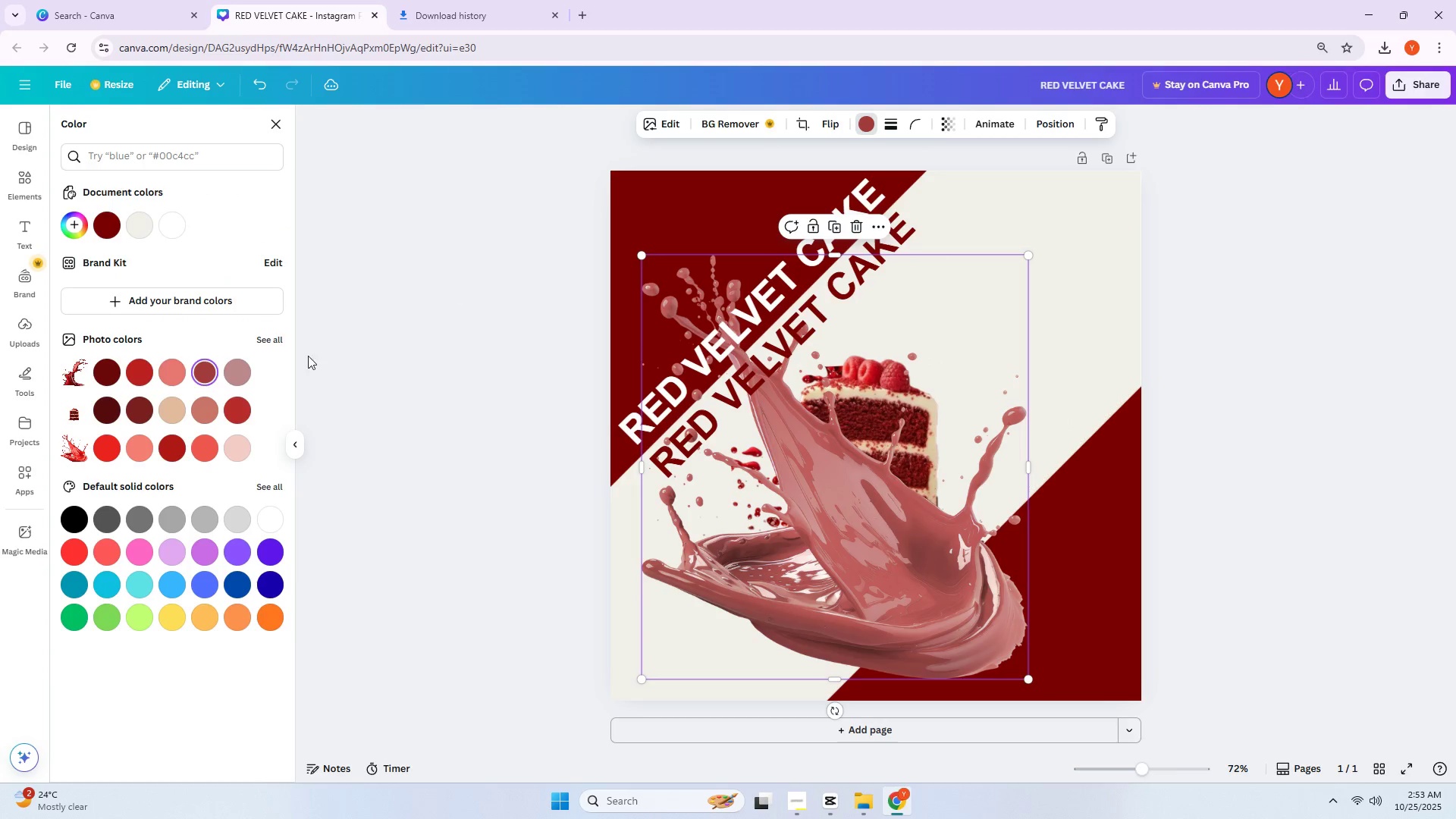 
key(Delete)
 